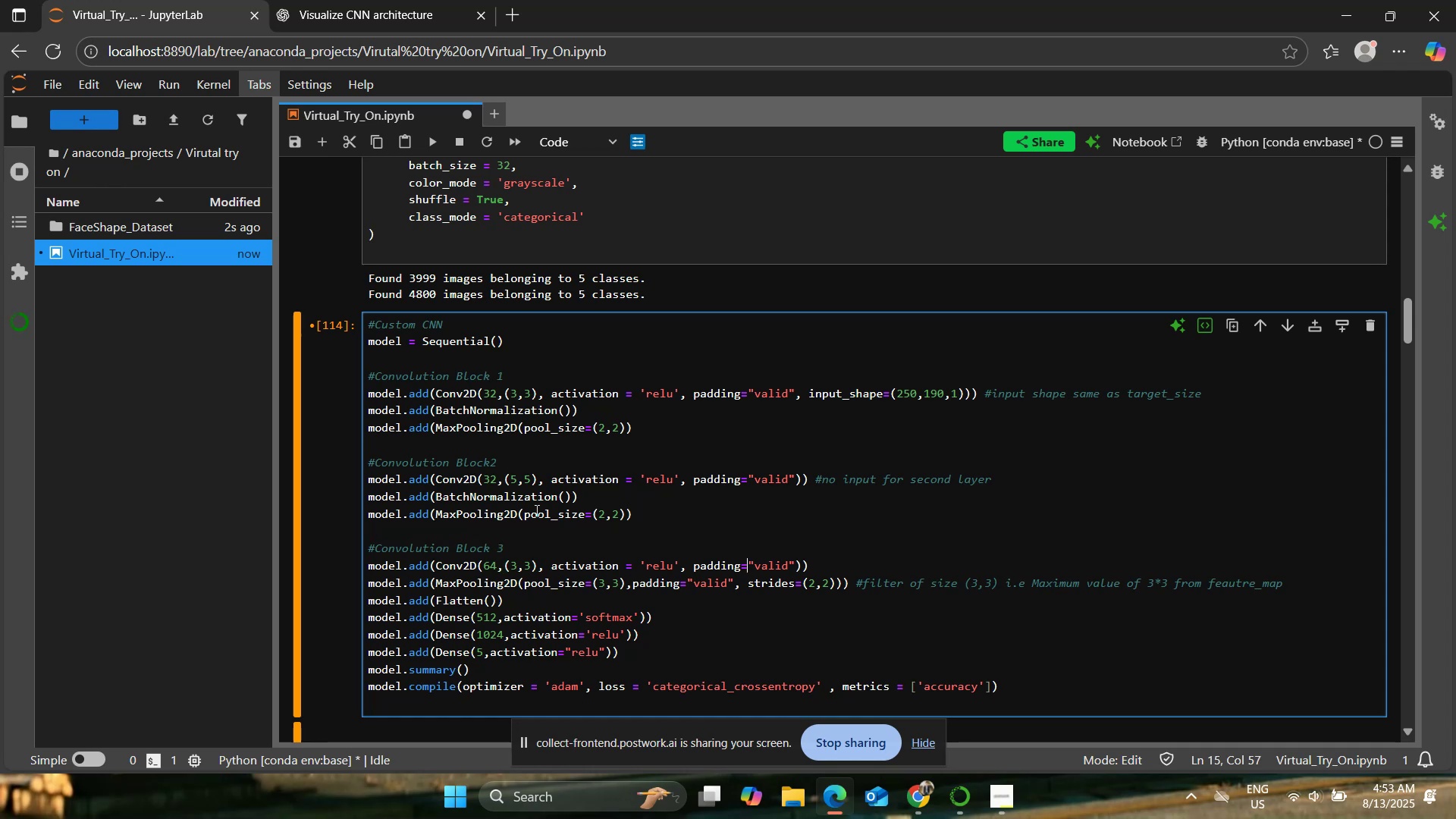 
key(ArrowRight)
 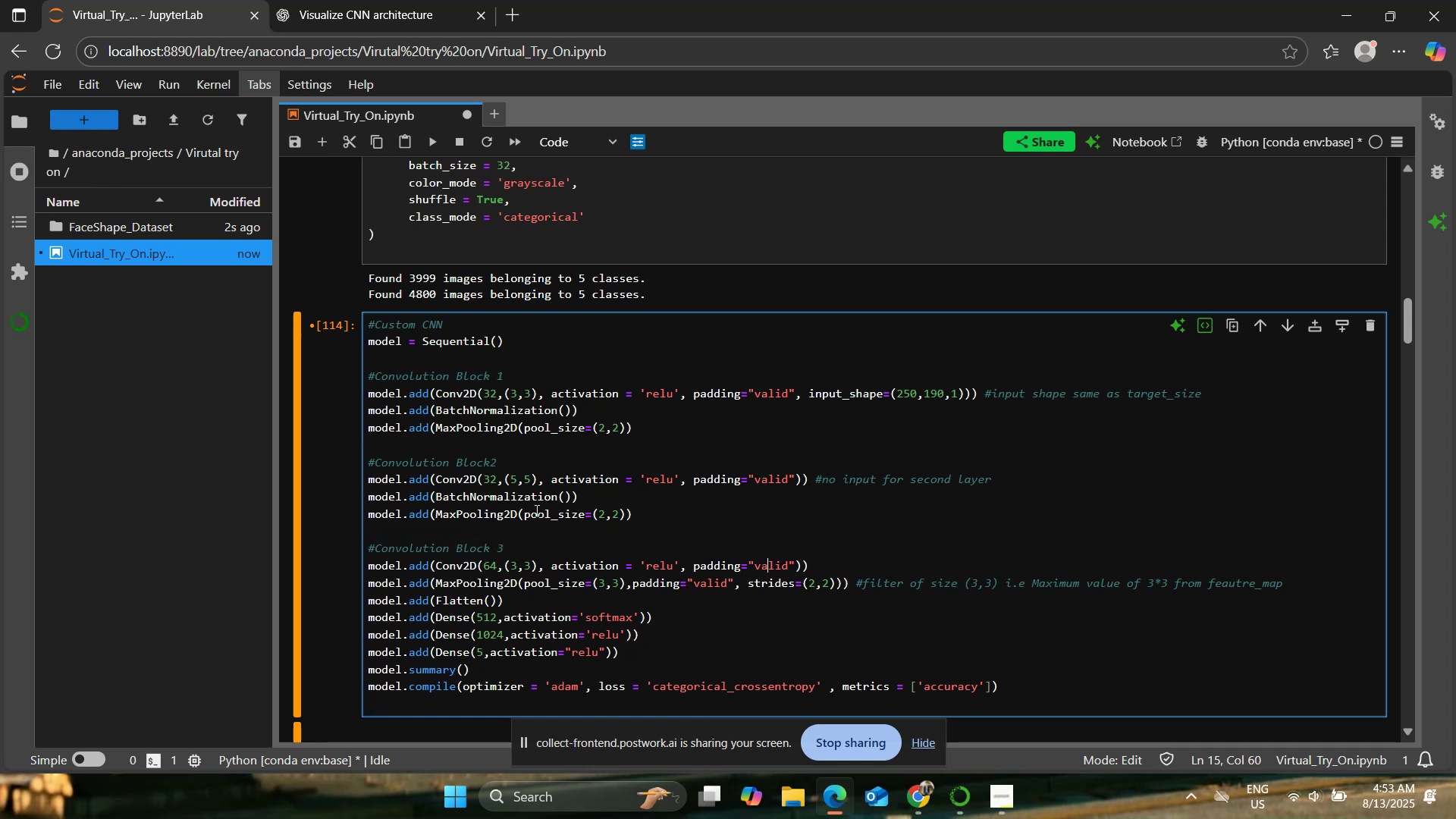 
key(ArrowRight)
 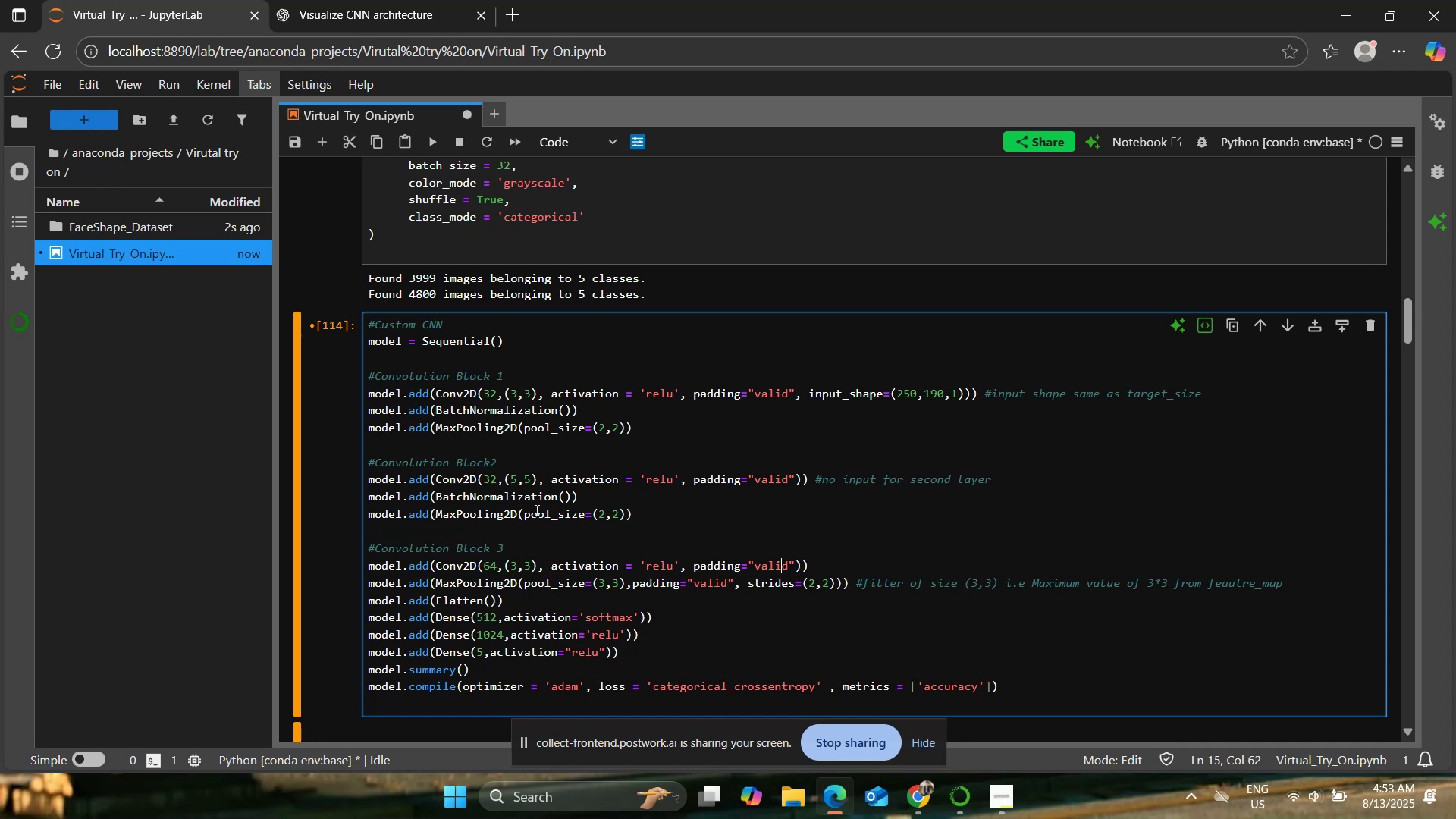 
key(ArrowRight)
 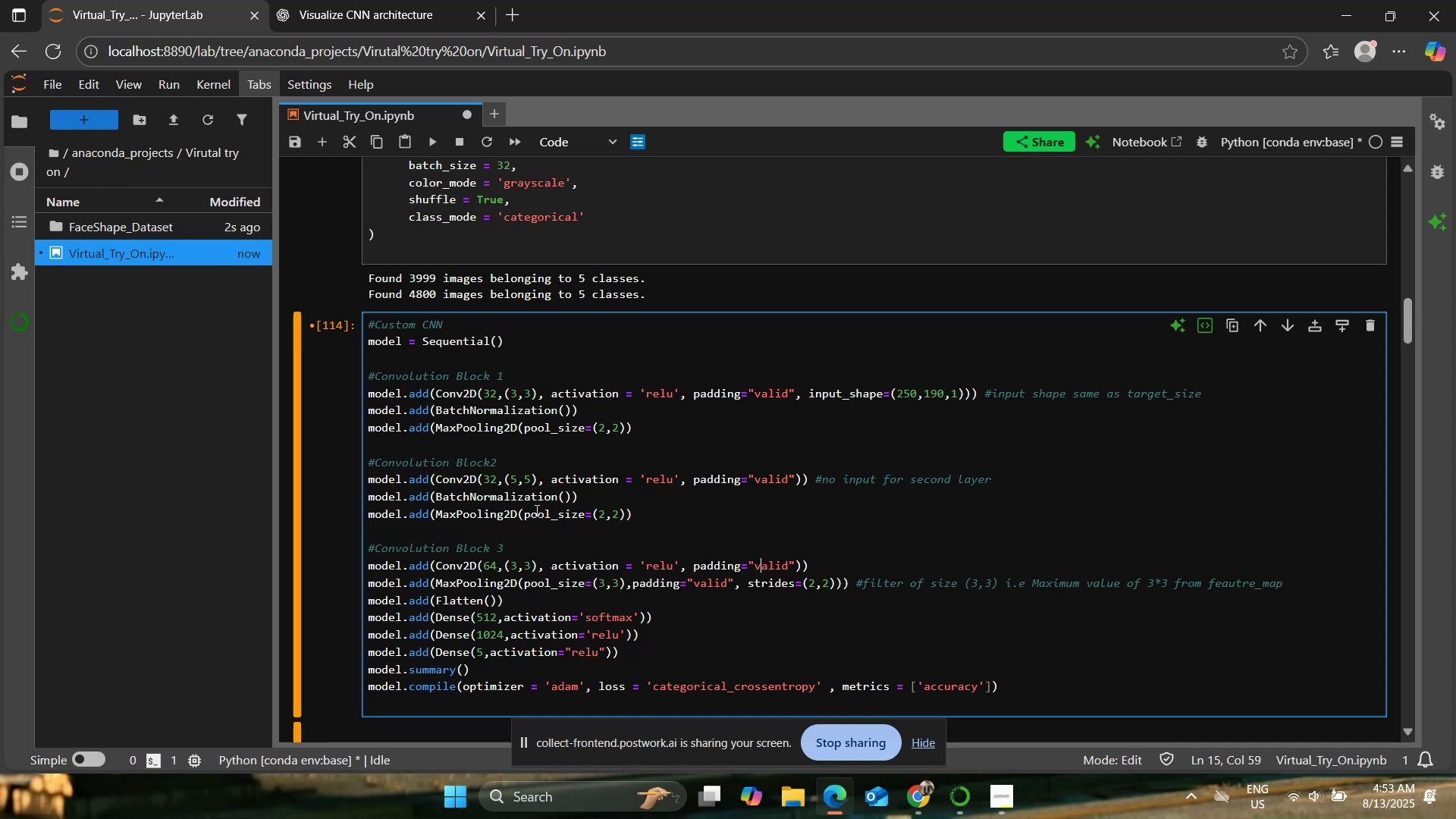 
key(ArrowRight)
 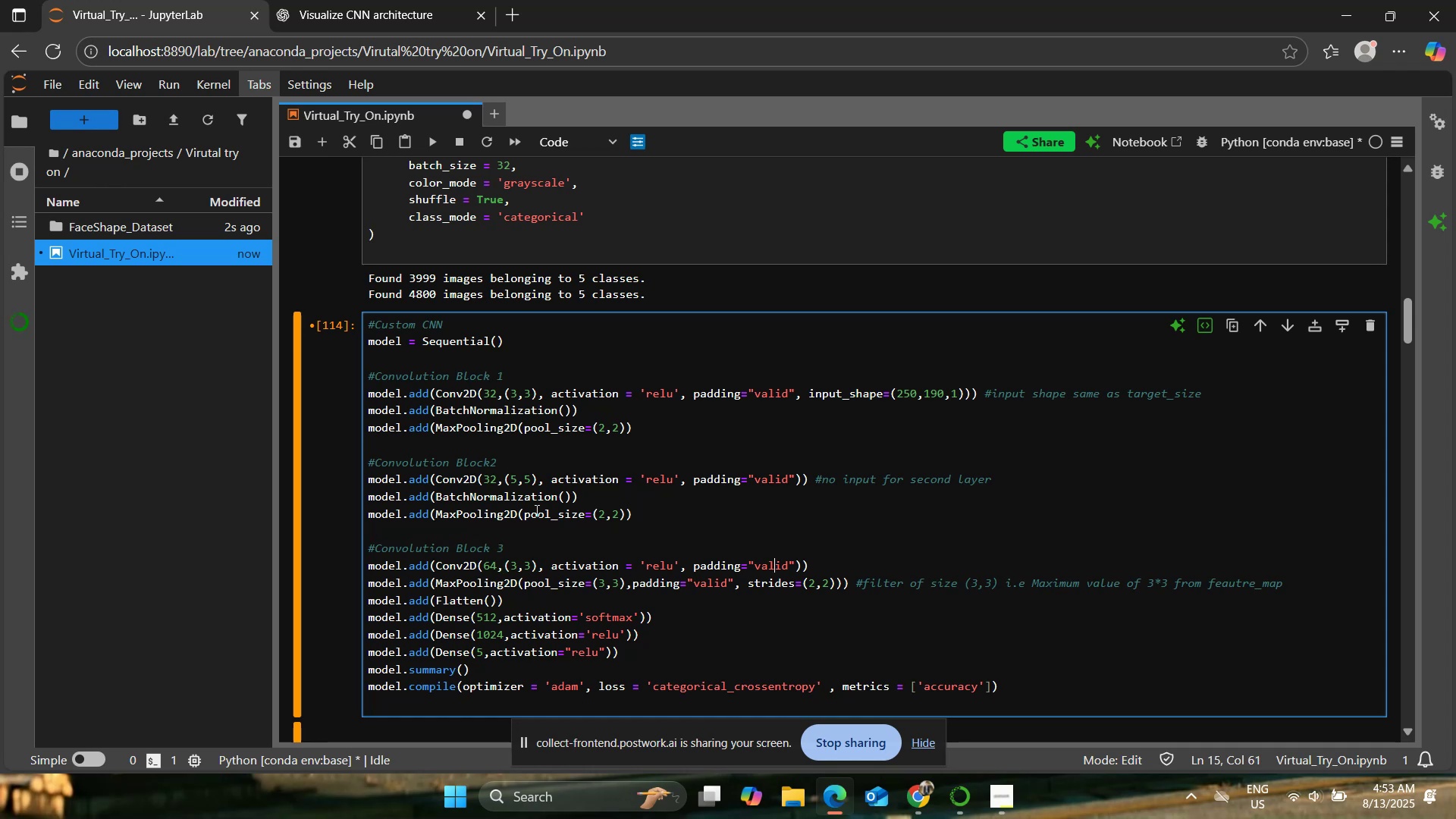 
key(ArrowRight)
 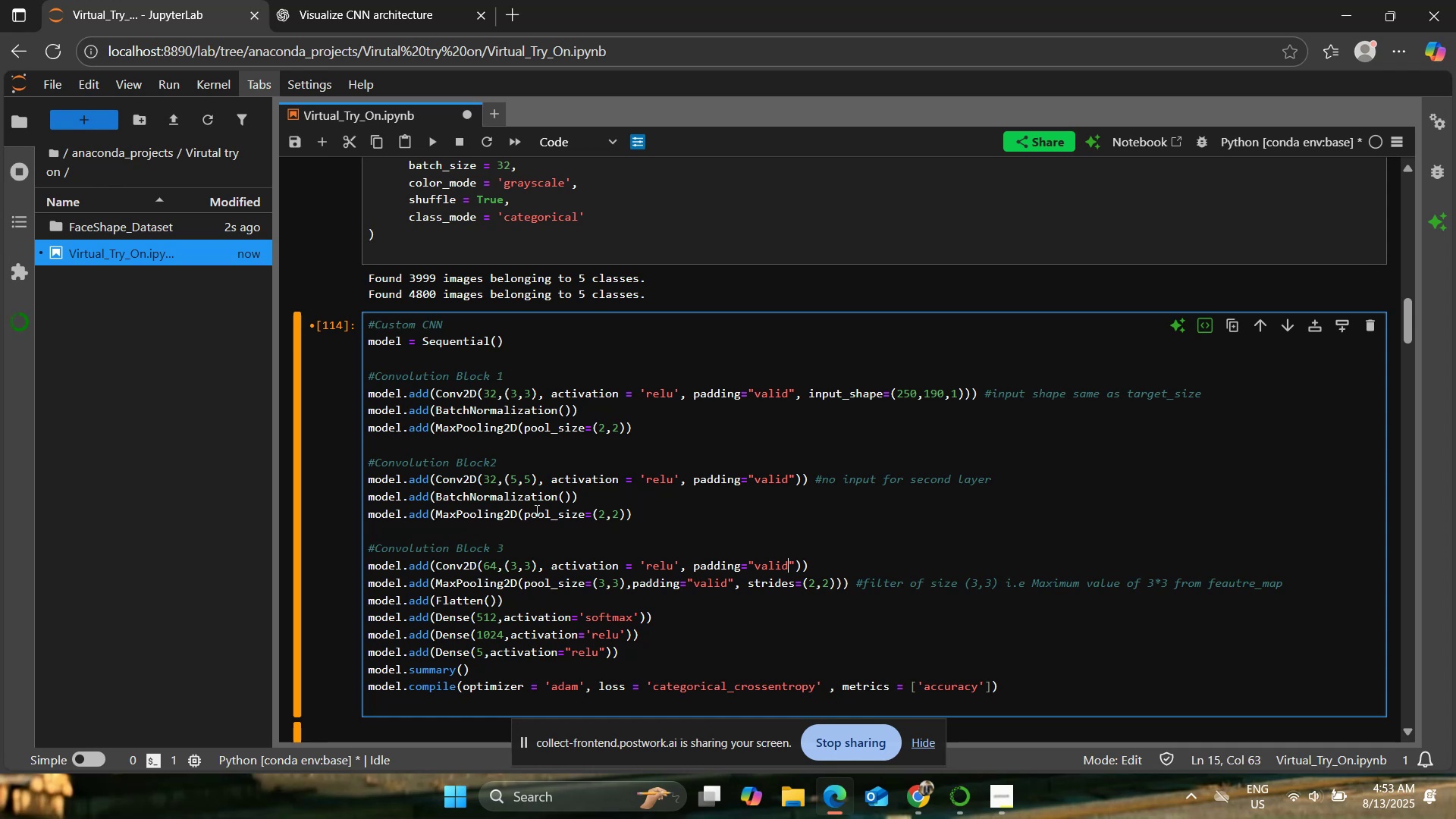 
key(ArrowRight)
 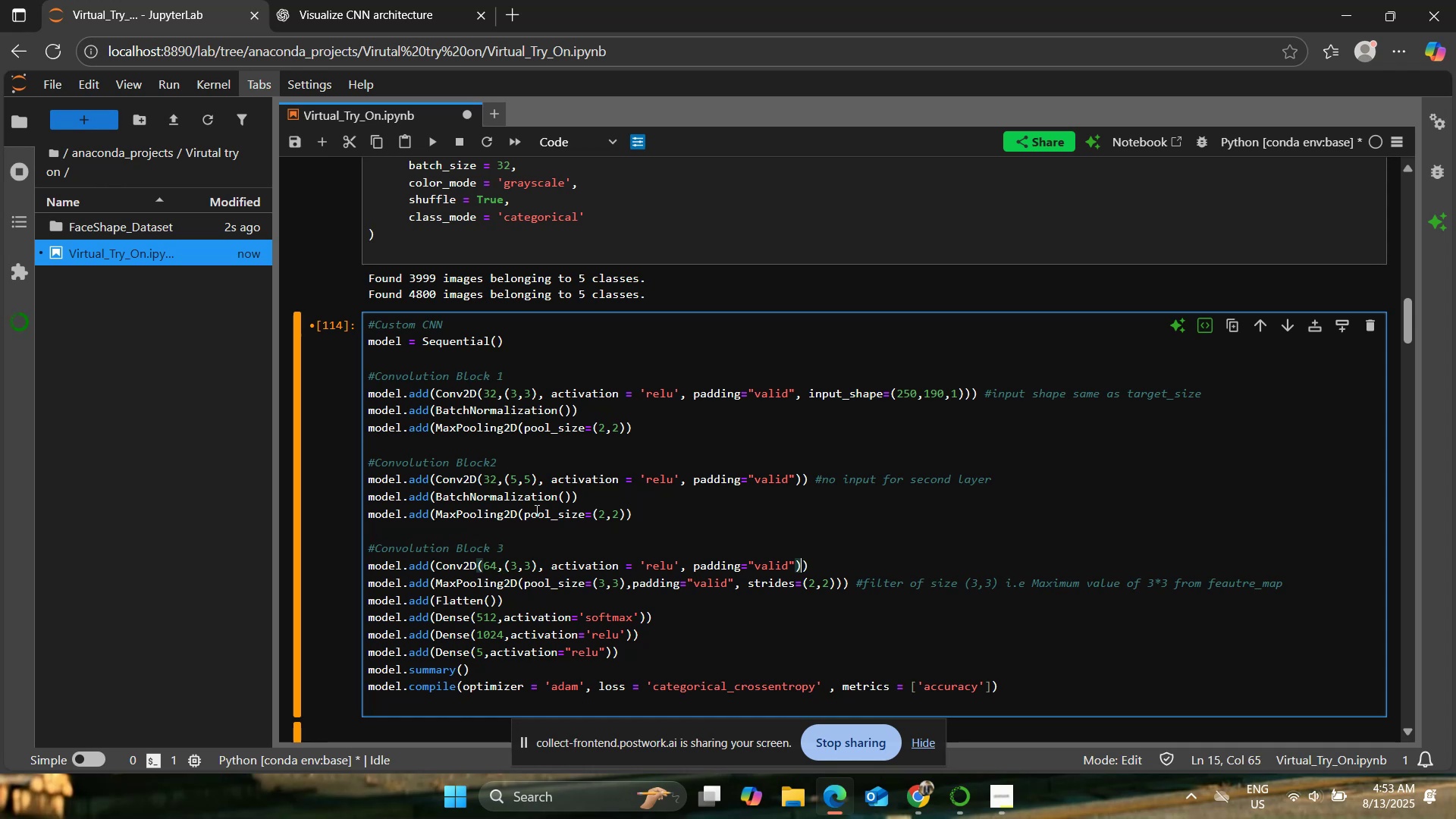 
key(ArrowRight)
 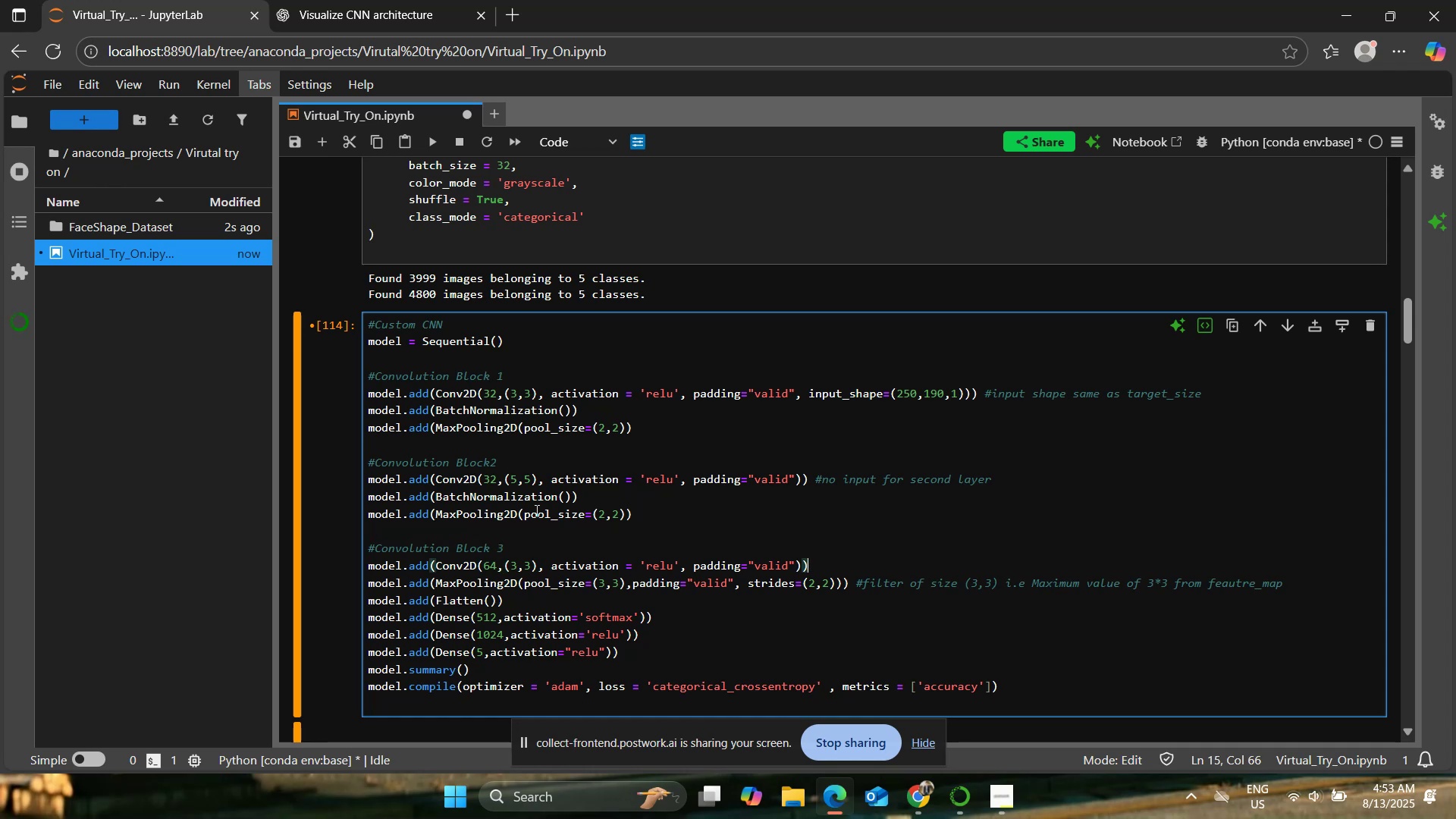 
key(Enter)
 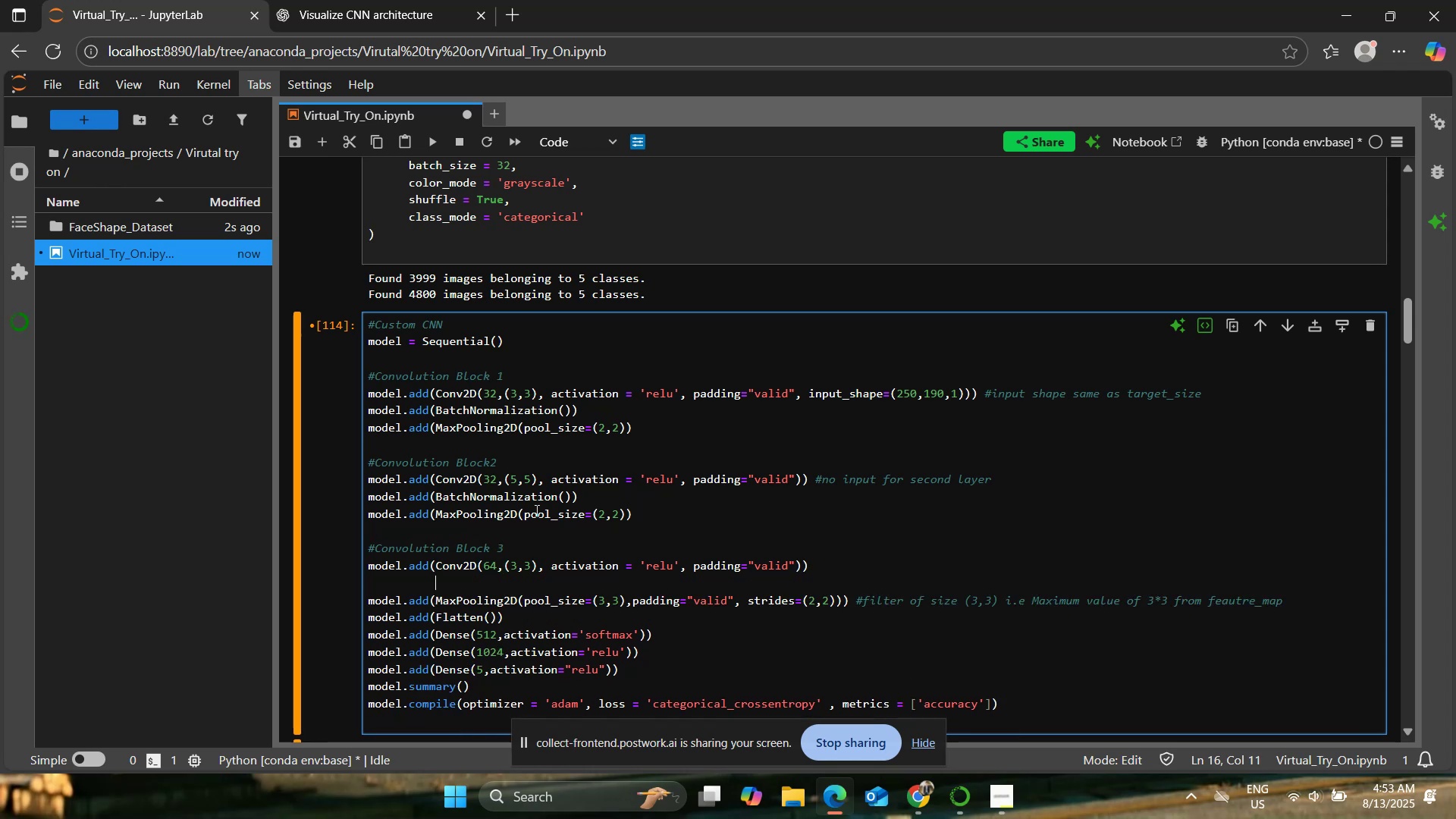 
key(Backspace)
key(Backspace)
key(Backspace)
type(model.add(BatchNormalization()))
 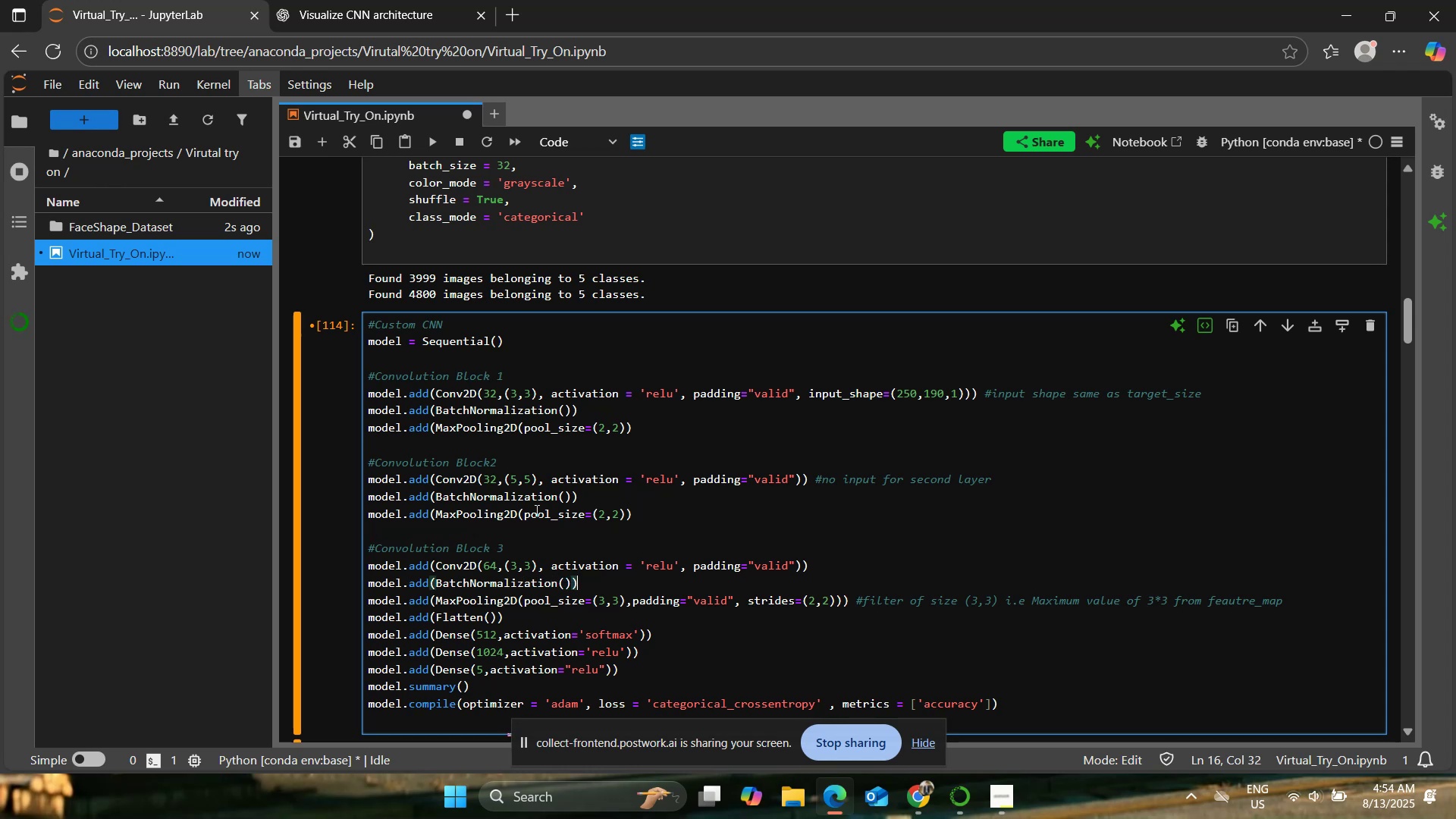 
key(ArrowDown)
 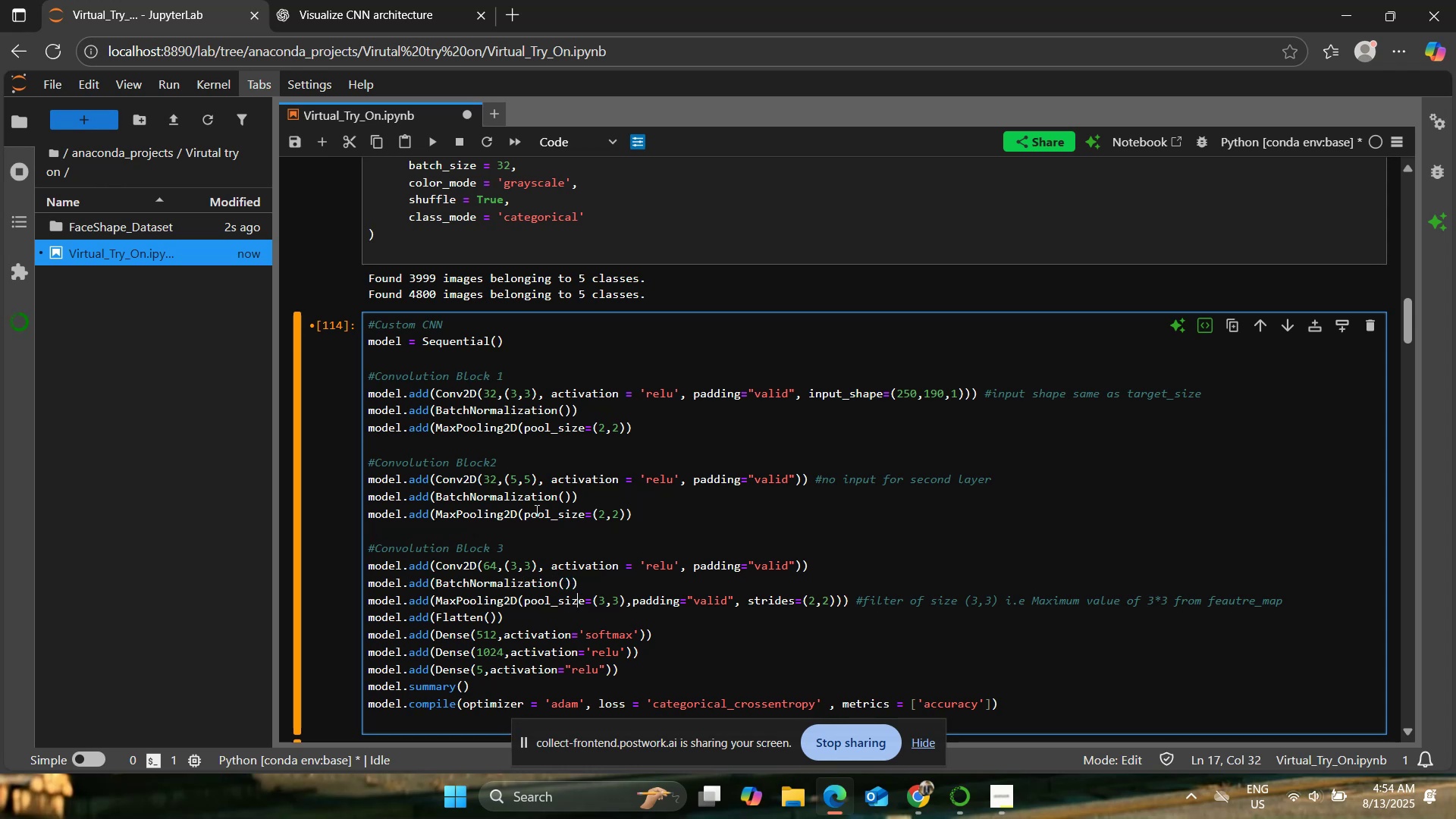 
hold_key(key=ArrowRight, duration=1.11)
 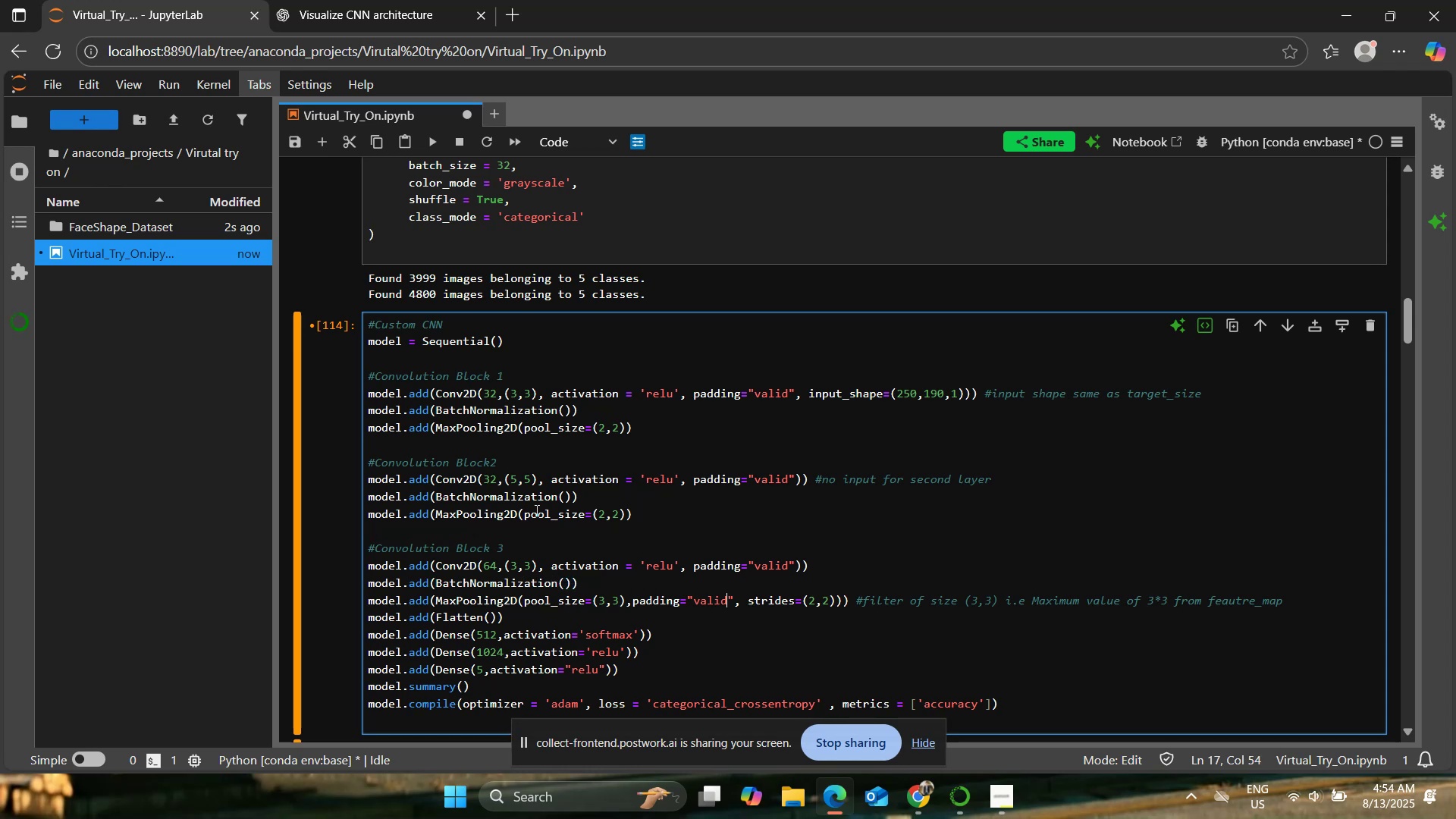 
key(ArrowUp)
 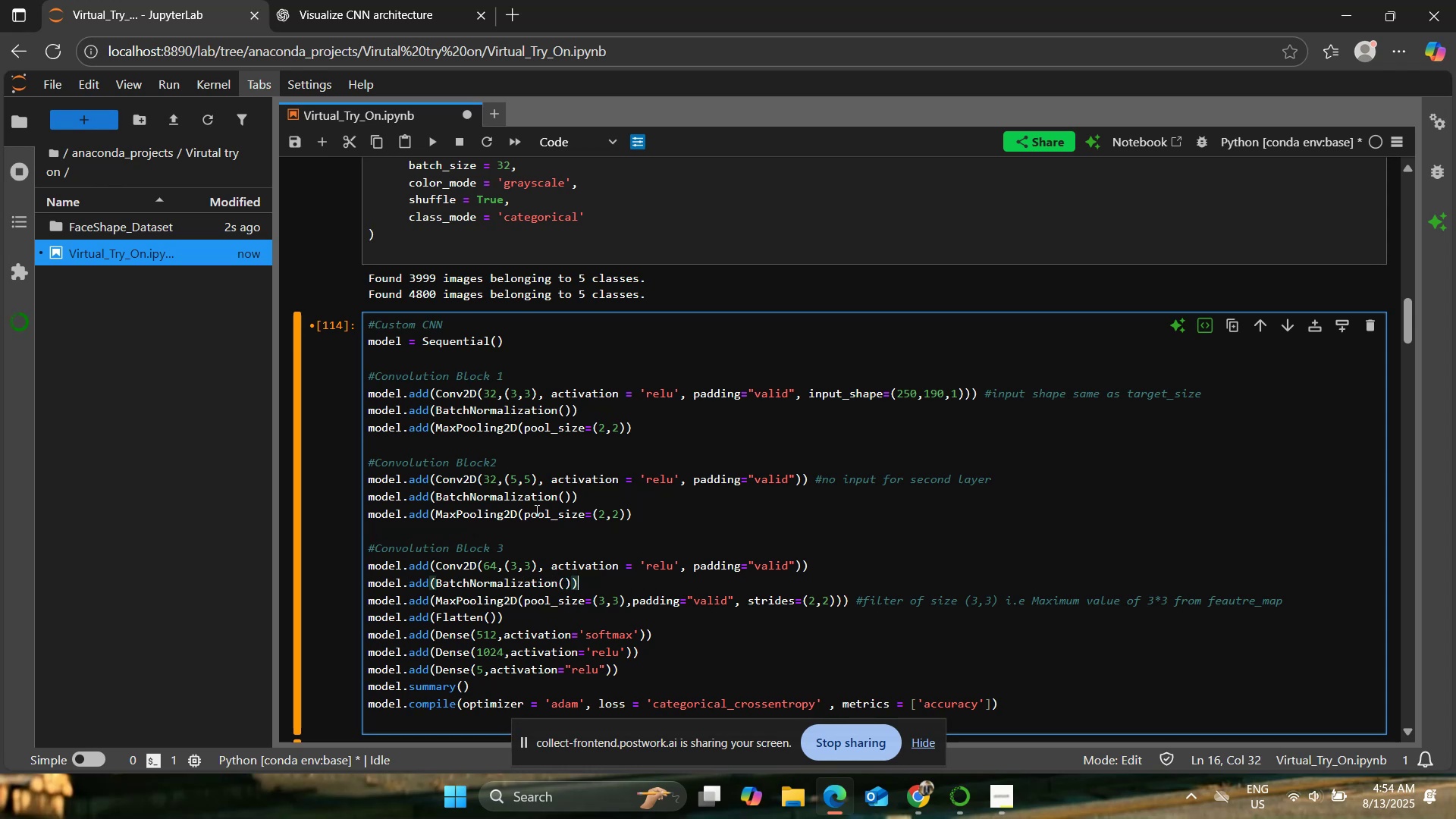 
key(ArrowRight)
 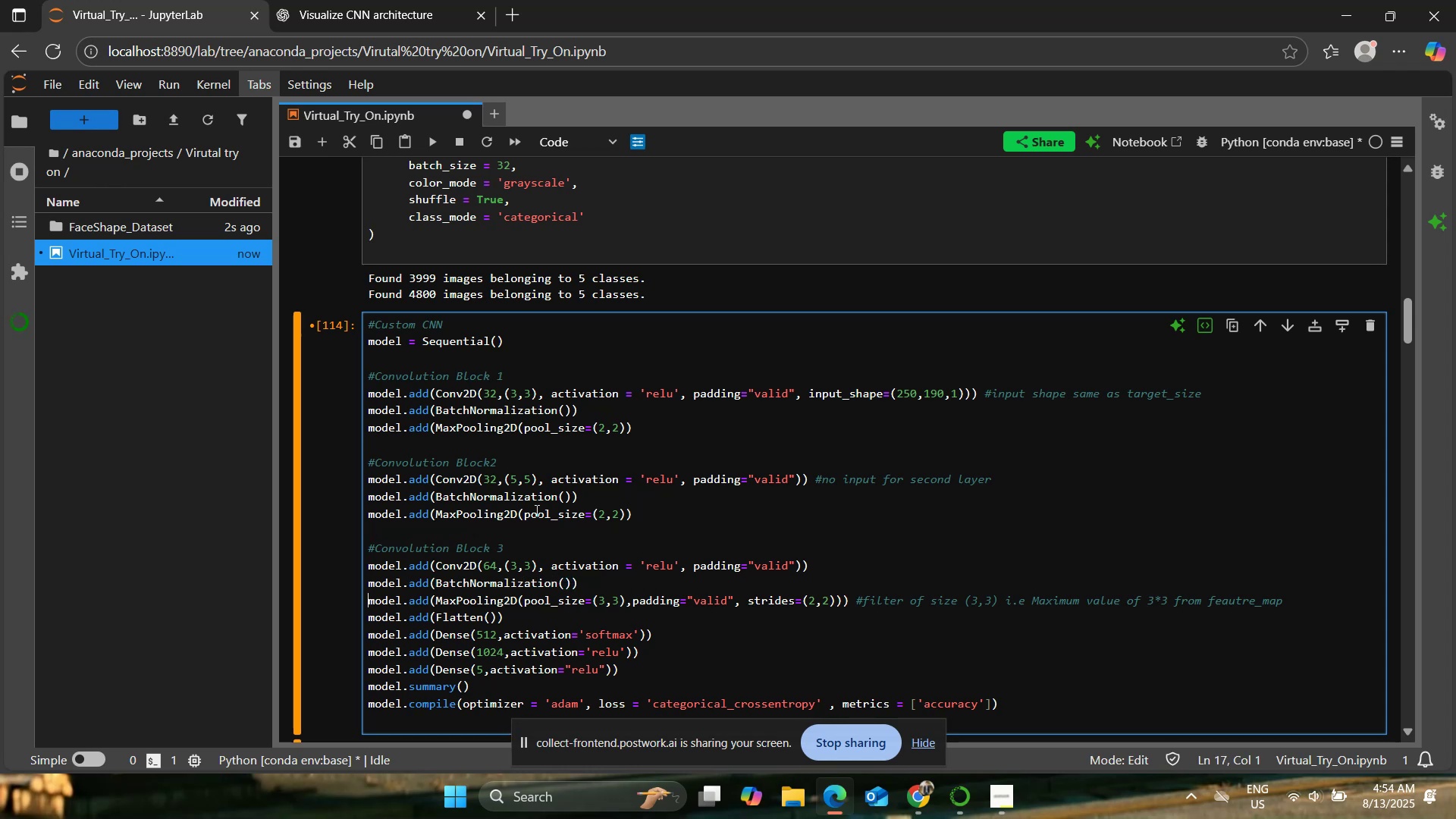 
hold_key(key=ArrowLeft, duration=0.48)
 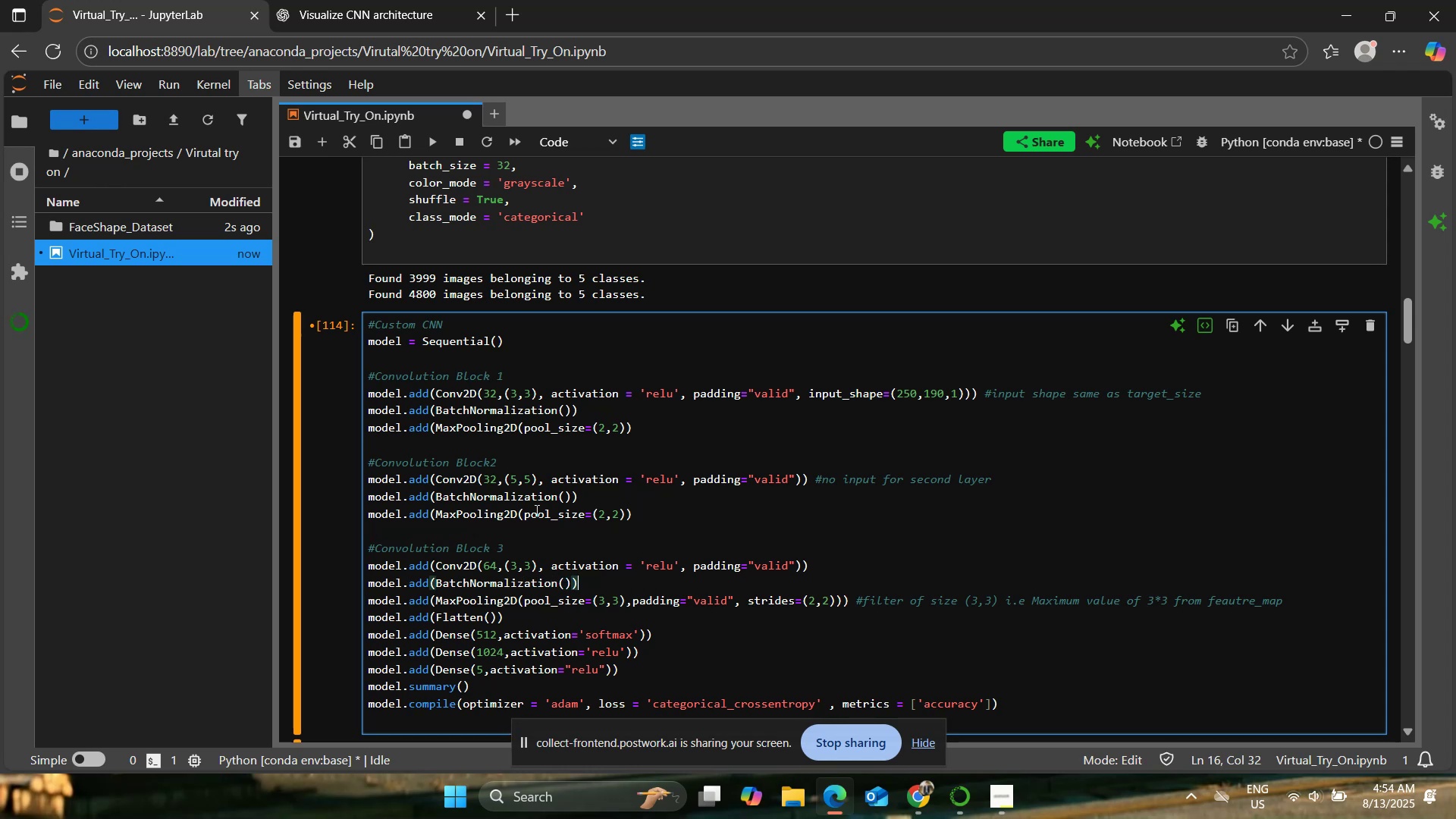 
hold_key(key=ArrowRight, duration=1.5)
 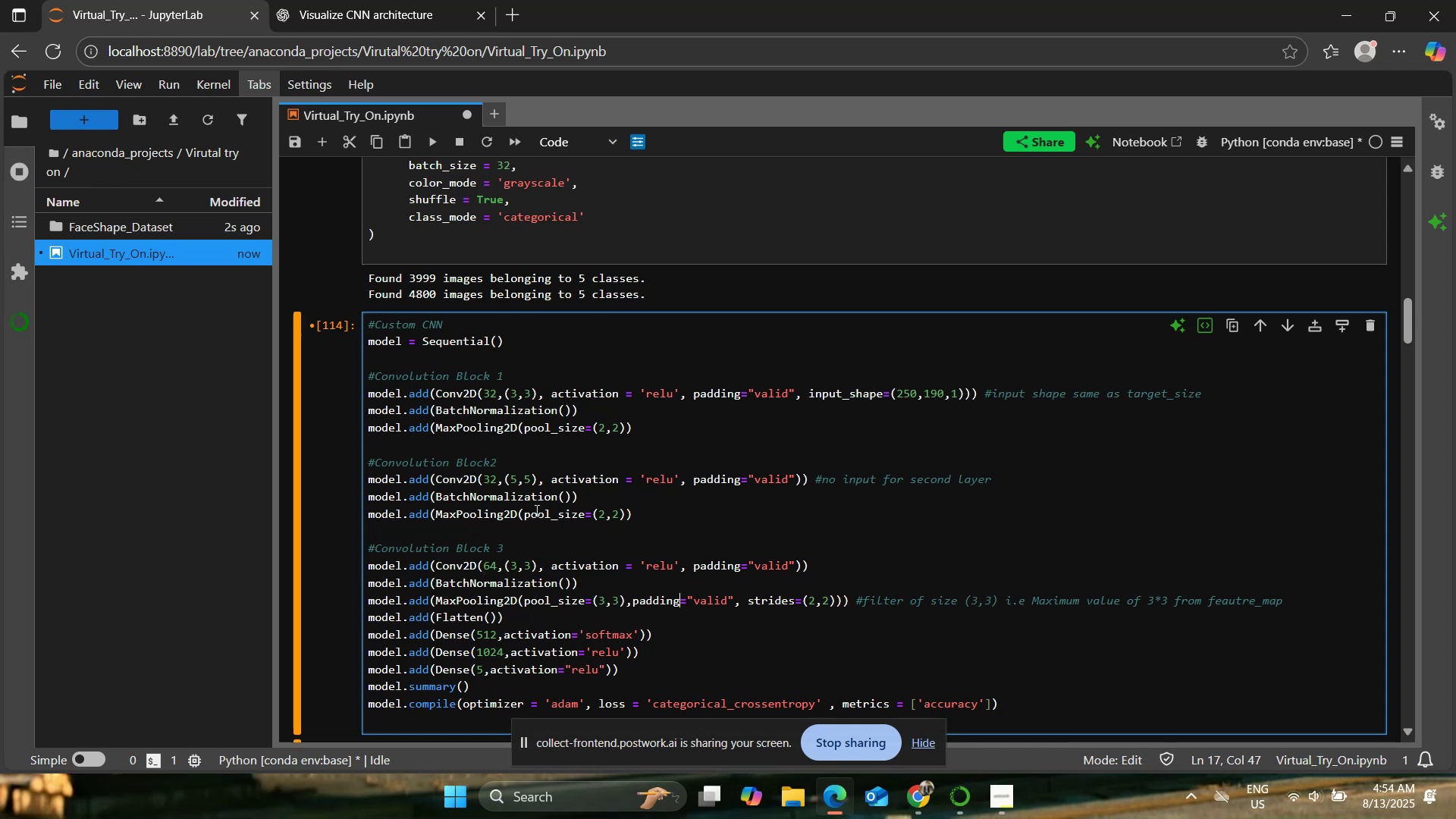 
hold_key(key=ArrowRight, duration=1.11)
 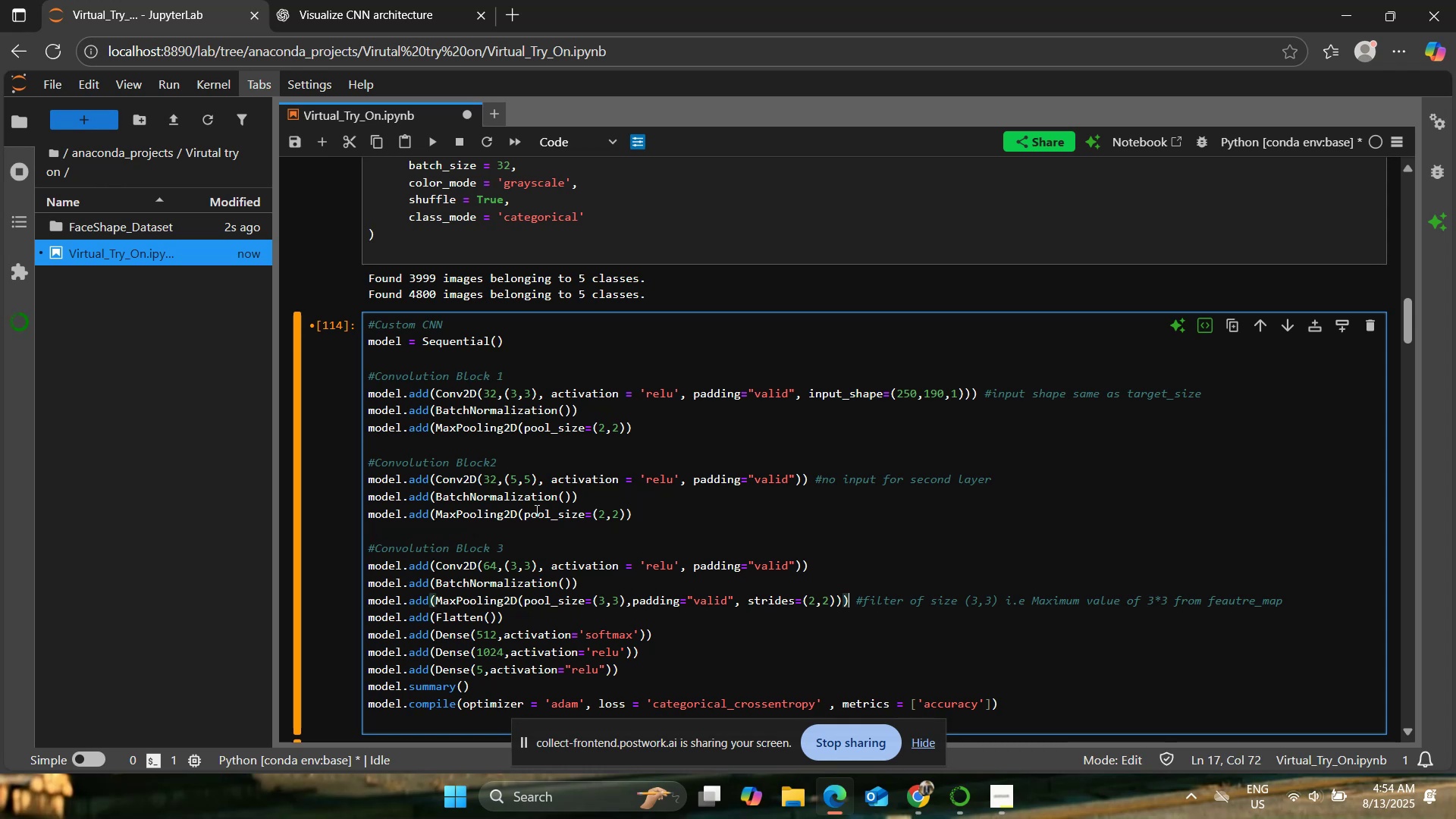 
key(ArrowLeft)
 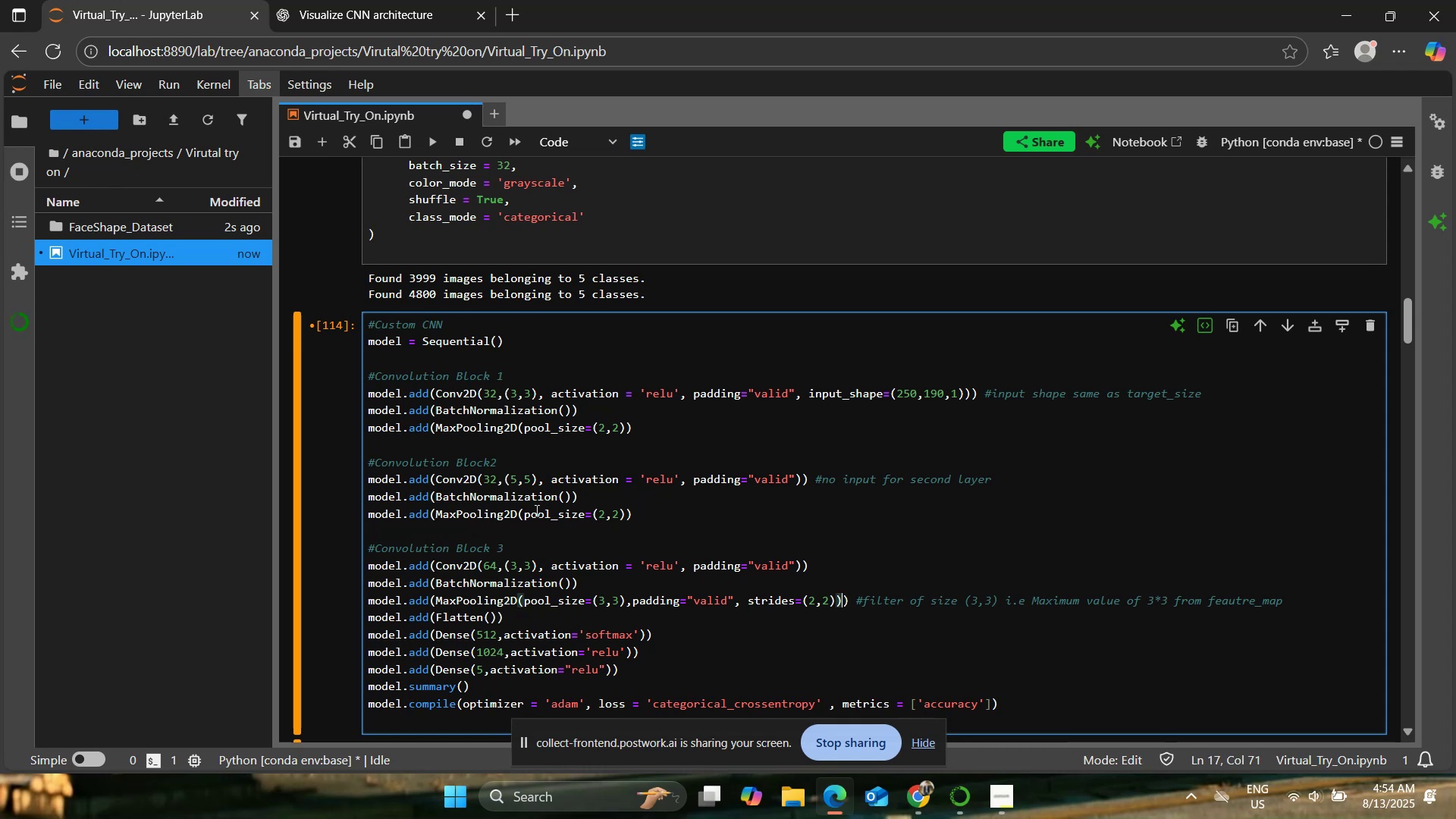 
key(ArrowLeft)
 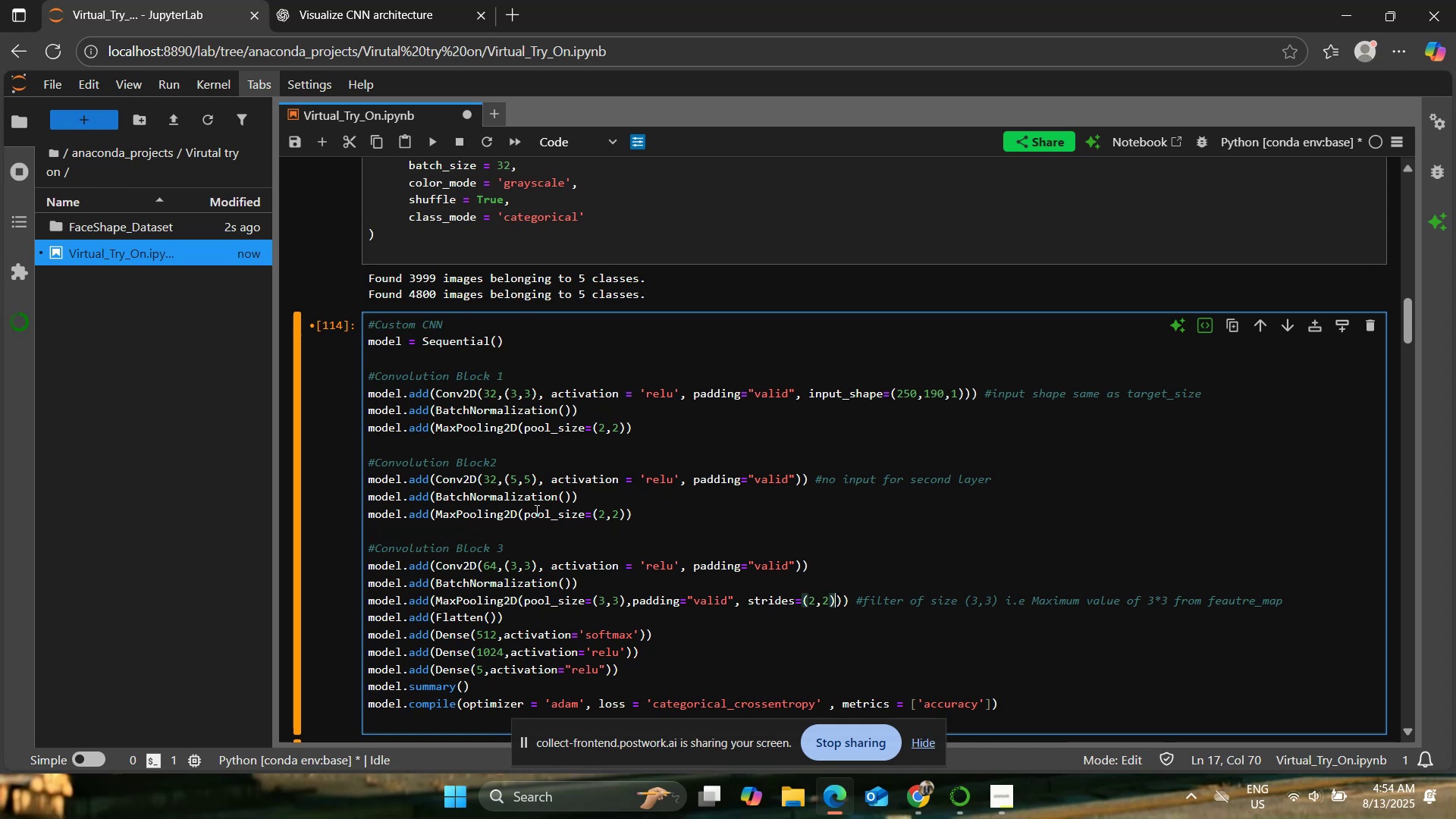 
key(ArrowRight)
 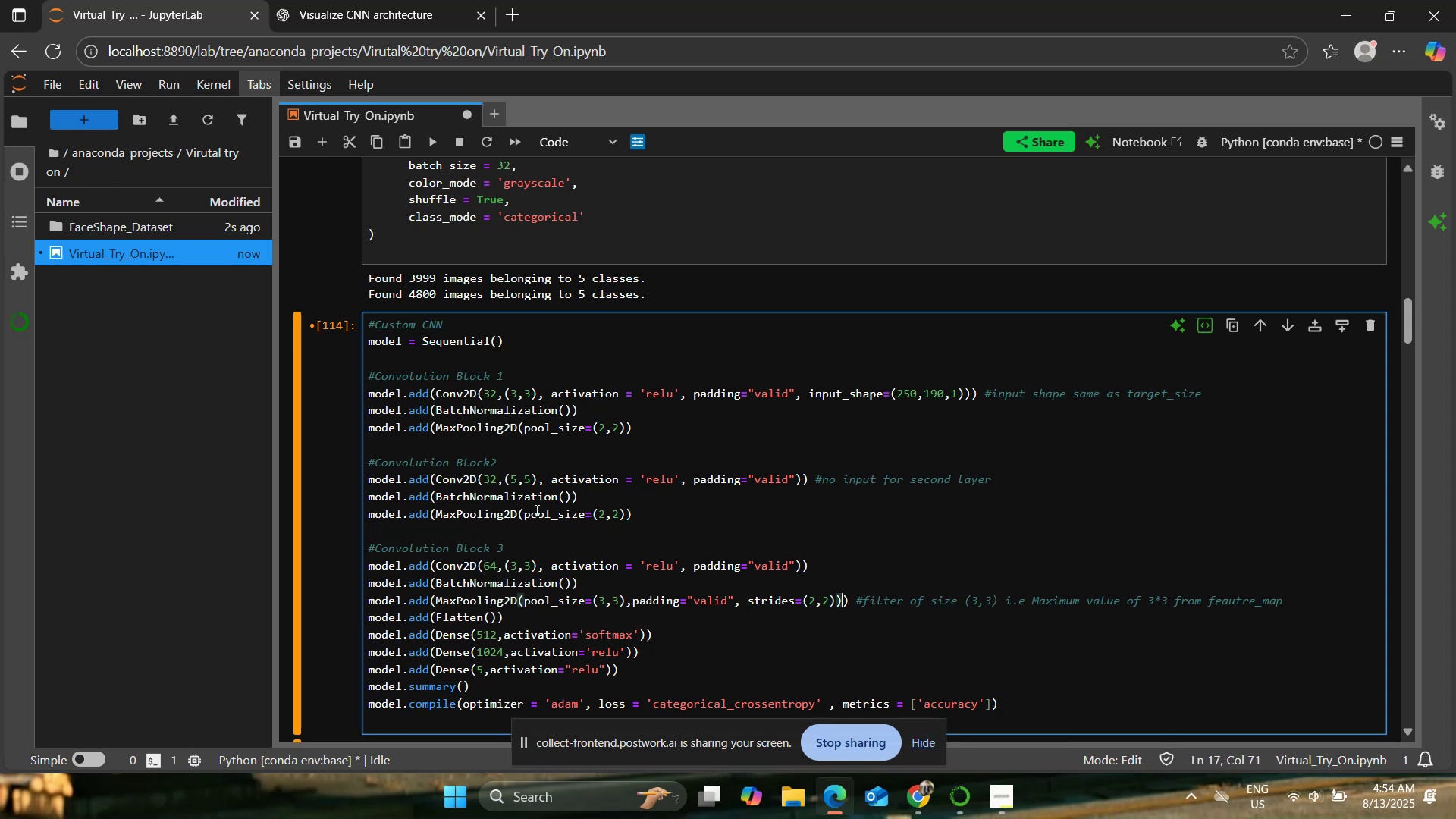 
key(ArrowLeft)
 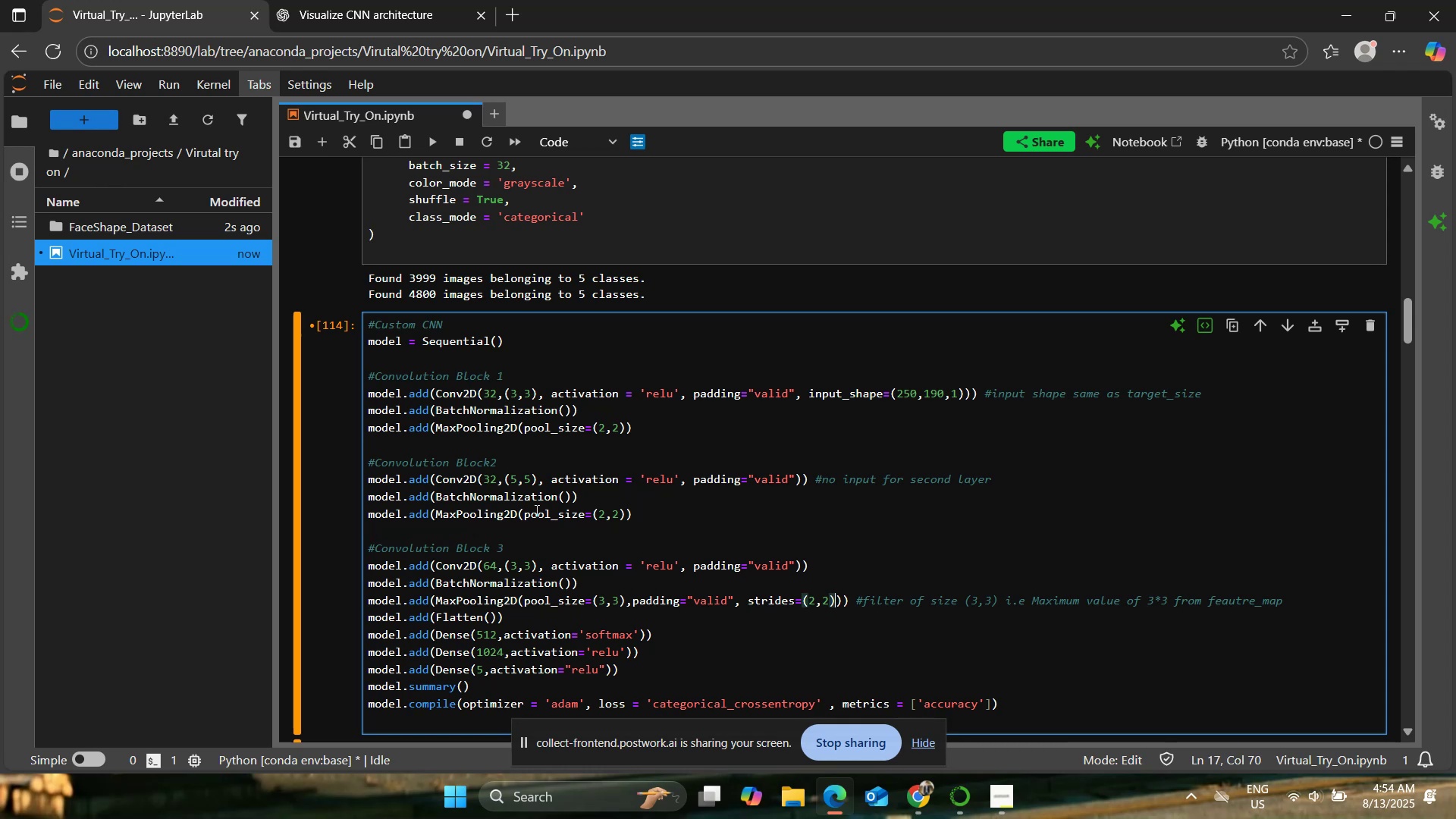 
hold_key(key=Backspace, duration=1.28)
 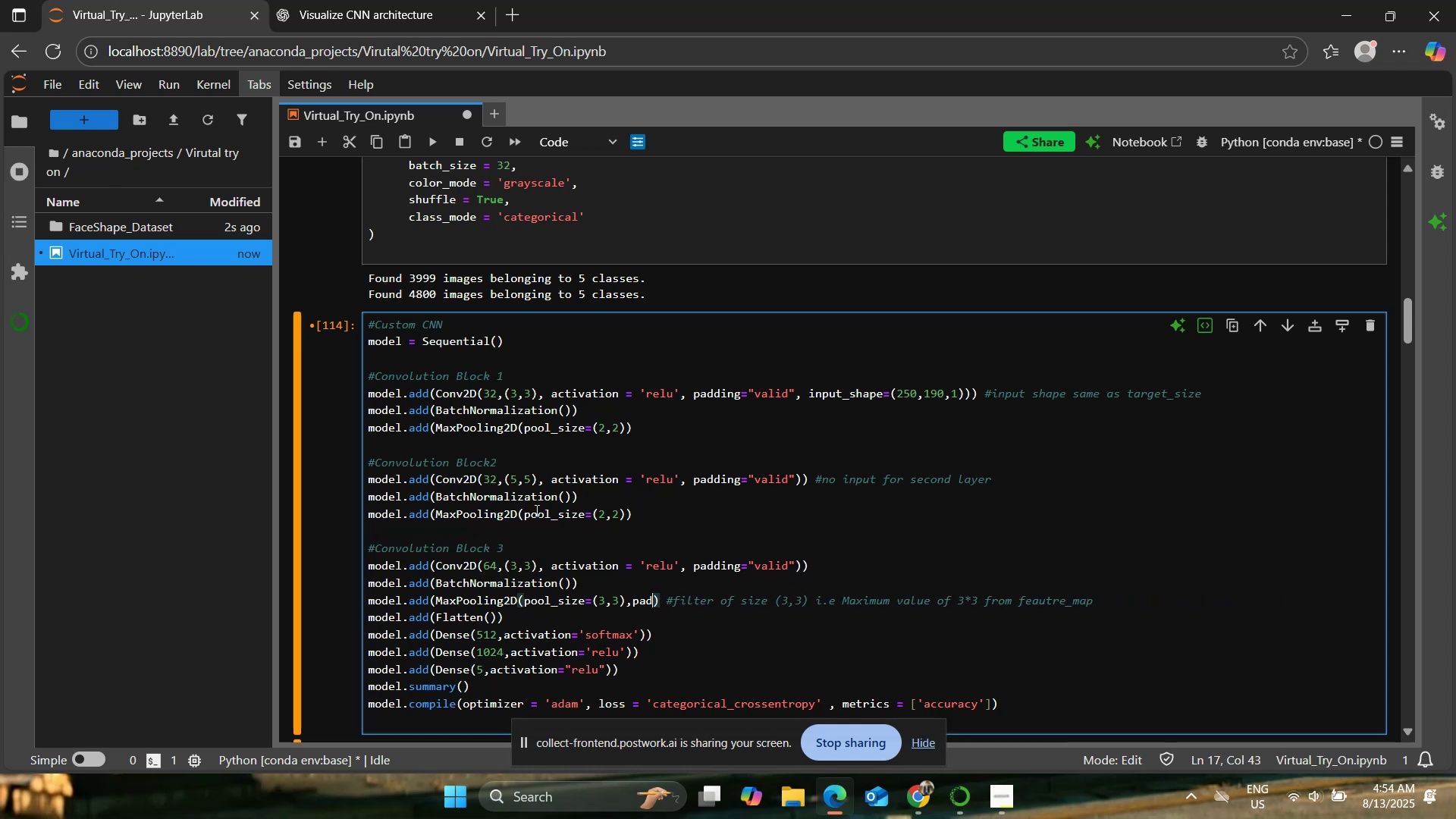 
key(Backspace)
 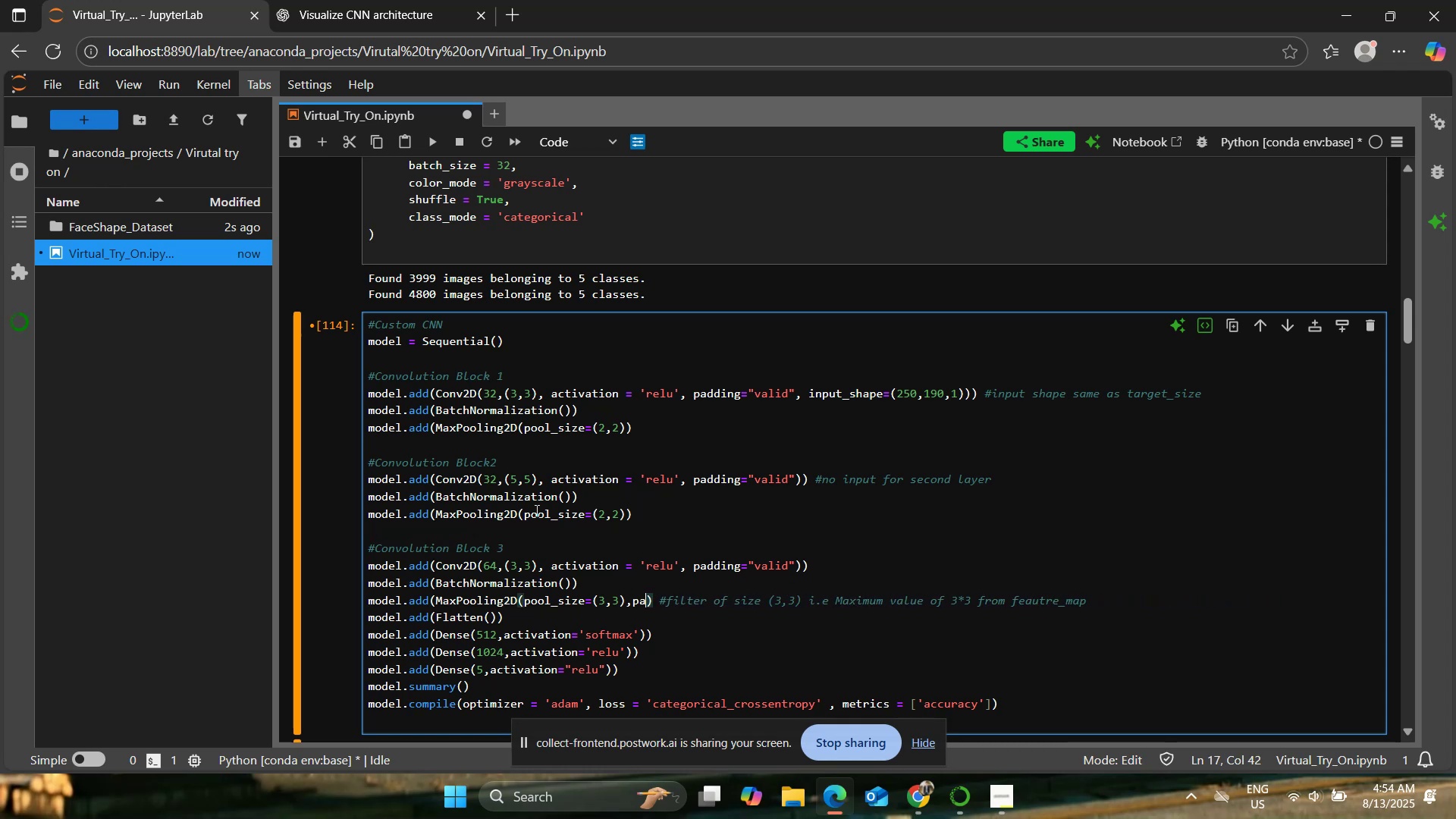 
key(Backspace)
 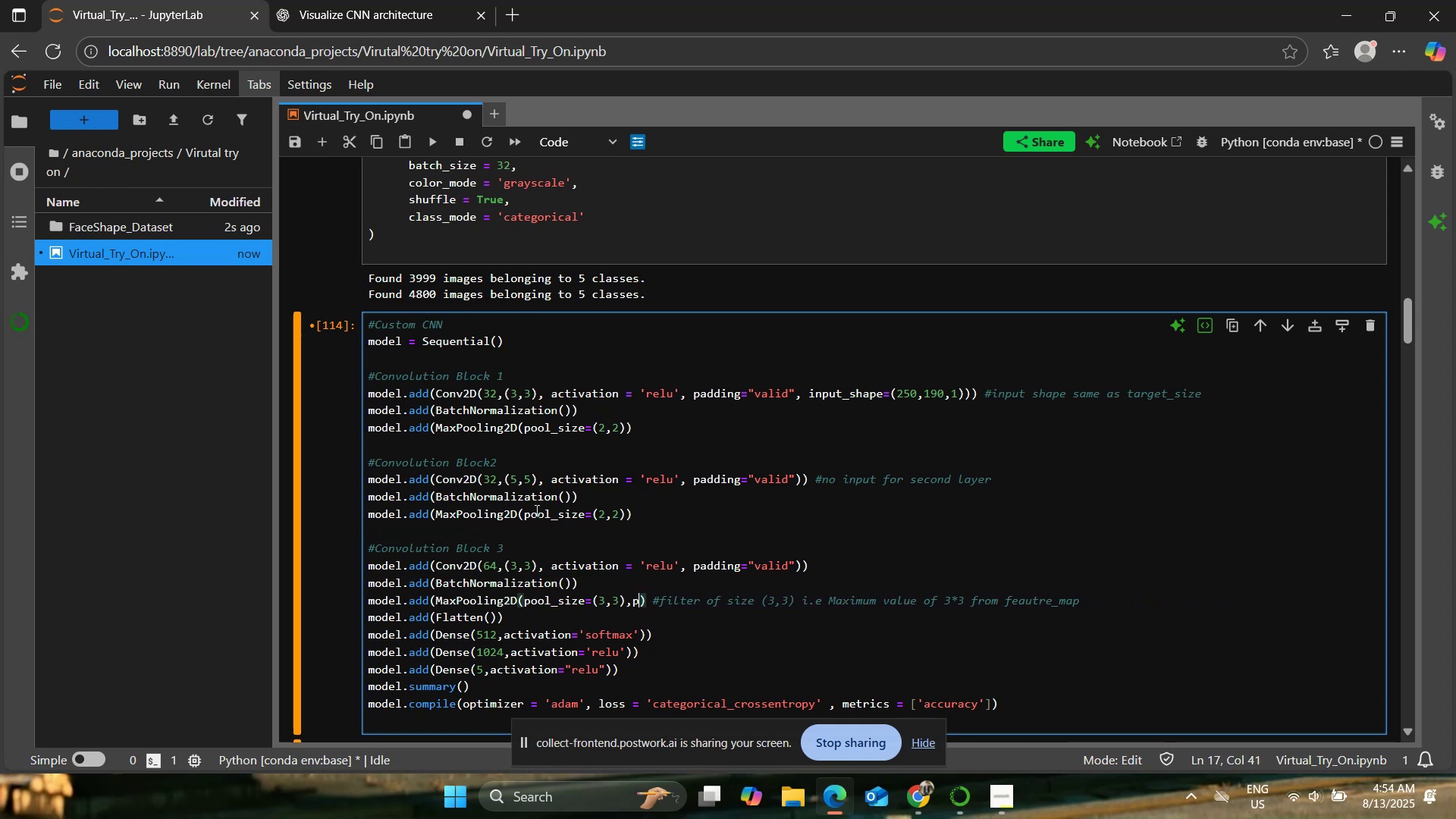 
key(Backspace)
 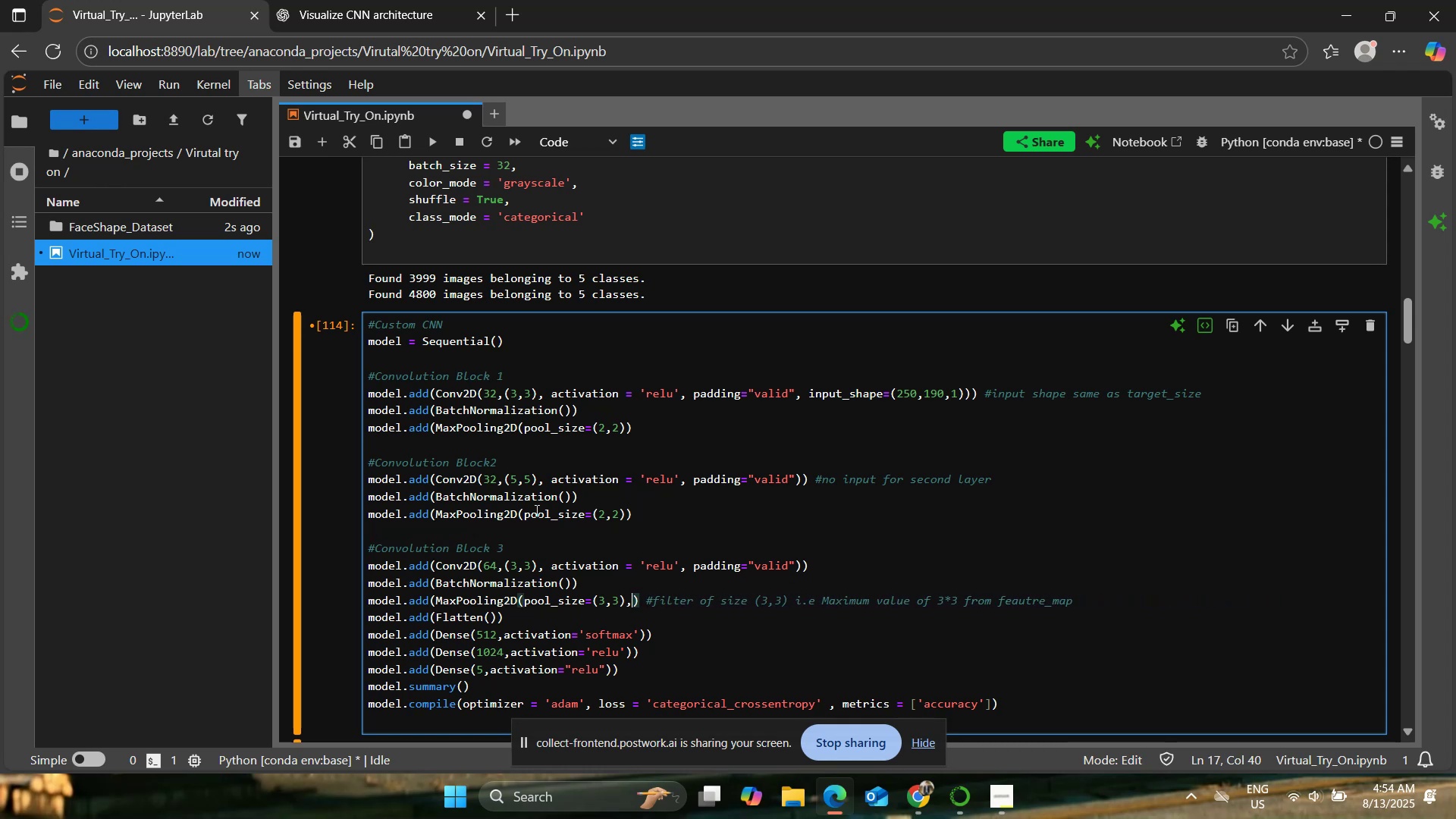 
key(Backspace)
 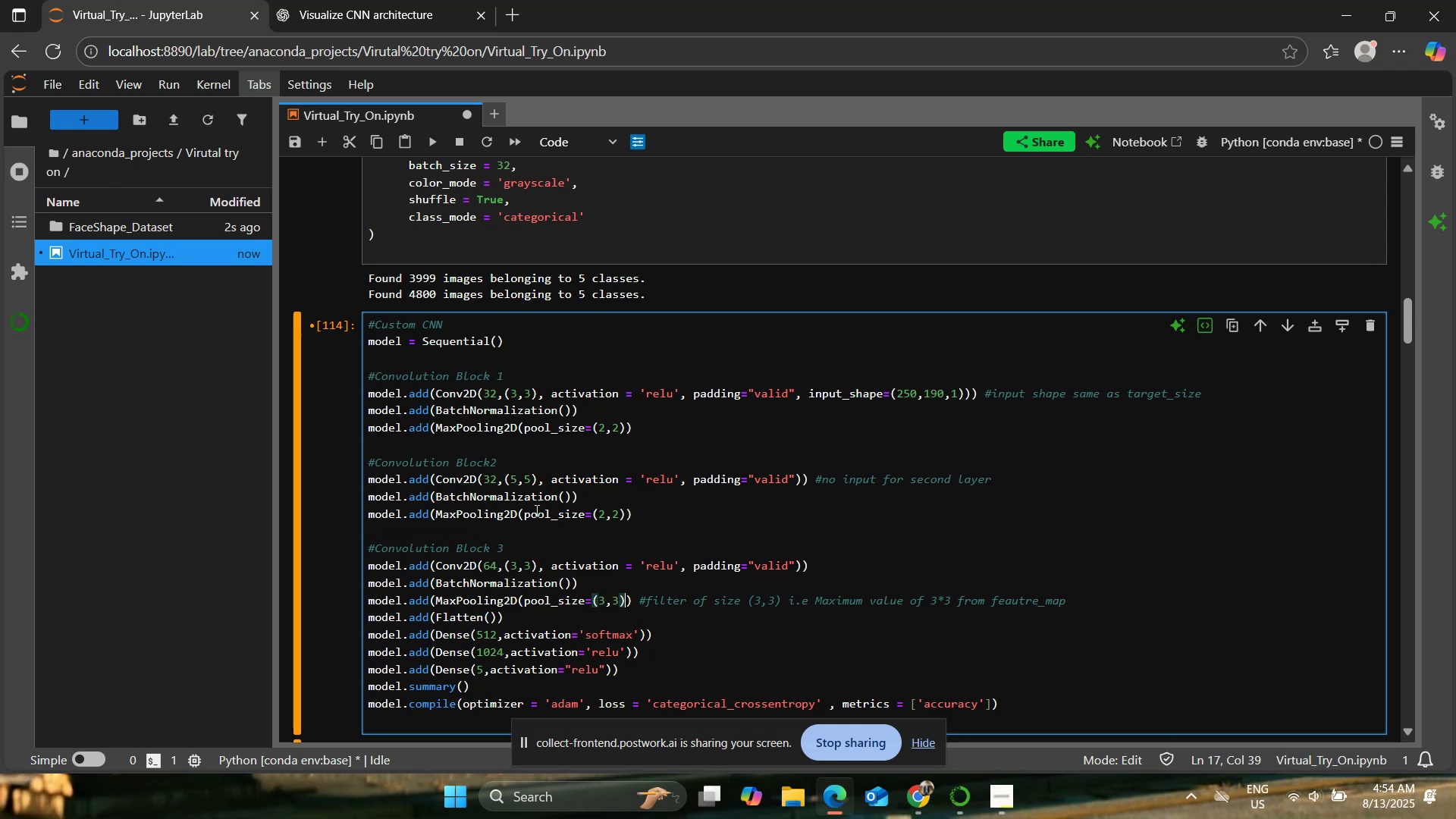 
key(ArrowDown)
 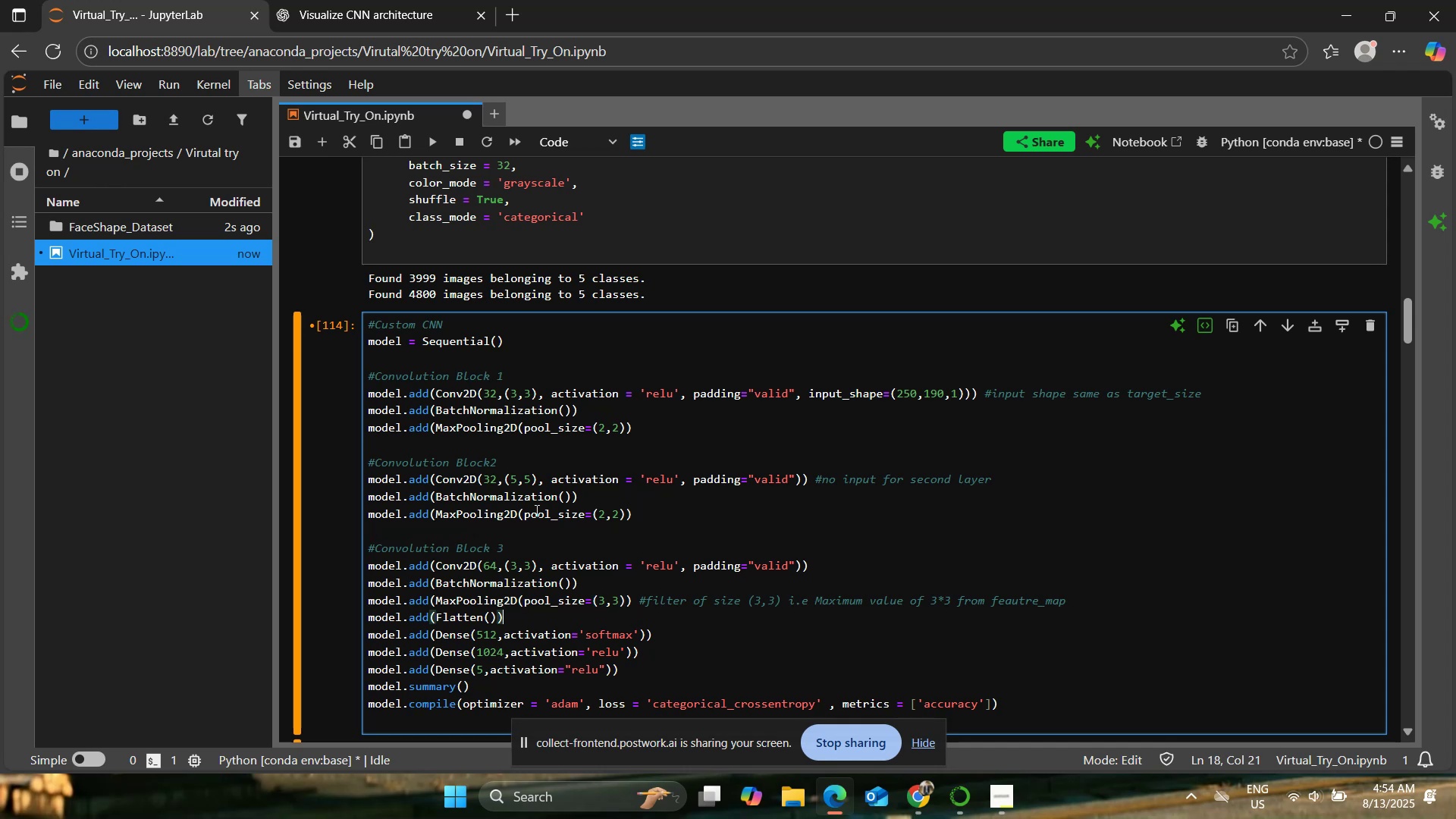 
key(ArrowUp)
 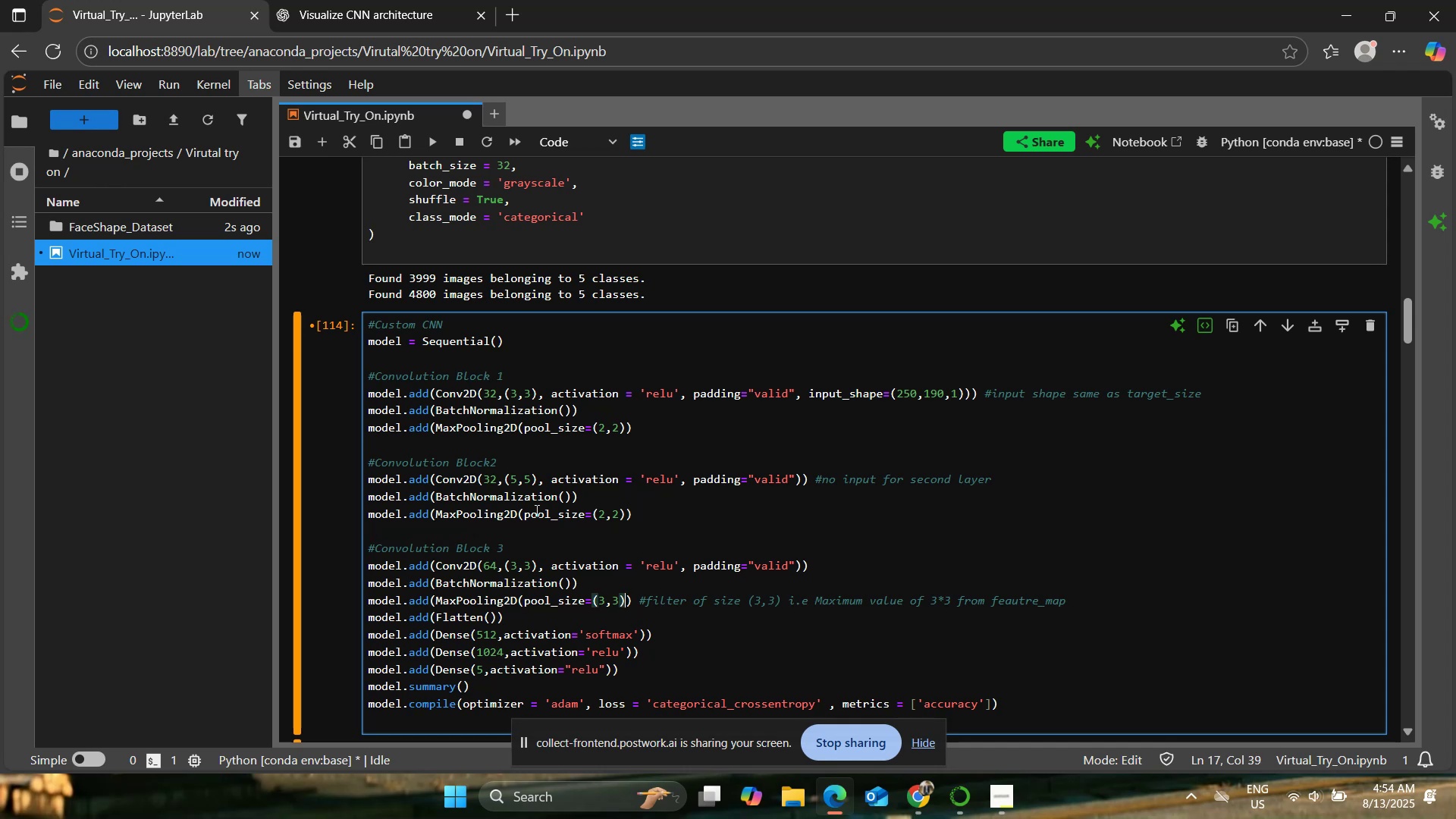 
hold_key(key=ArrowRight, duration=0.83)
 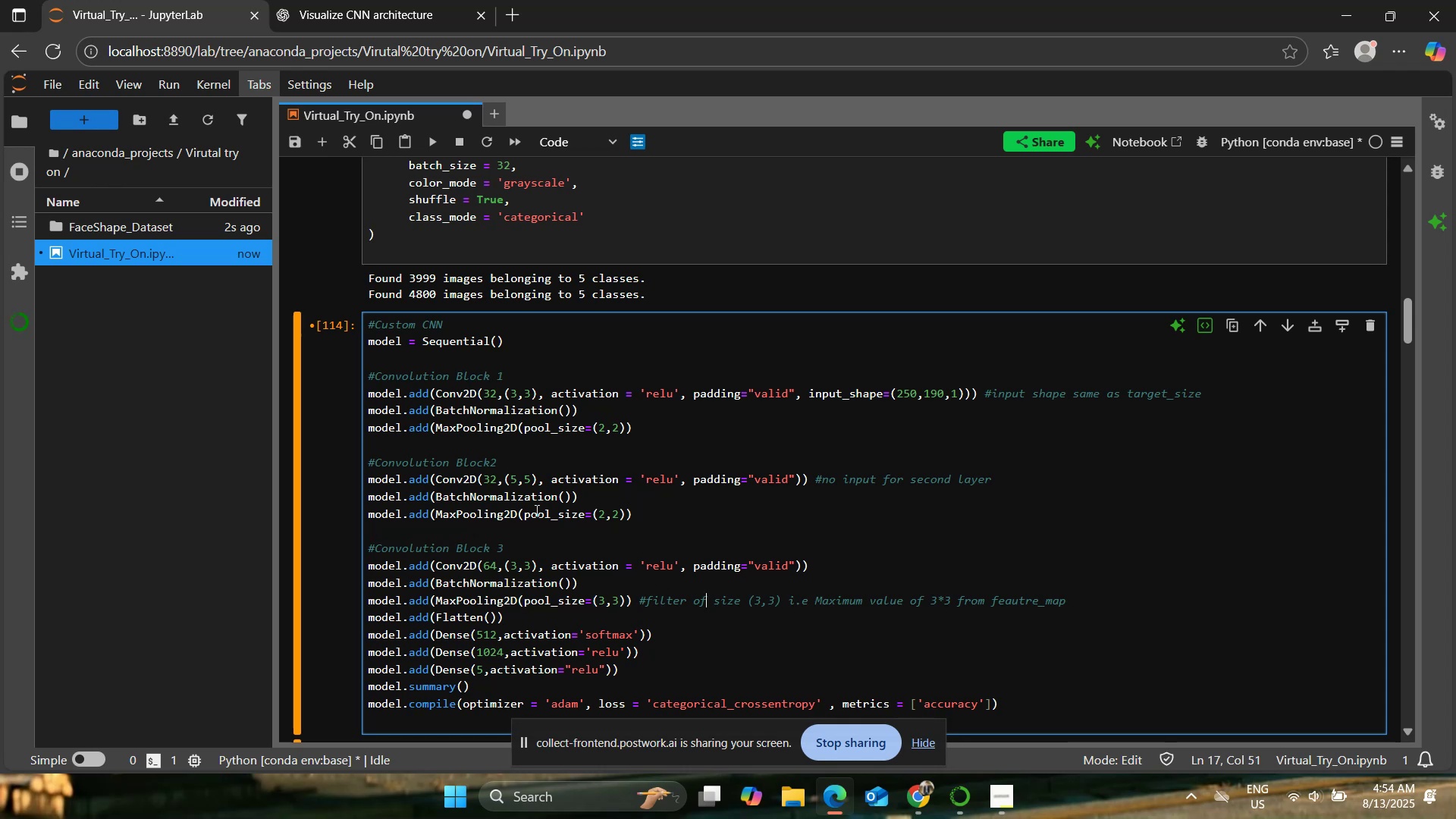 
wait(6.51)
 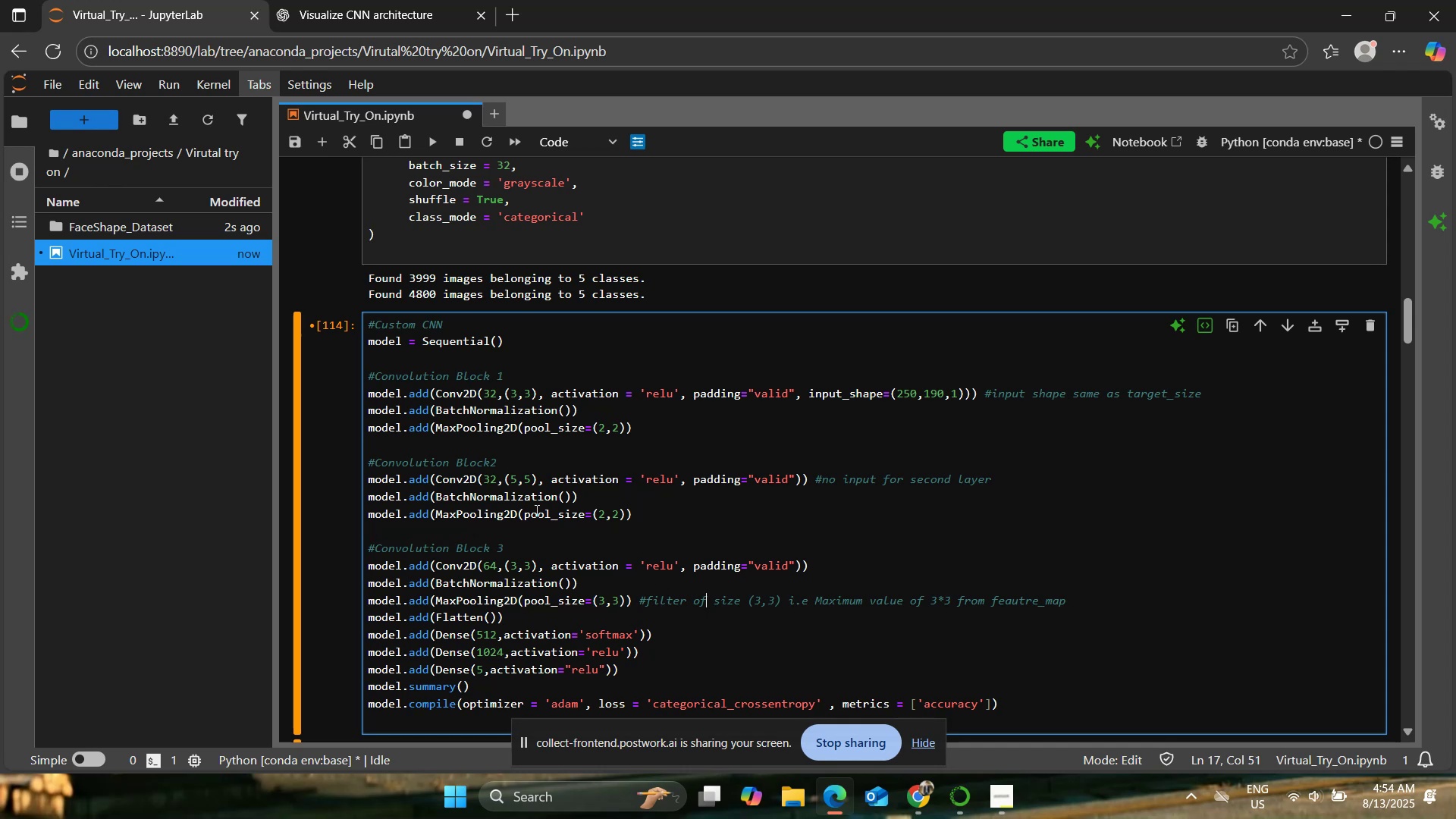 
hold_key(key=ArrowRight, duration=1.52)
 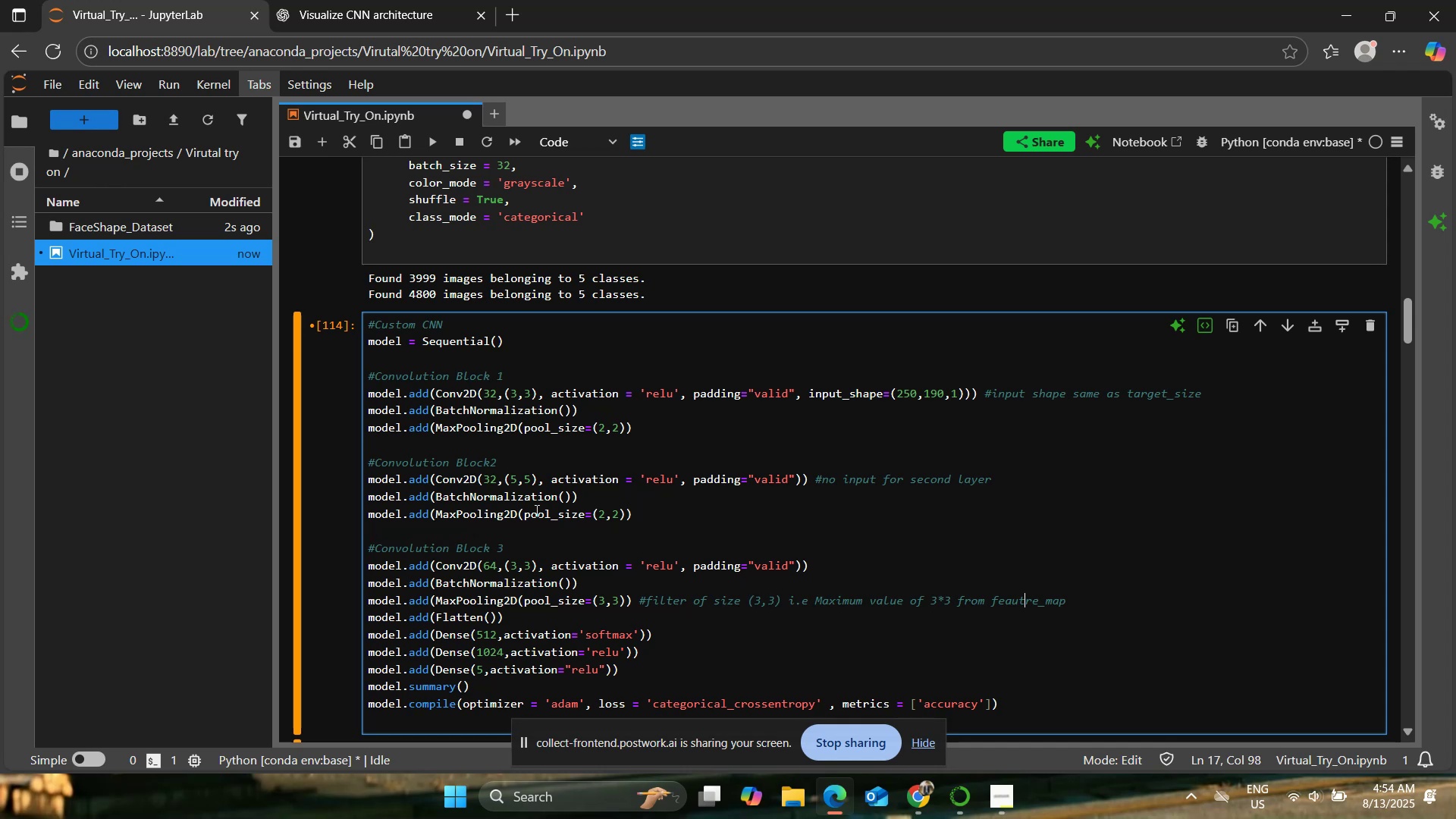 
hold_key(key=ArrowRight, duration=0.33)
 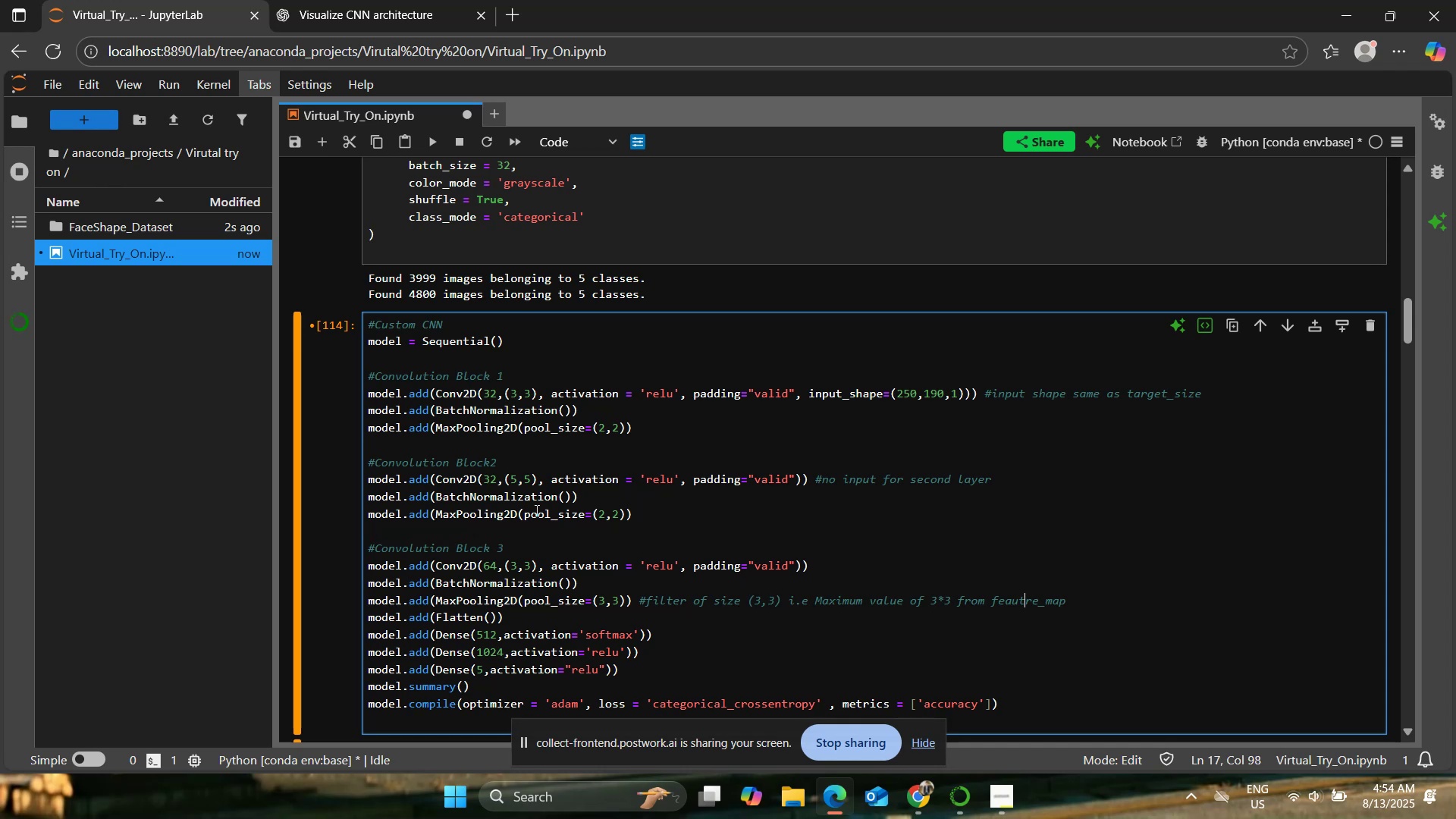 
key(ArrowRight)
 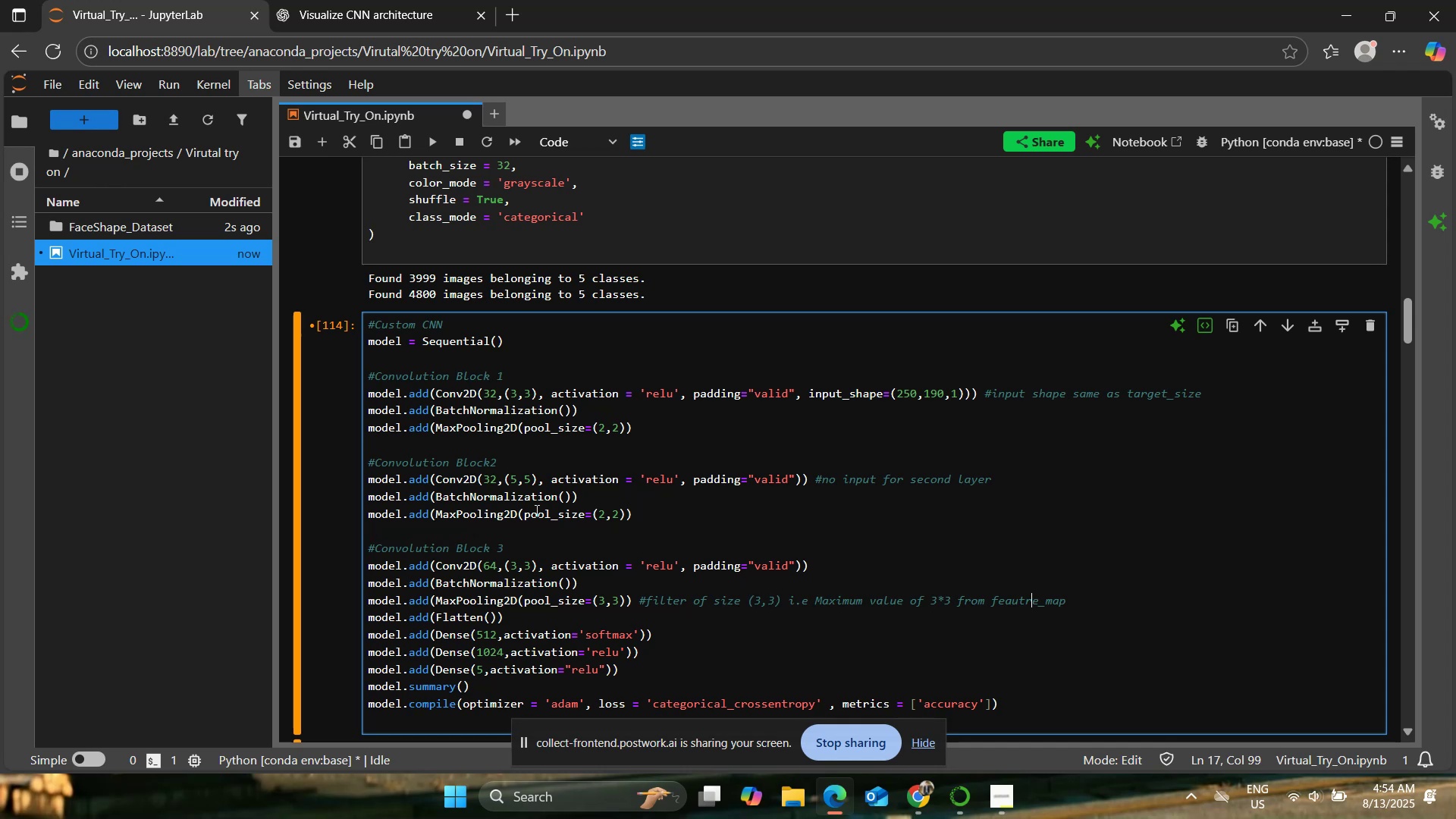 
key(ArrowRight)
 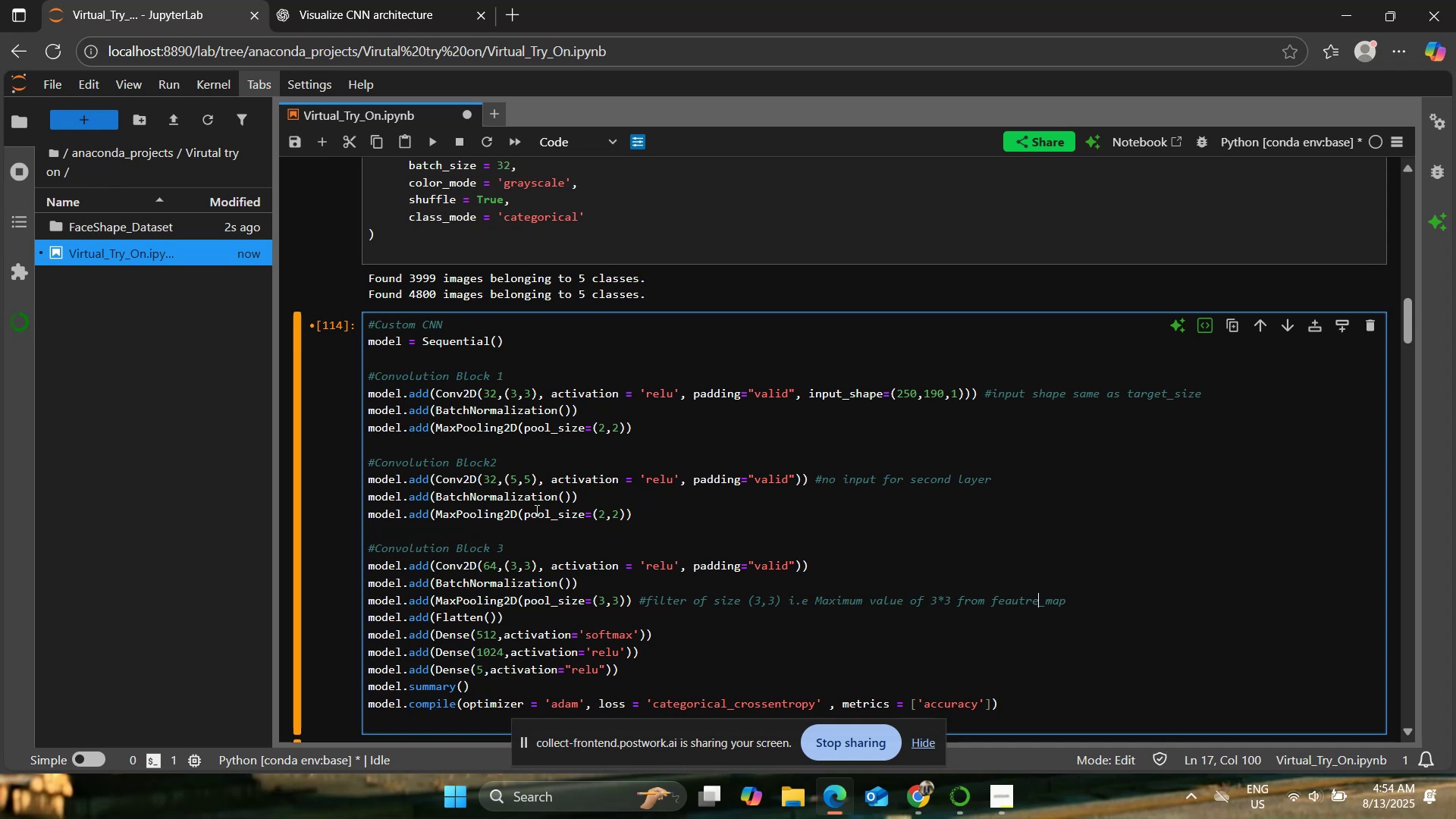 
key(ArrowRight)
 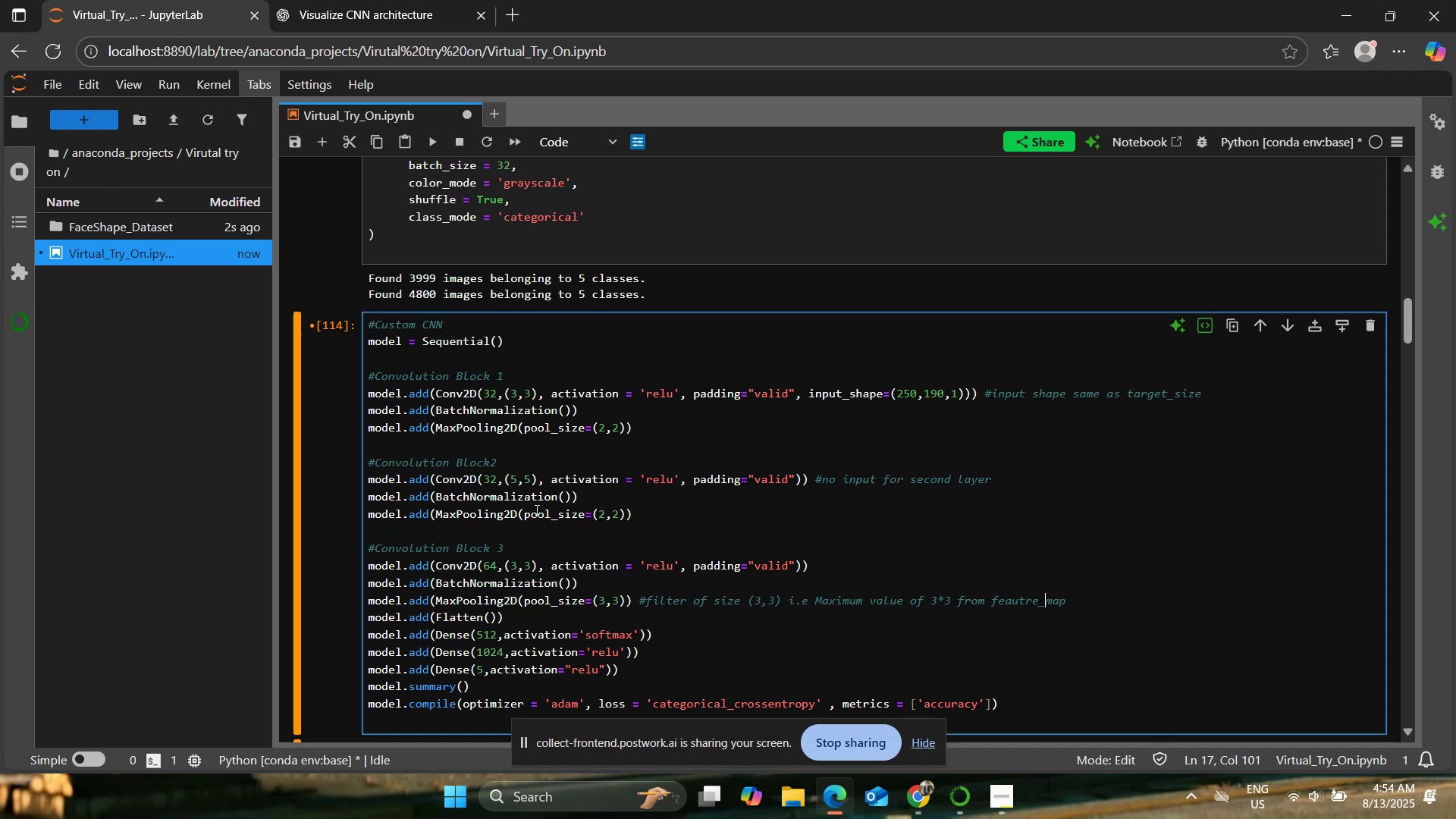 
key(ArrowRight)
 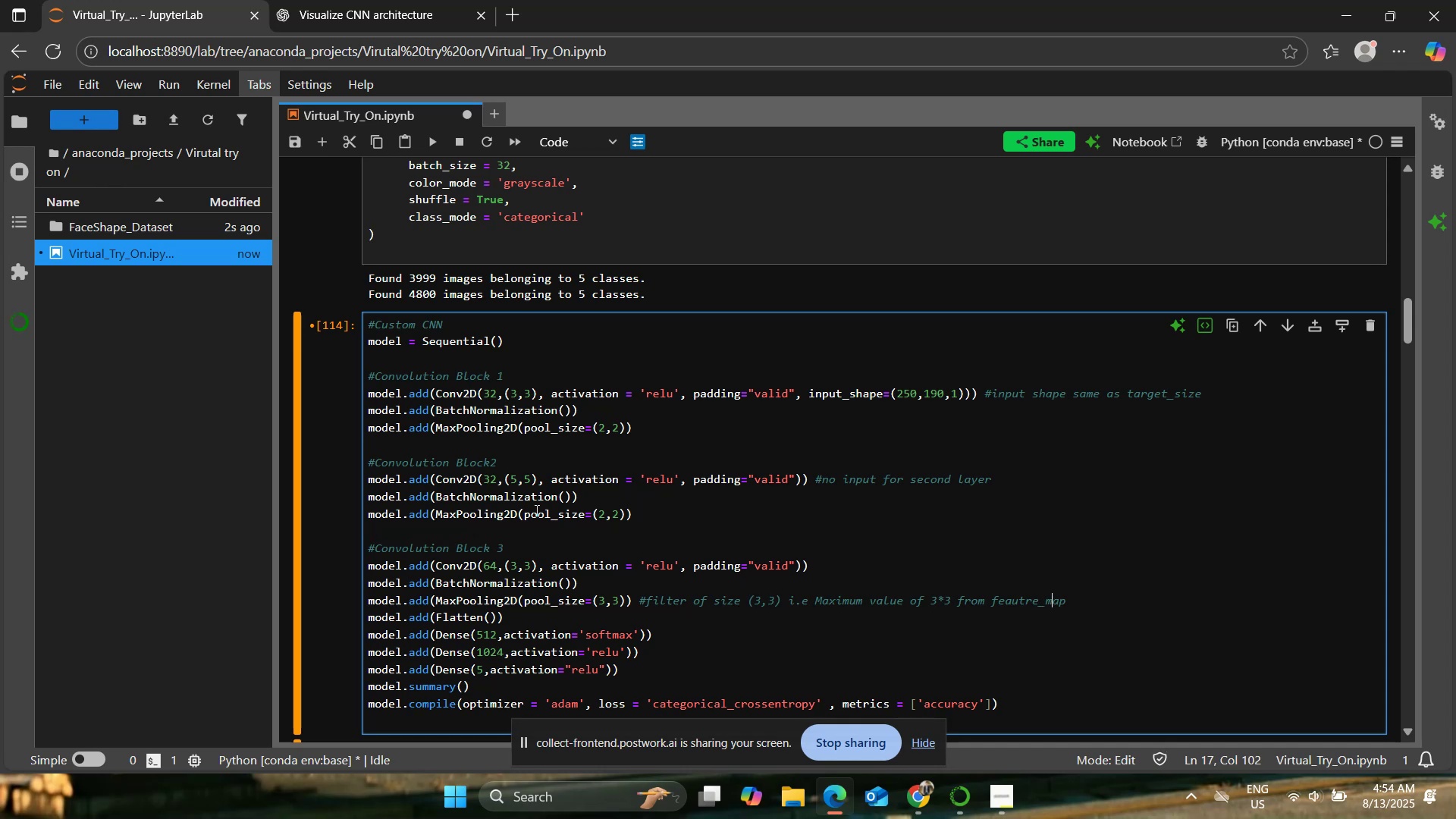 
key(ArrowRight)
 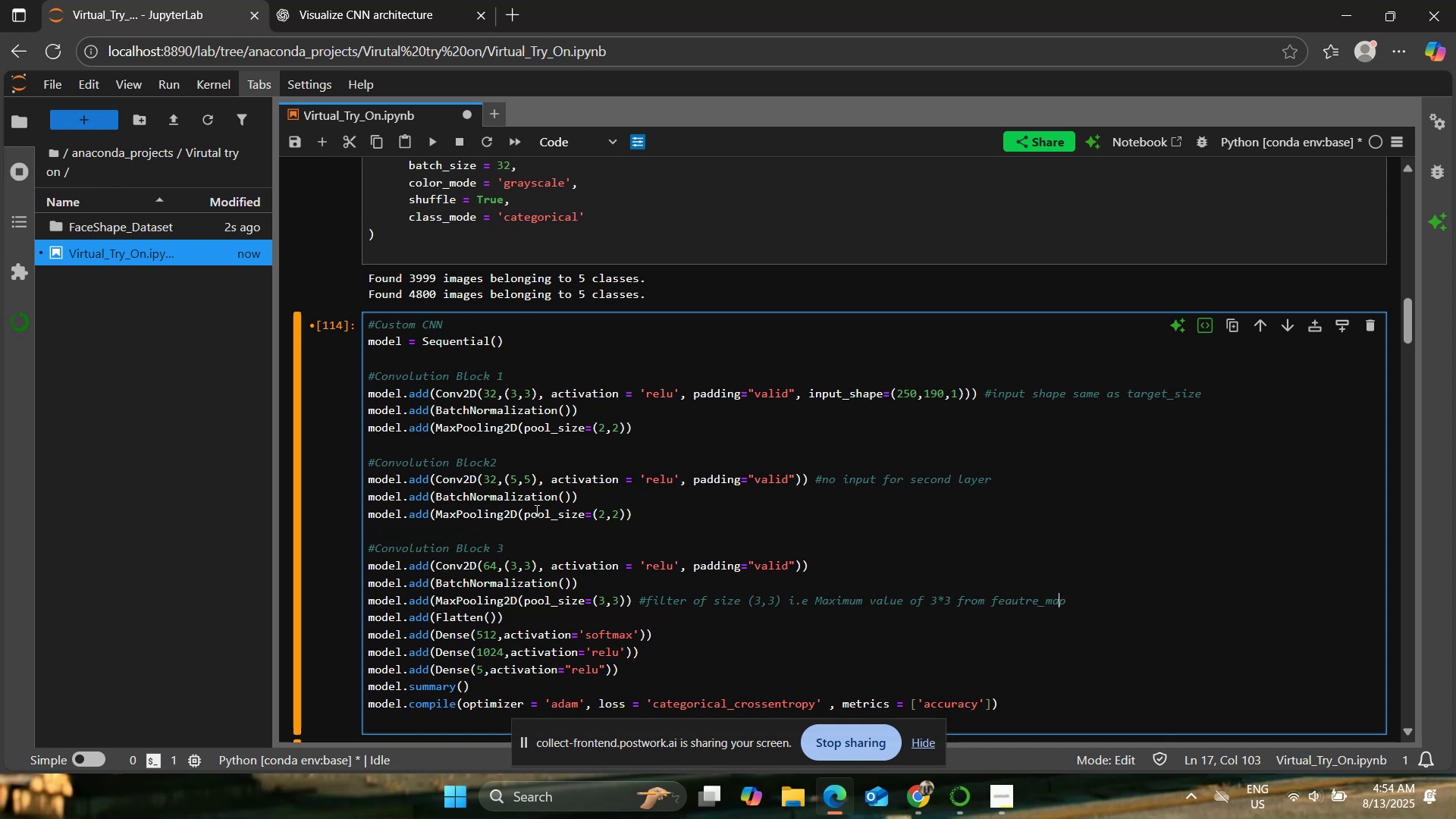 
key(ArrowRight)
 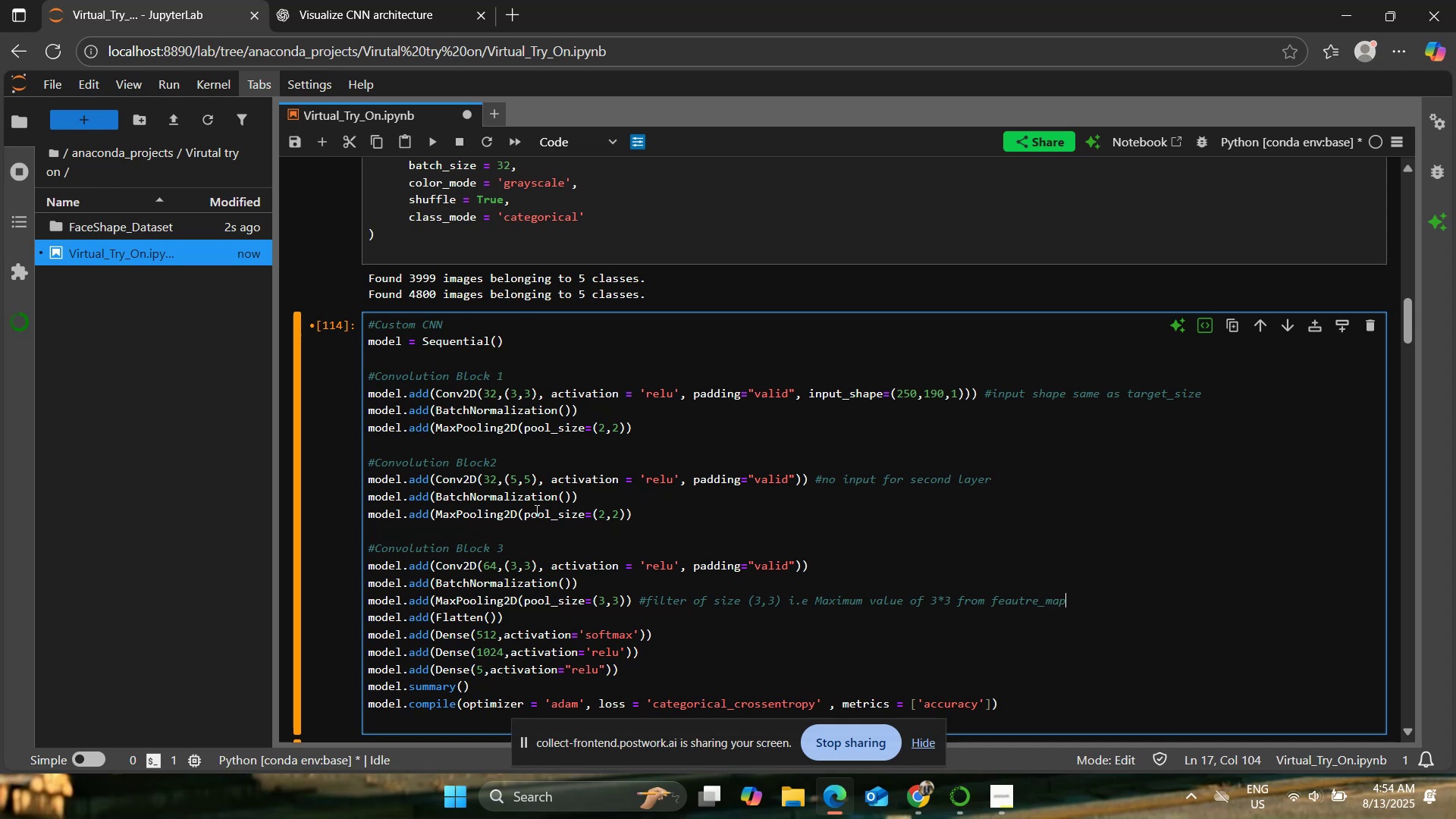 
key(Enter)
 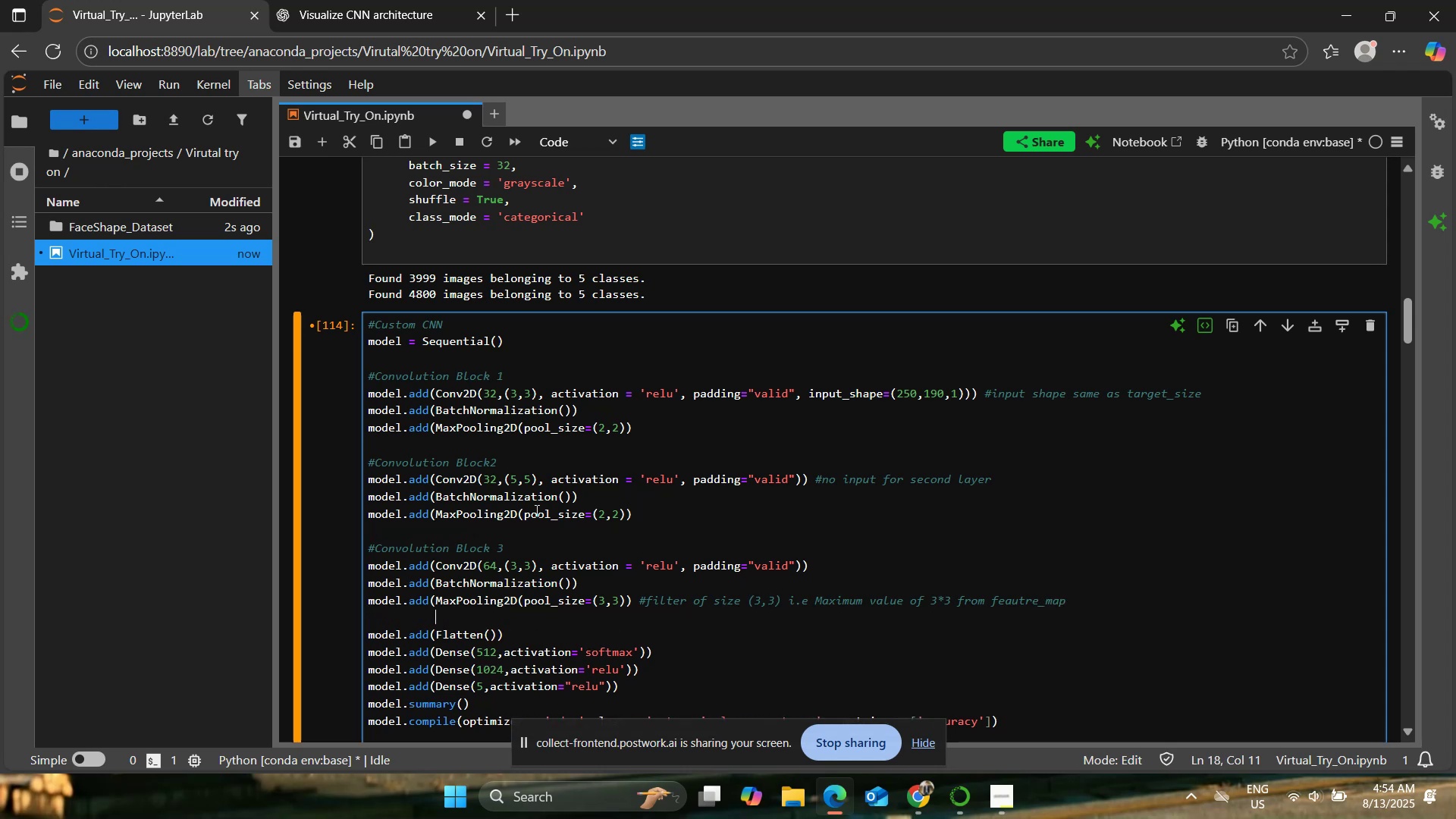 
key(Backspace)
 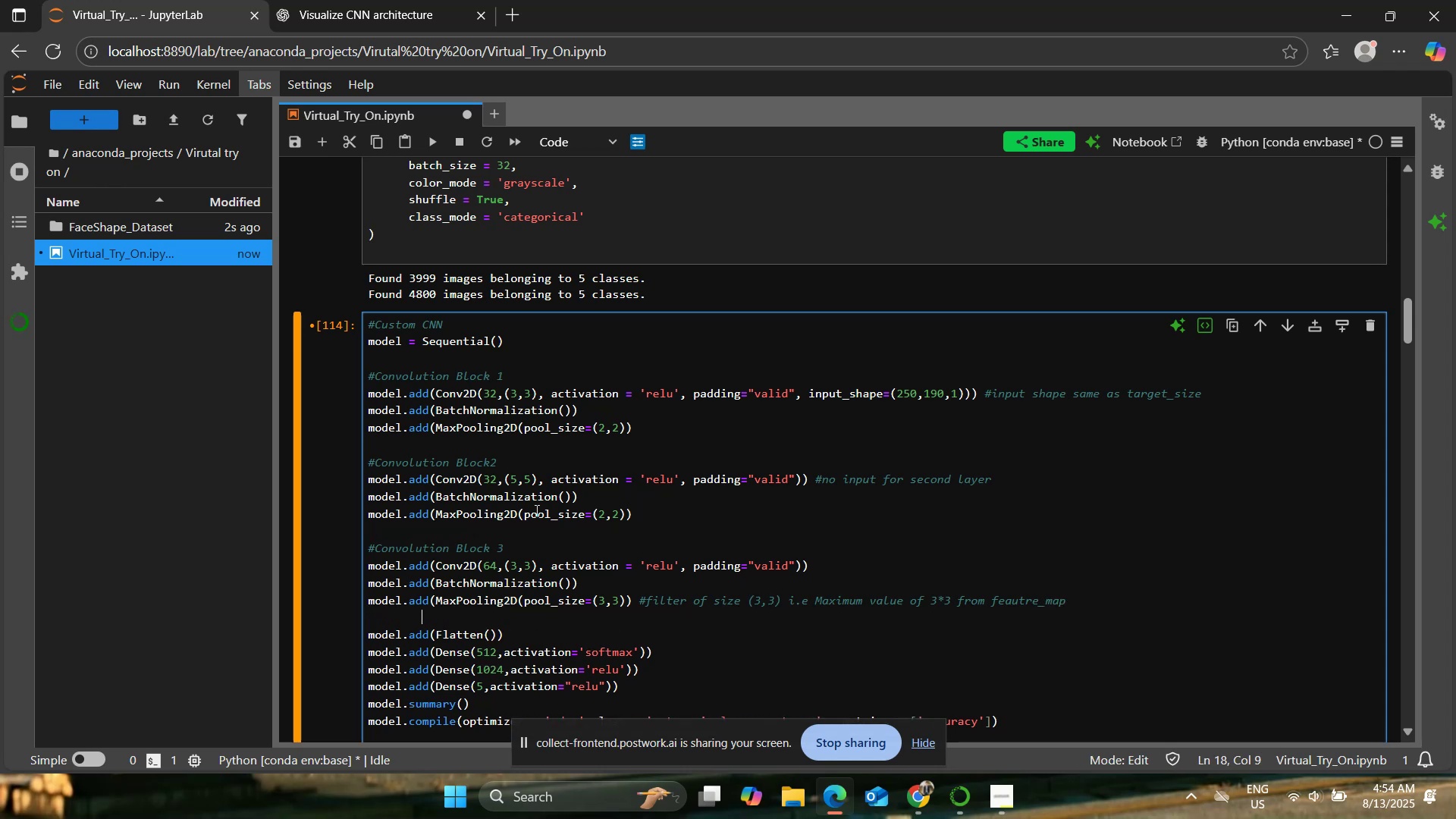 
key(Backspace)
 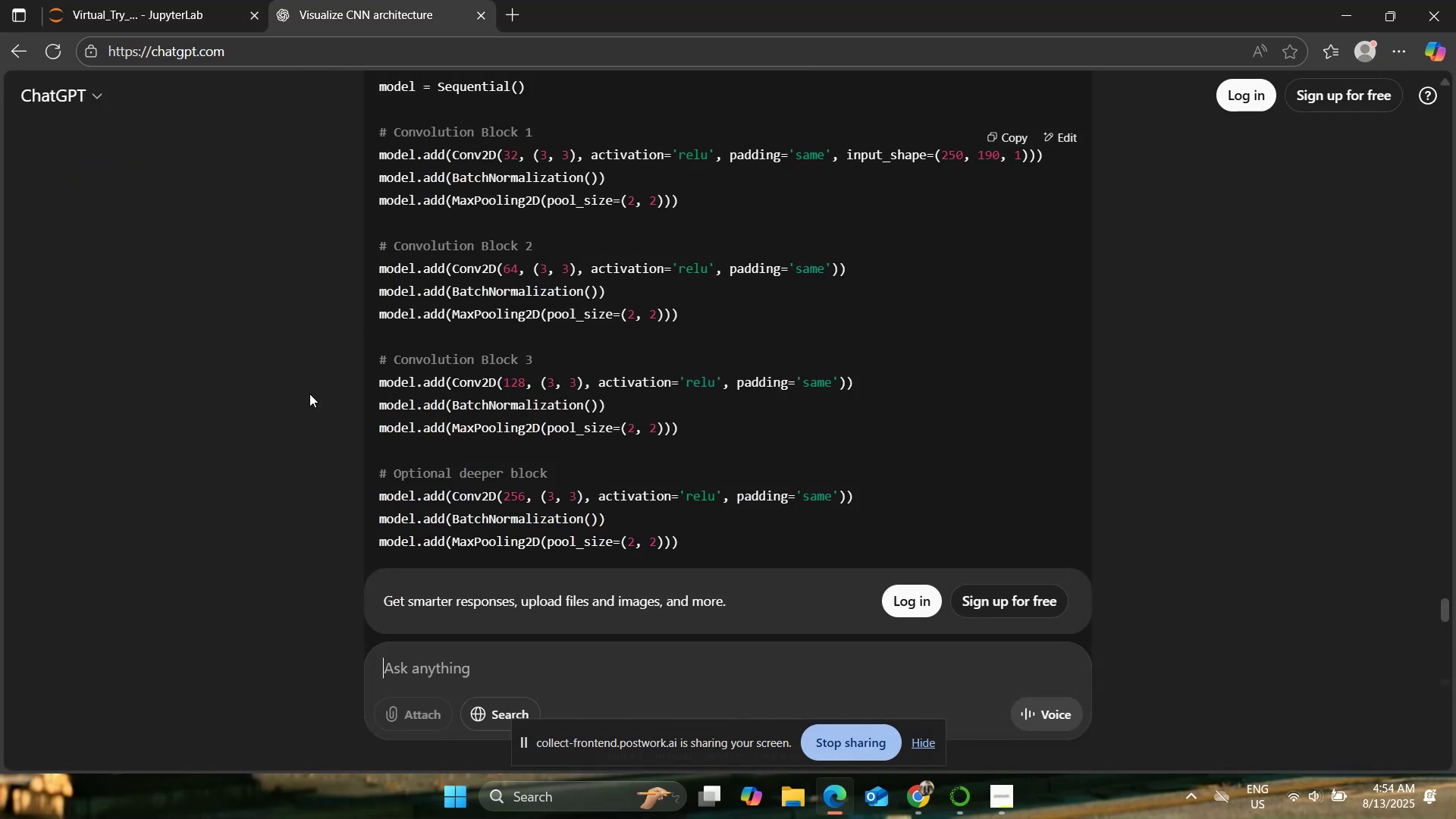 
scroll: coordinate [291, 399], scroll_direction: down, amount: 3.0
 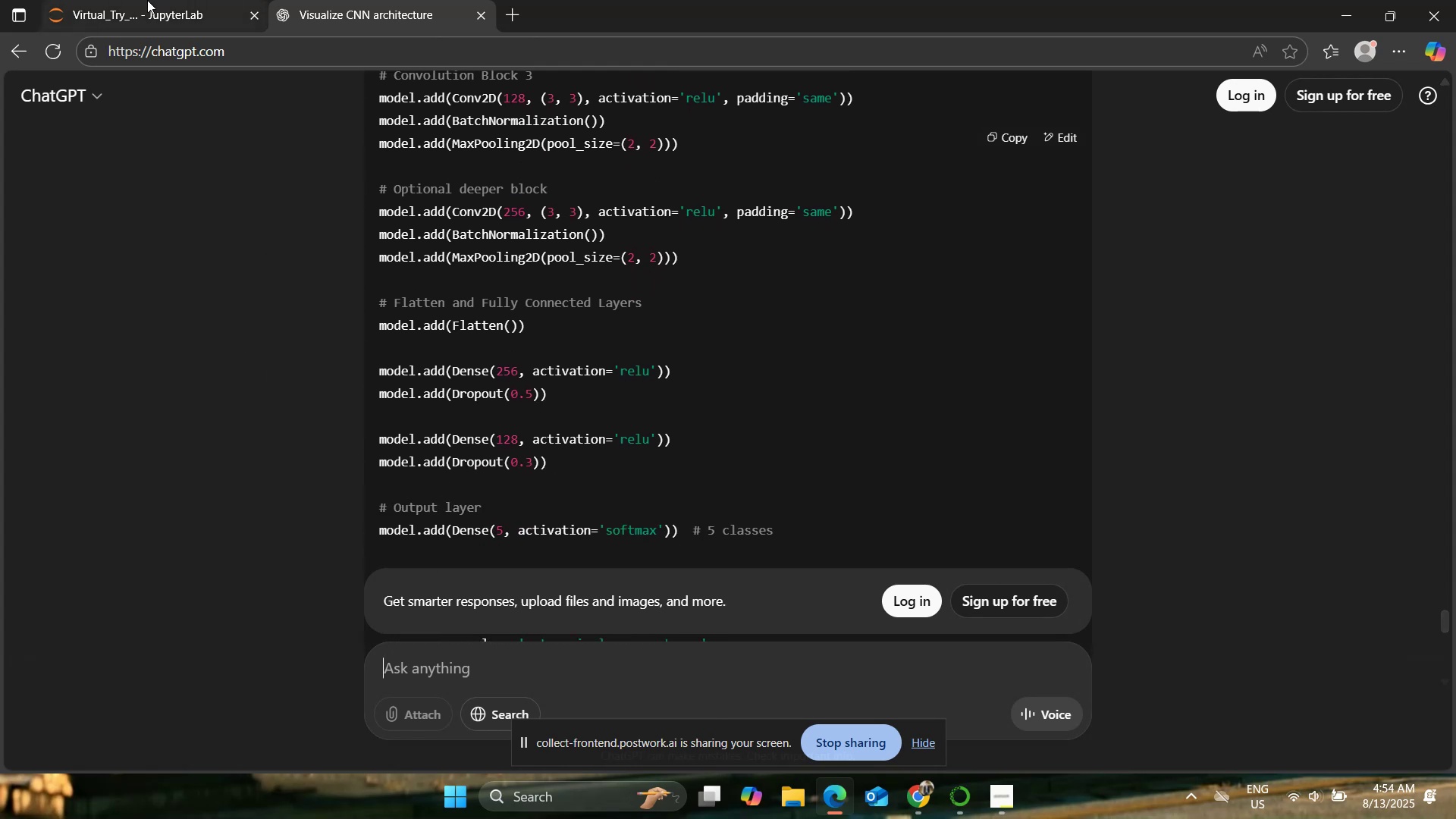 
left_click([147, 0])
 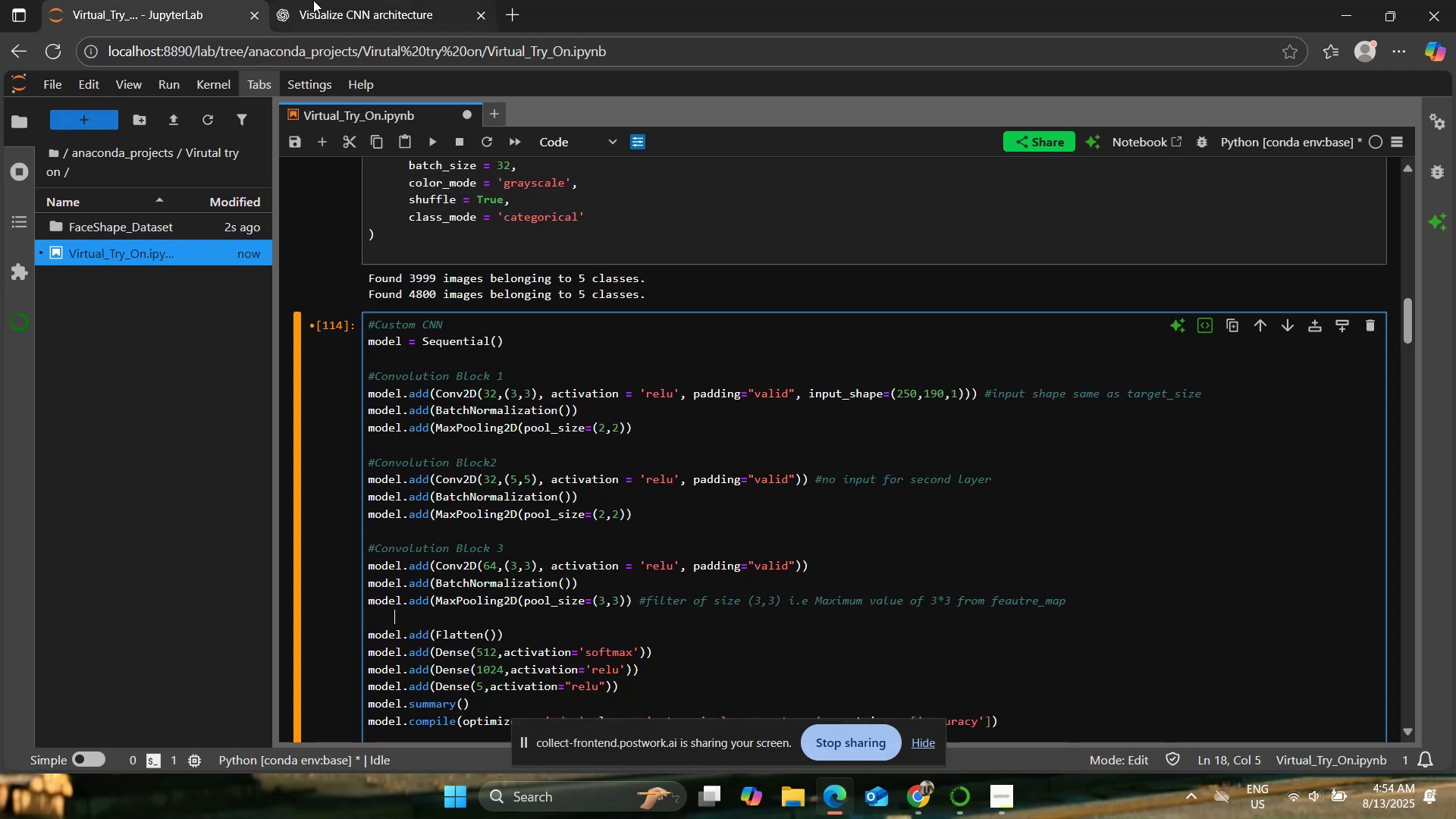 
left_click([361, 0])
 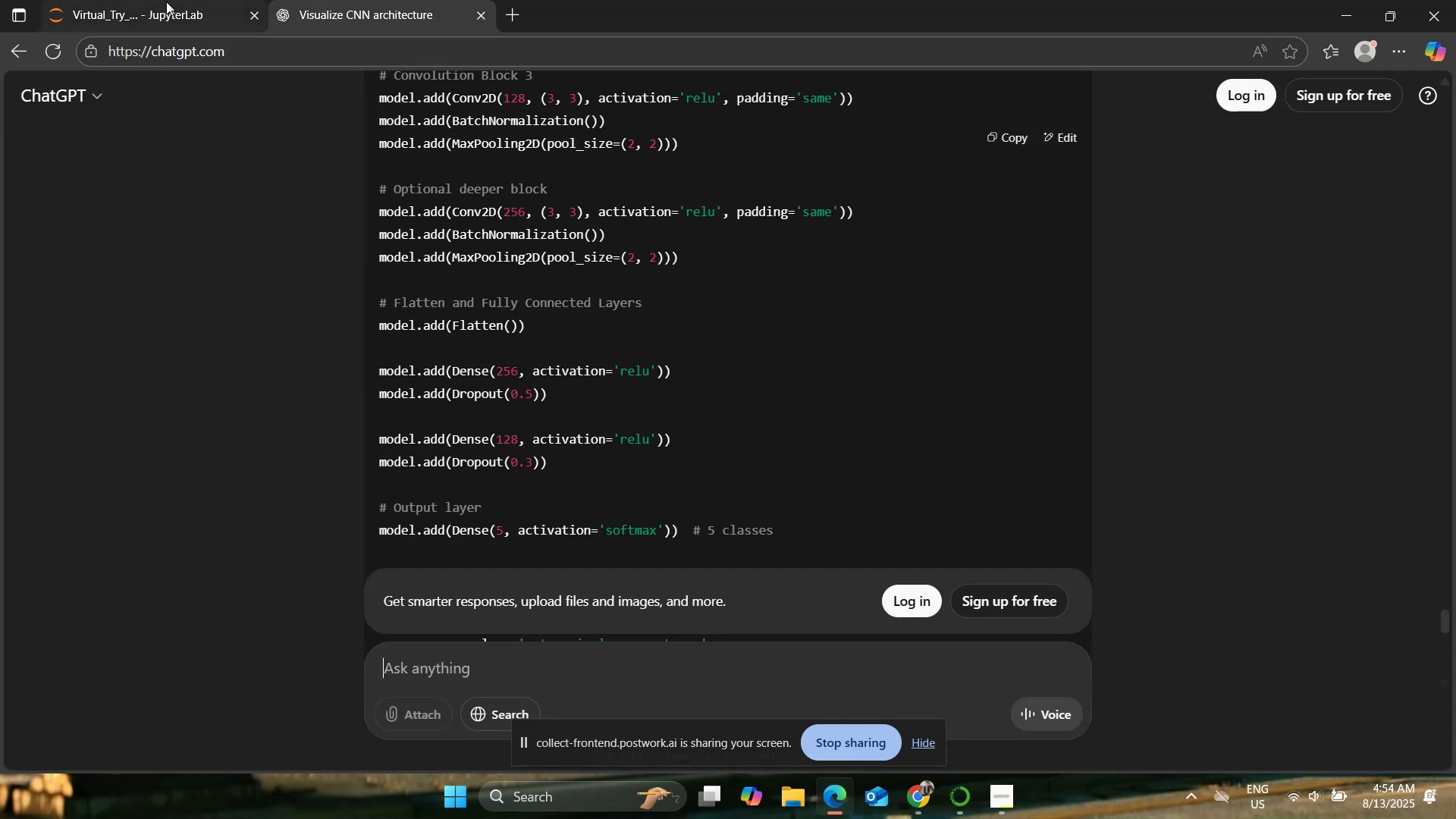 
left_click([166, 2])
 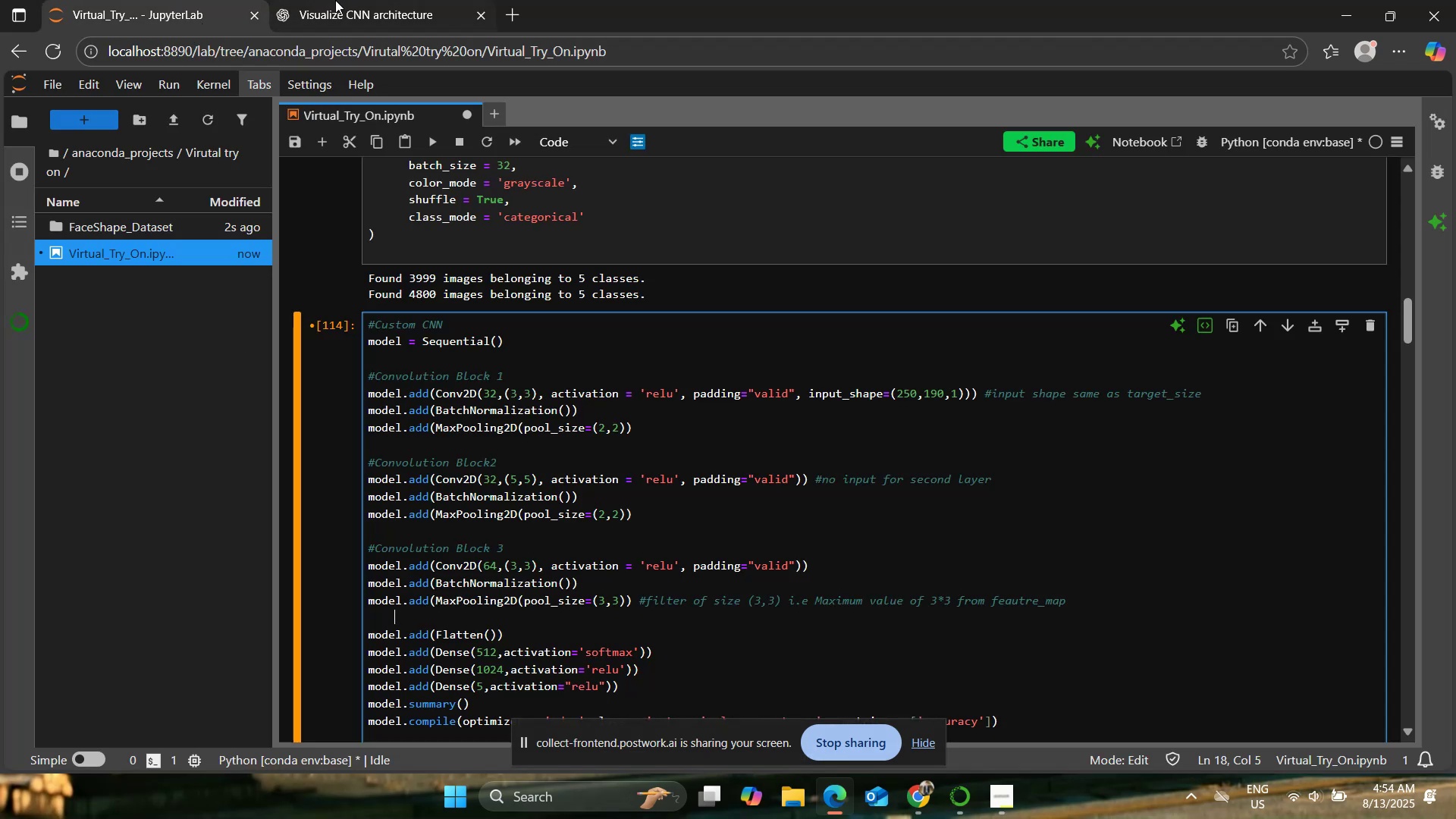 
left_click([386, 0])
 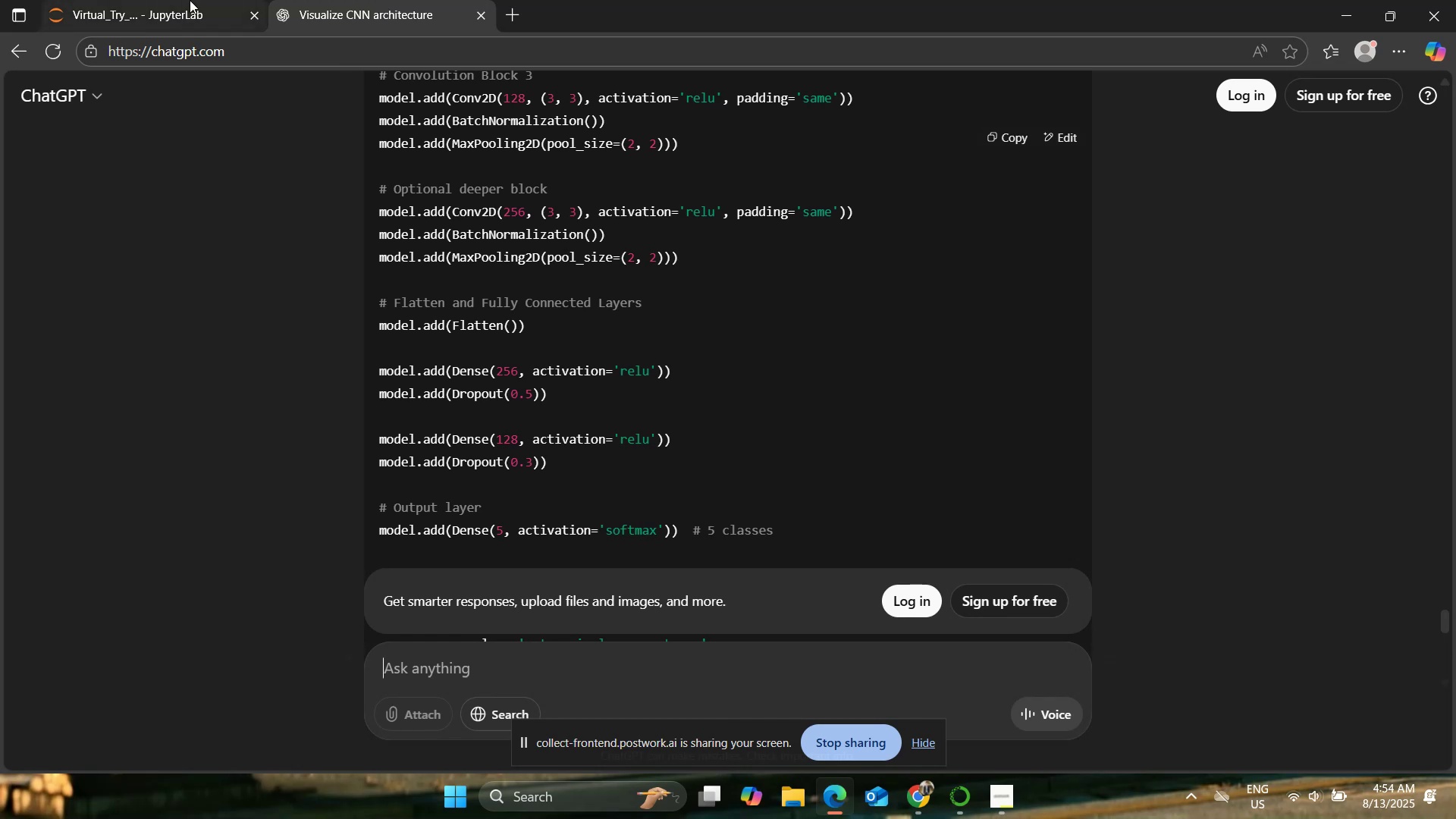 
left_click([190, 0])
 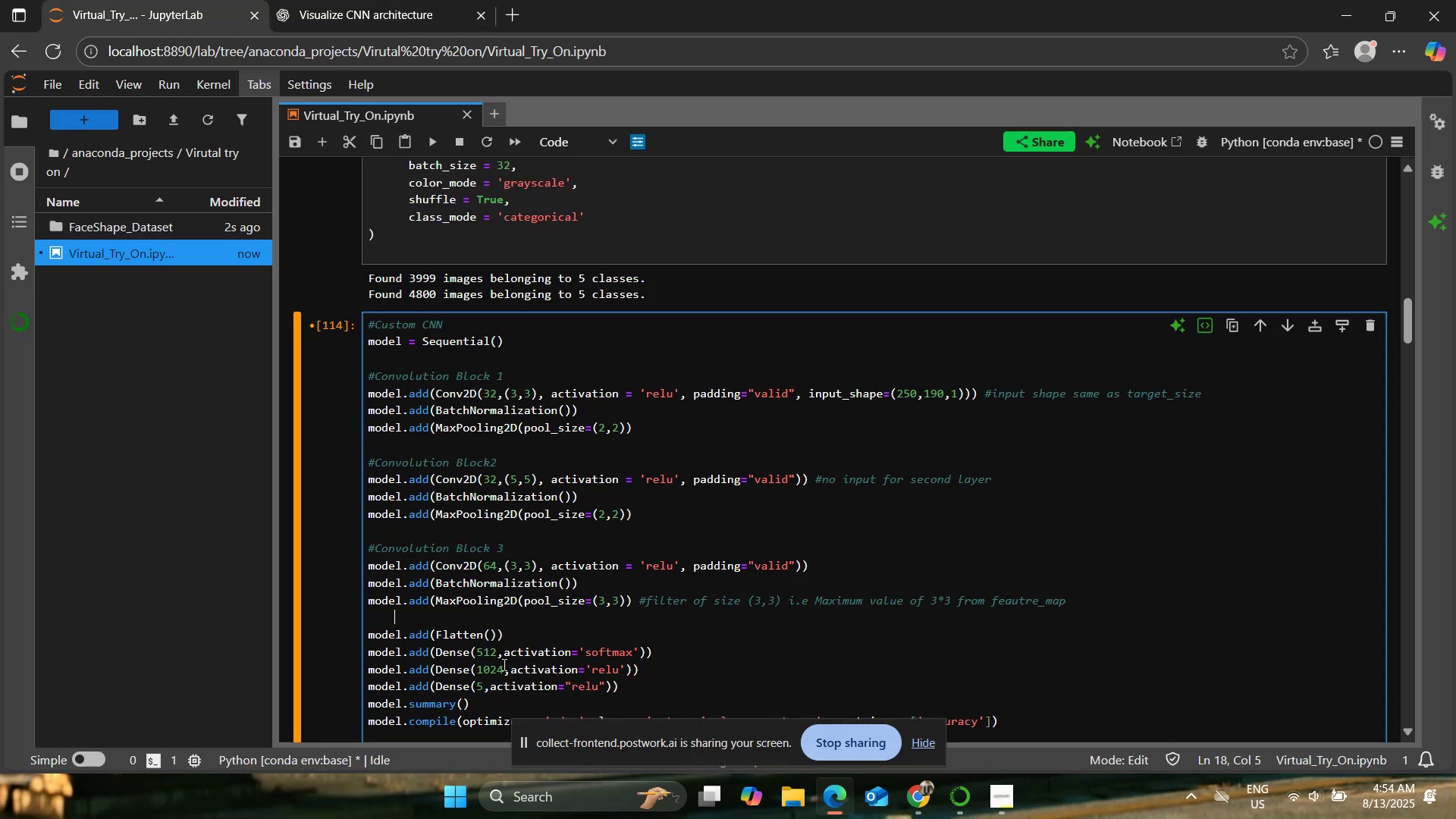 
left_click([497, 654])
 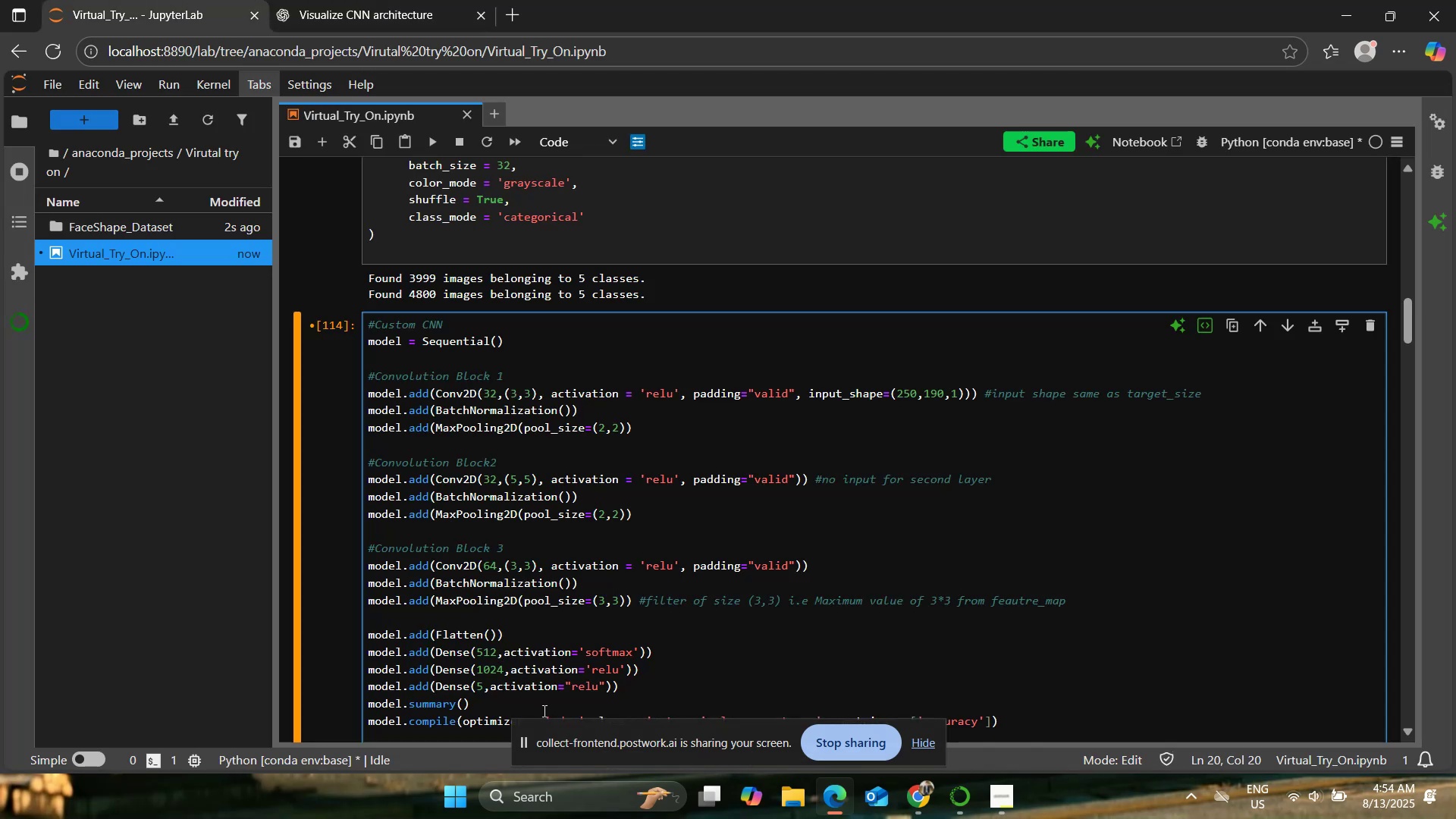 
key(Backspace)
key(Backspace)
key(Backspace)
type(256)
 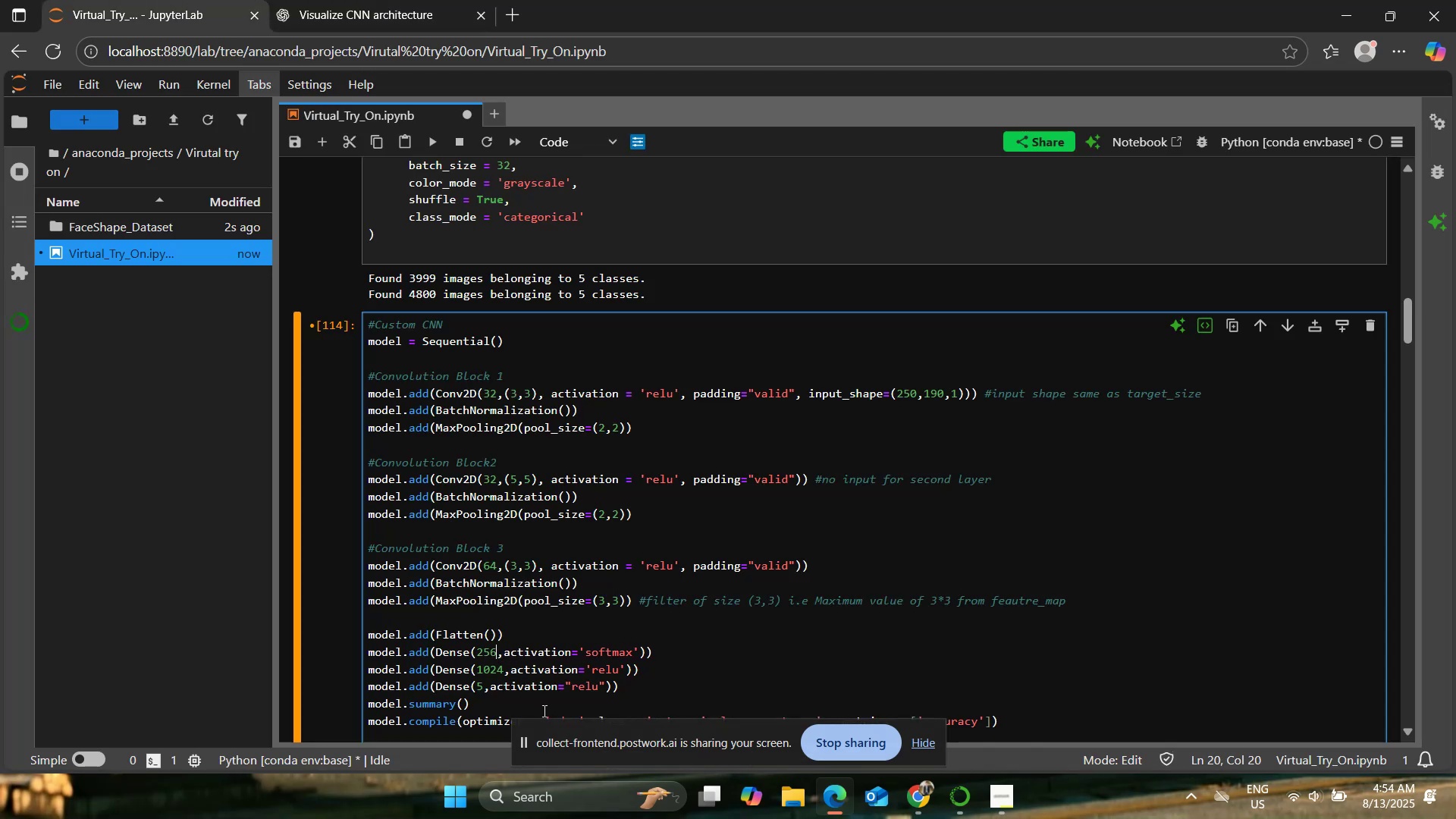 
hold_key(key=ArrowRight, duration=1.11)
 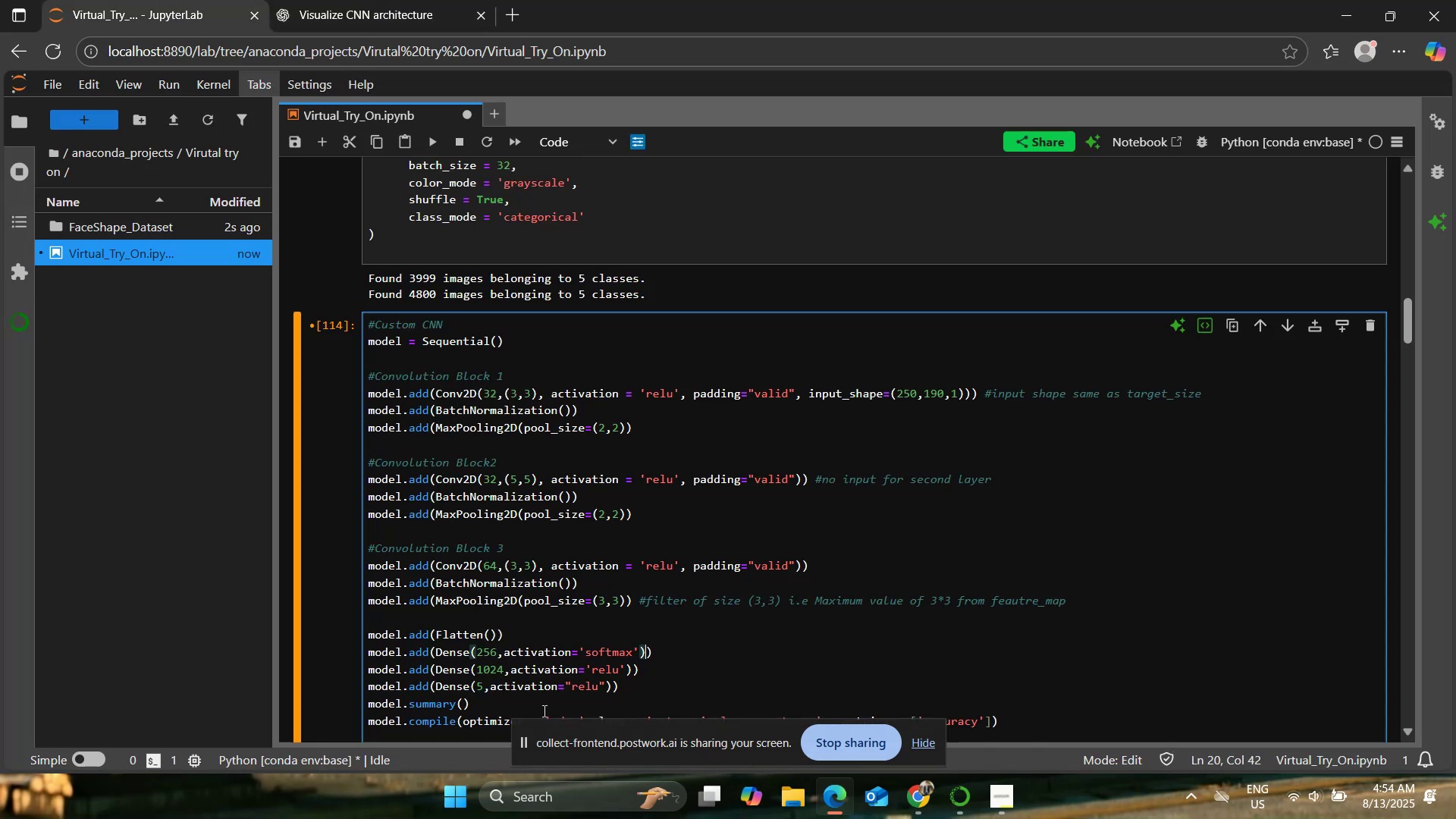 
key(ArrowLeft)
 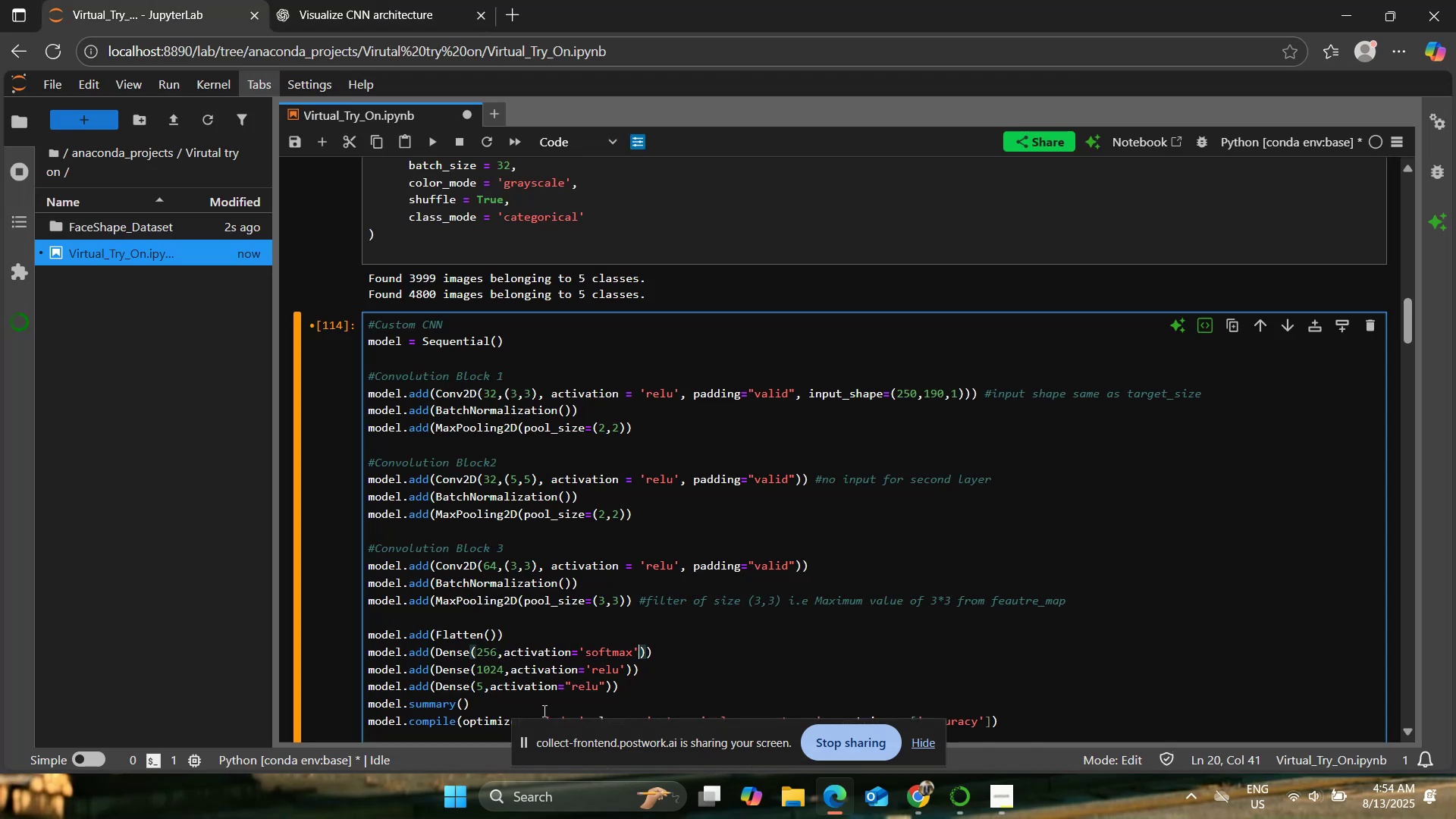 
key(ArrowLeft)
 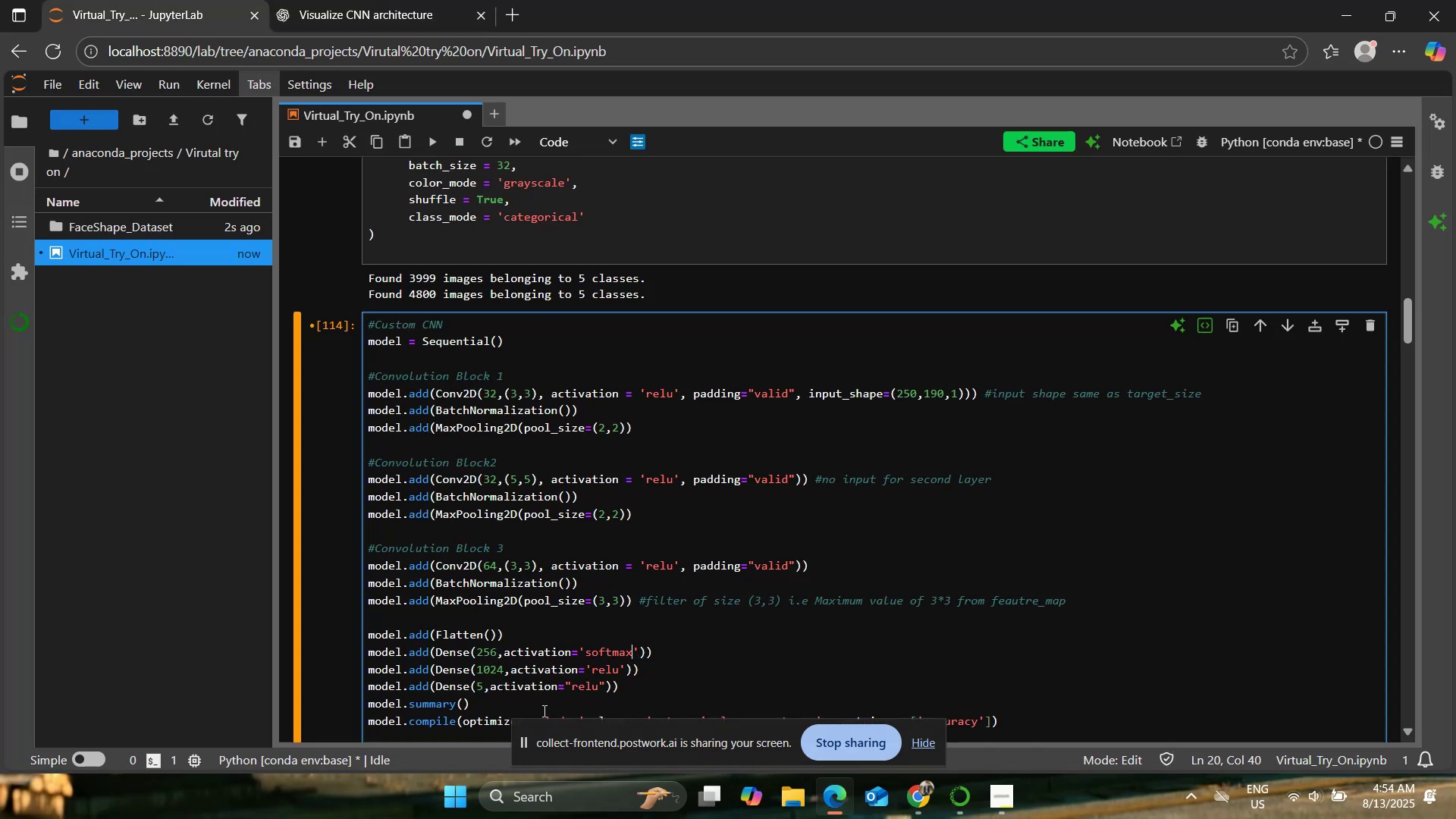 
key(Backspace)
key(Backspace)
key(Backspace)
key(Backspace)
key(Backspace)
key(Backspace)
key(Backspace)
type(relu)
 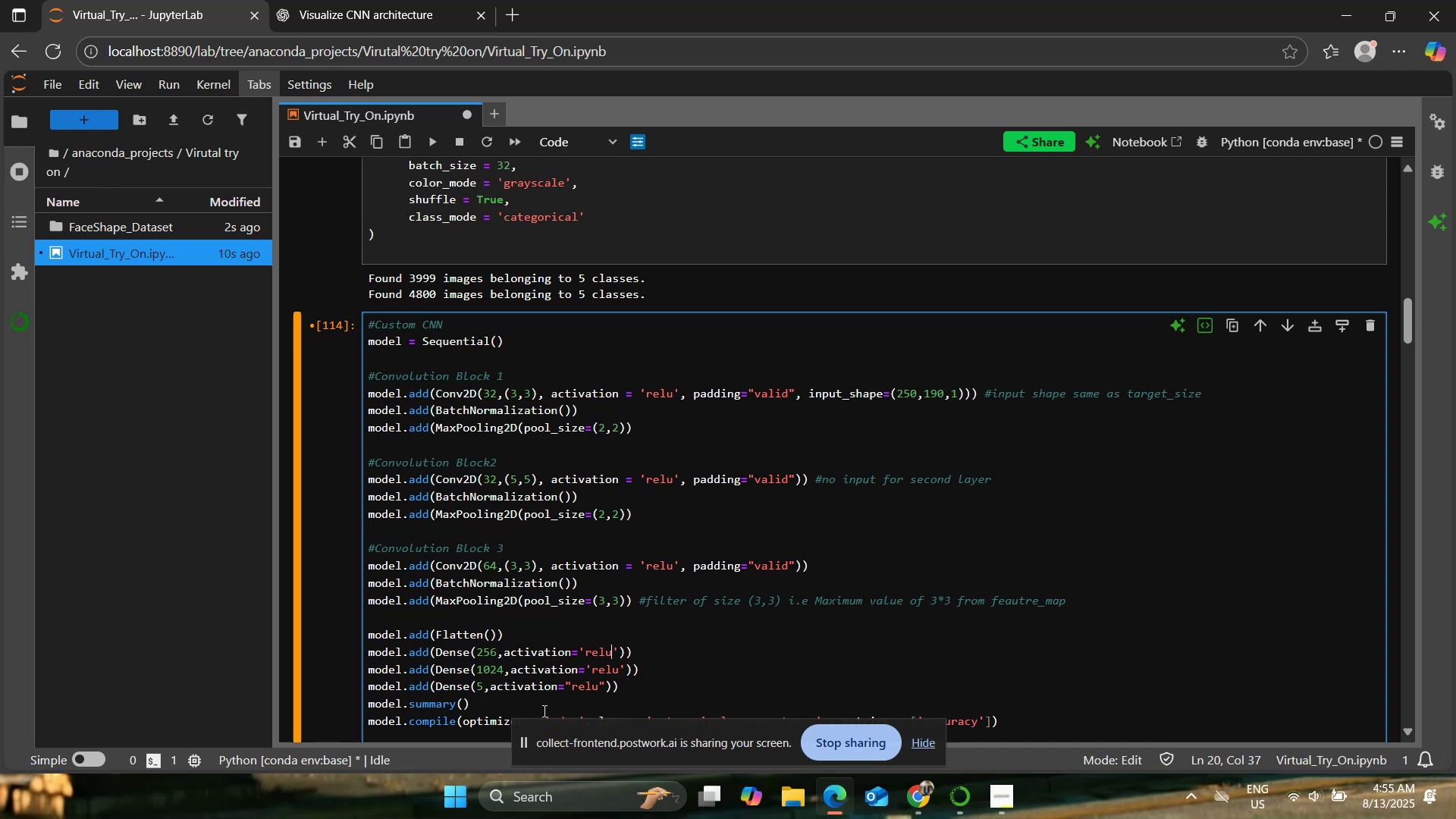 
wait(36.88)
 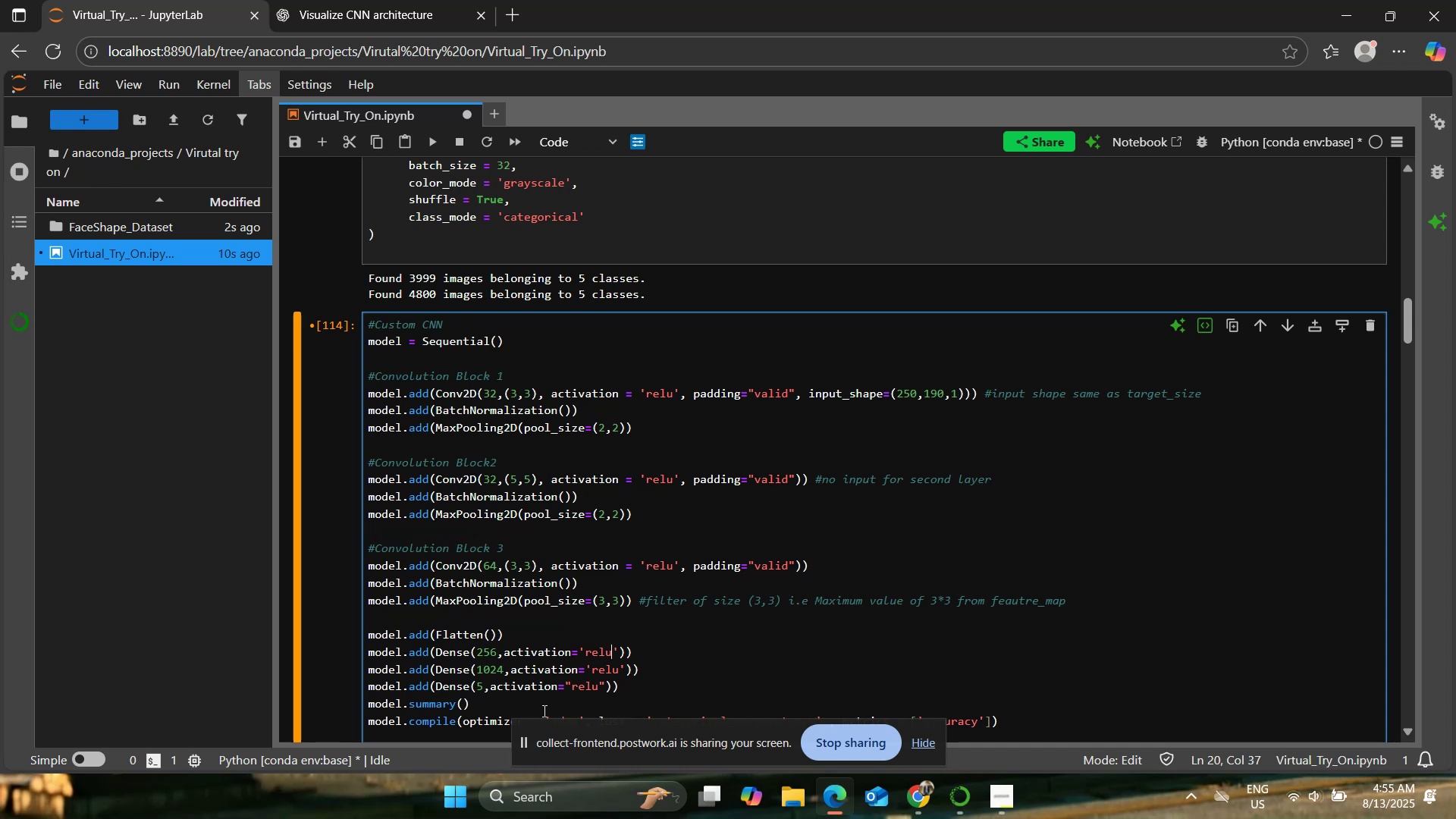 
scroll: coordinate [548, 669], scroll_direction: down, amount: 1.0
 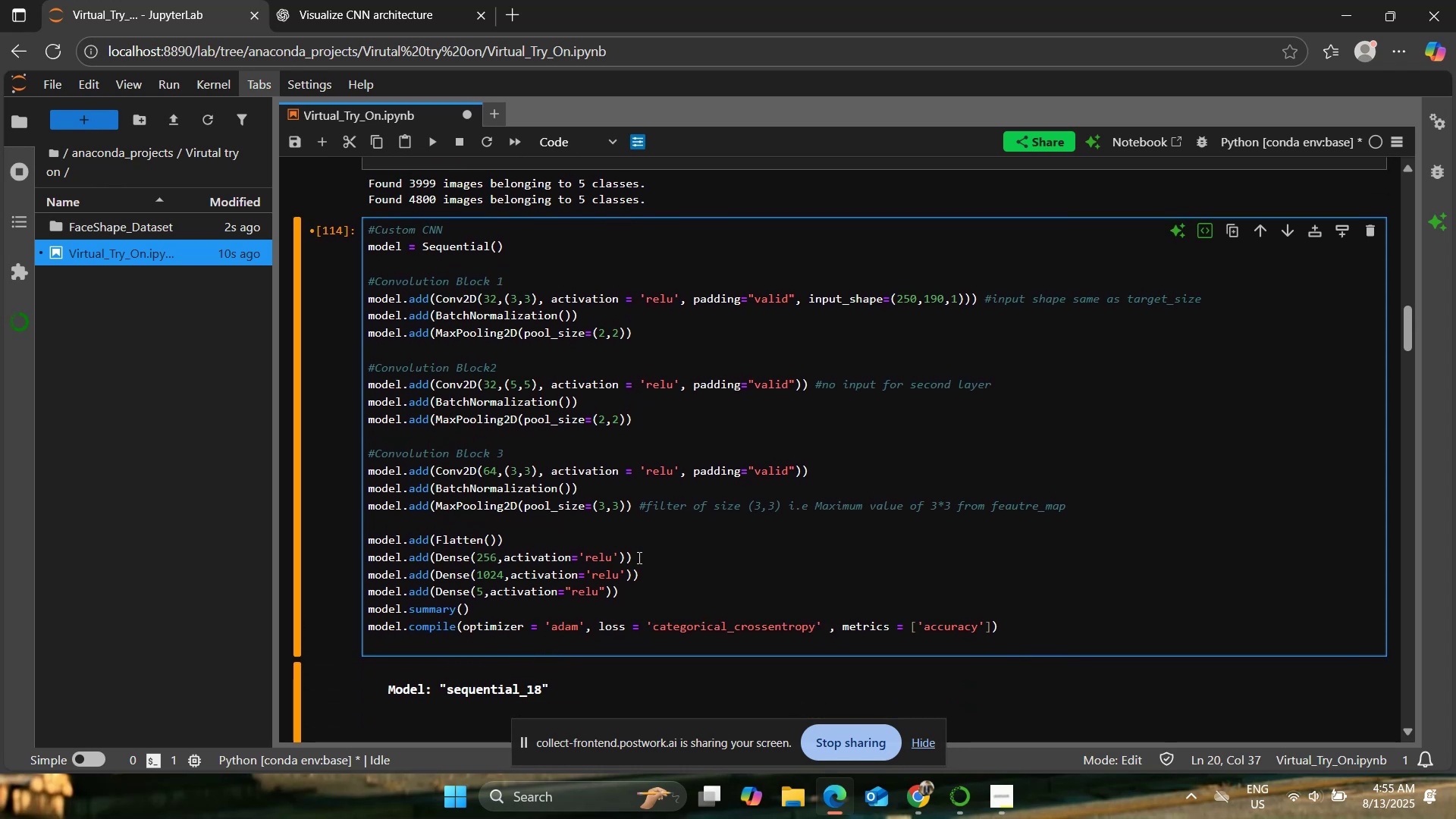 
left_click([645, 560])
 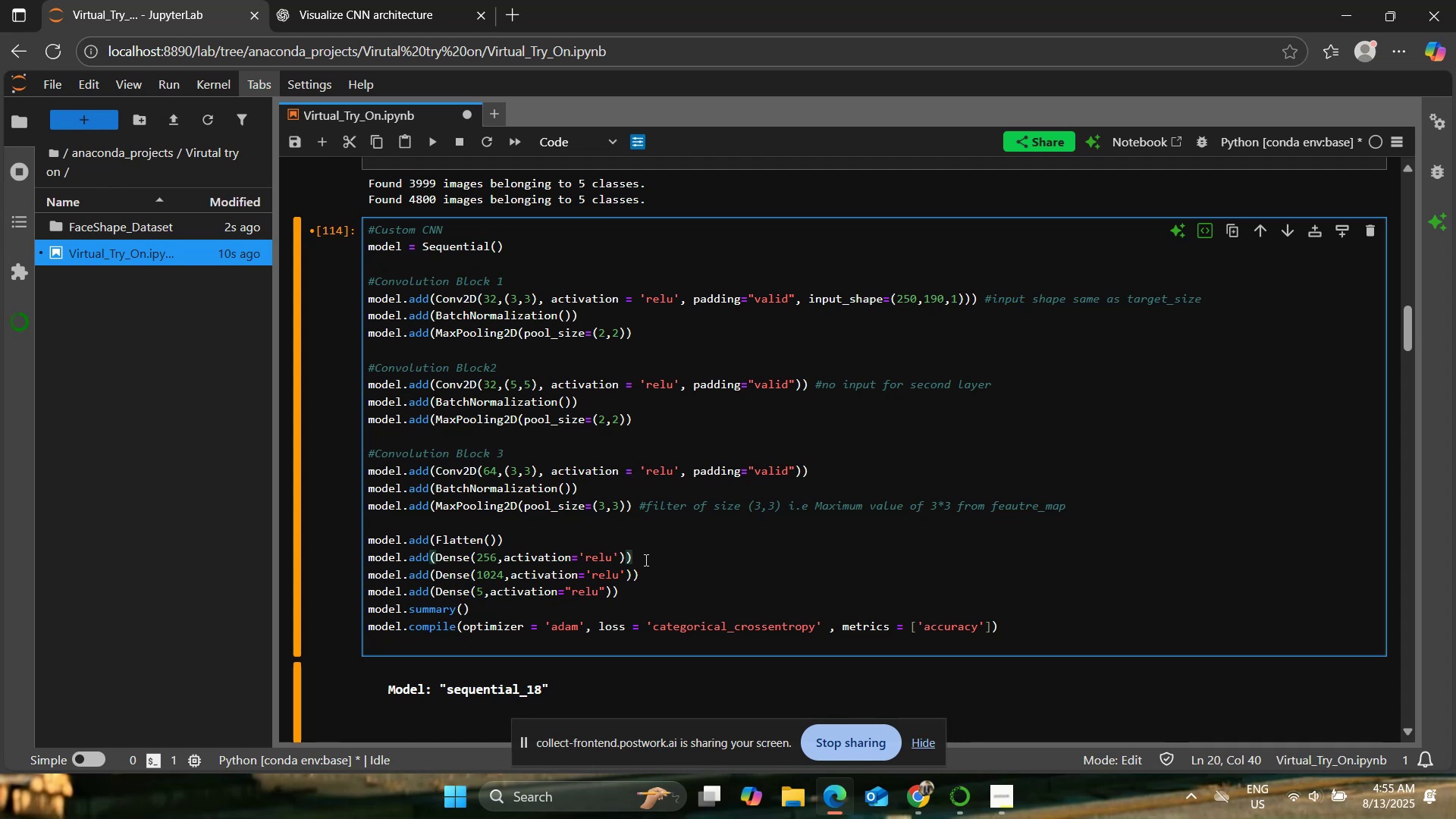 
wait(17.89)
 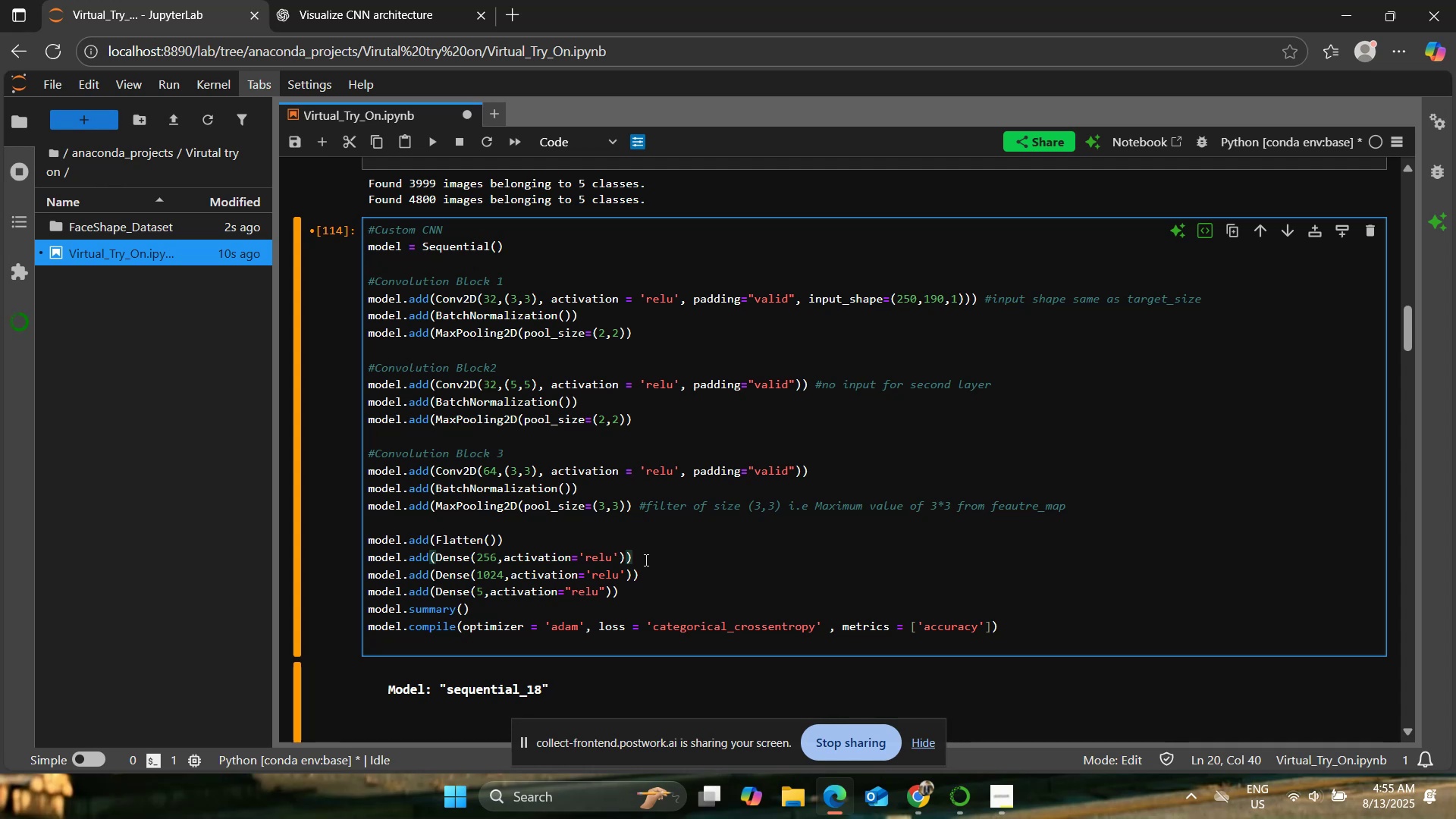 
key(Enter)
 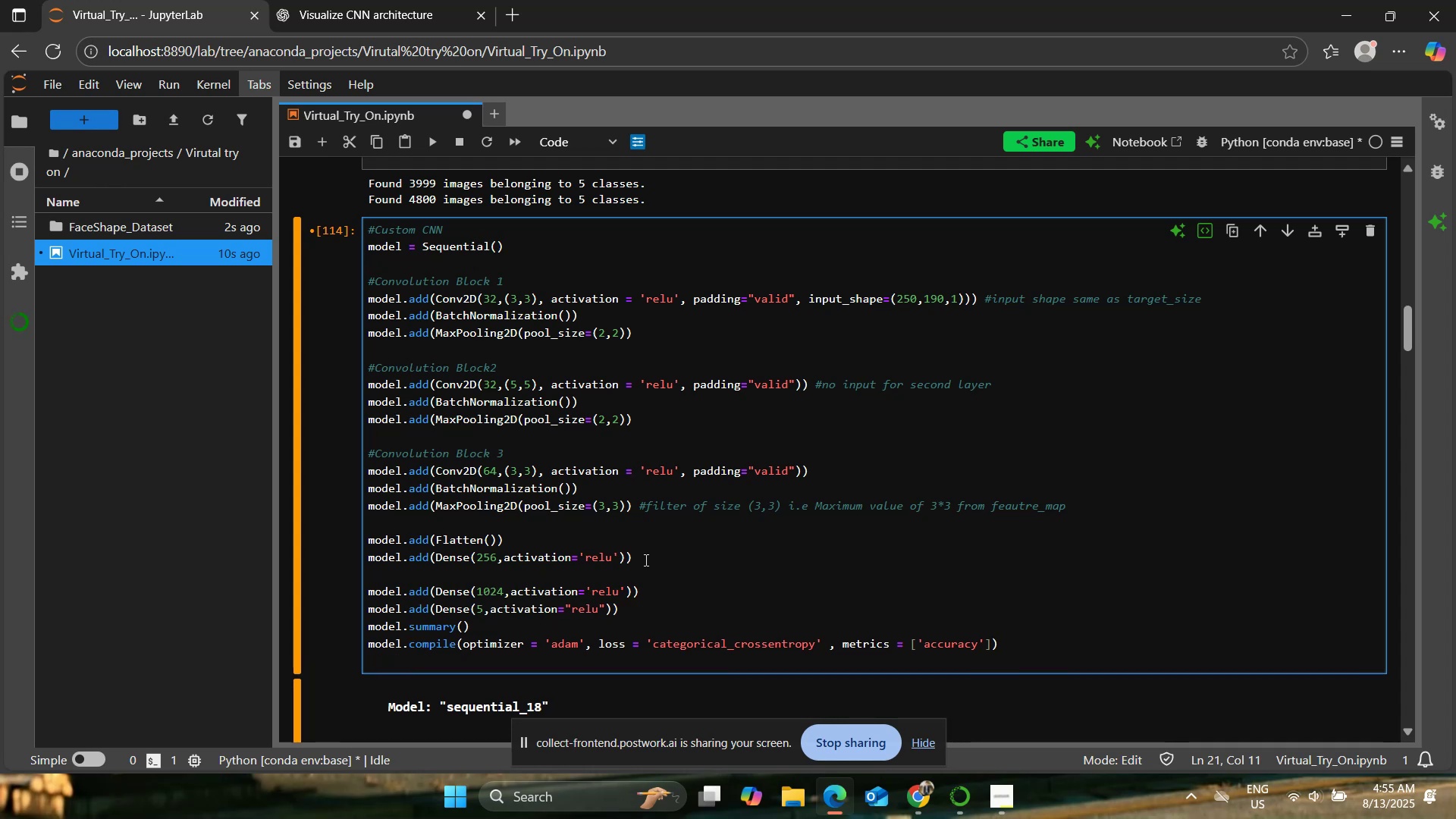 
key(Backspace)
 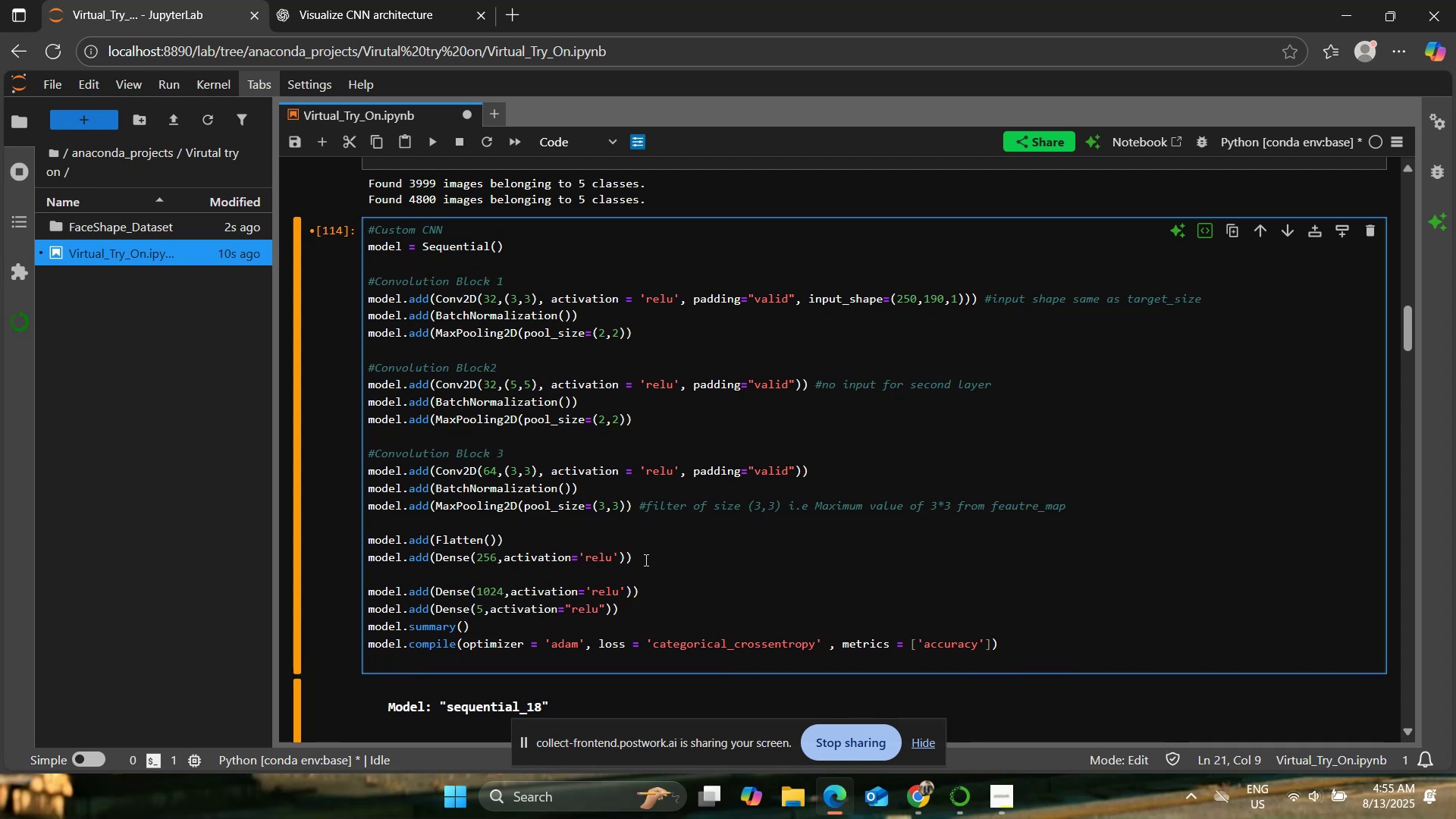 
key(Backspace)
 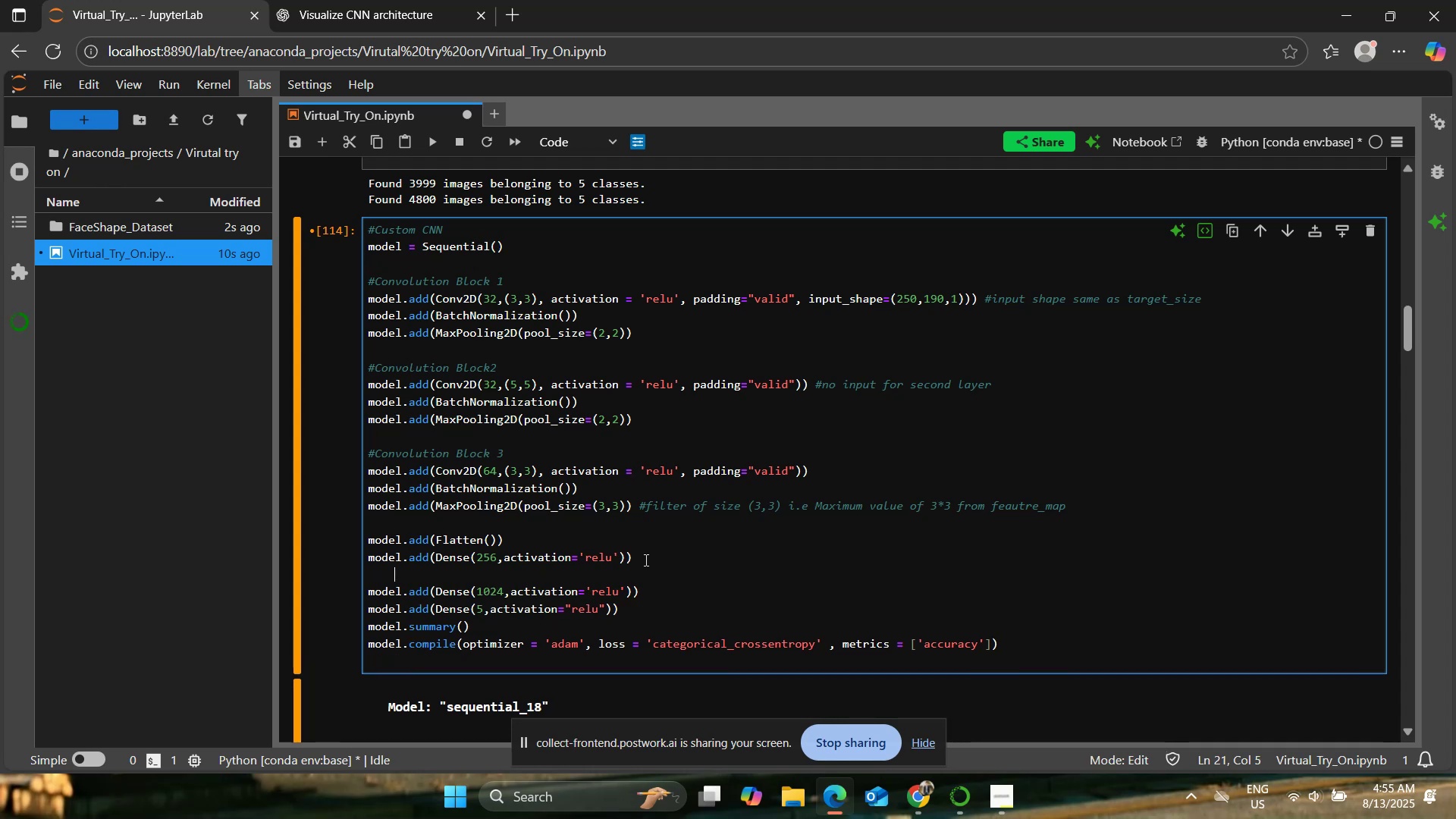 
key(Backspace)
 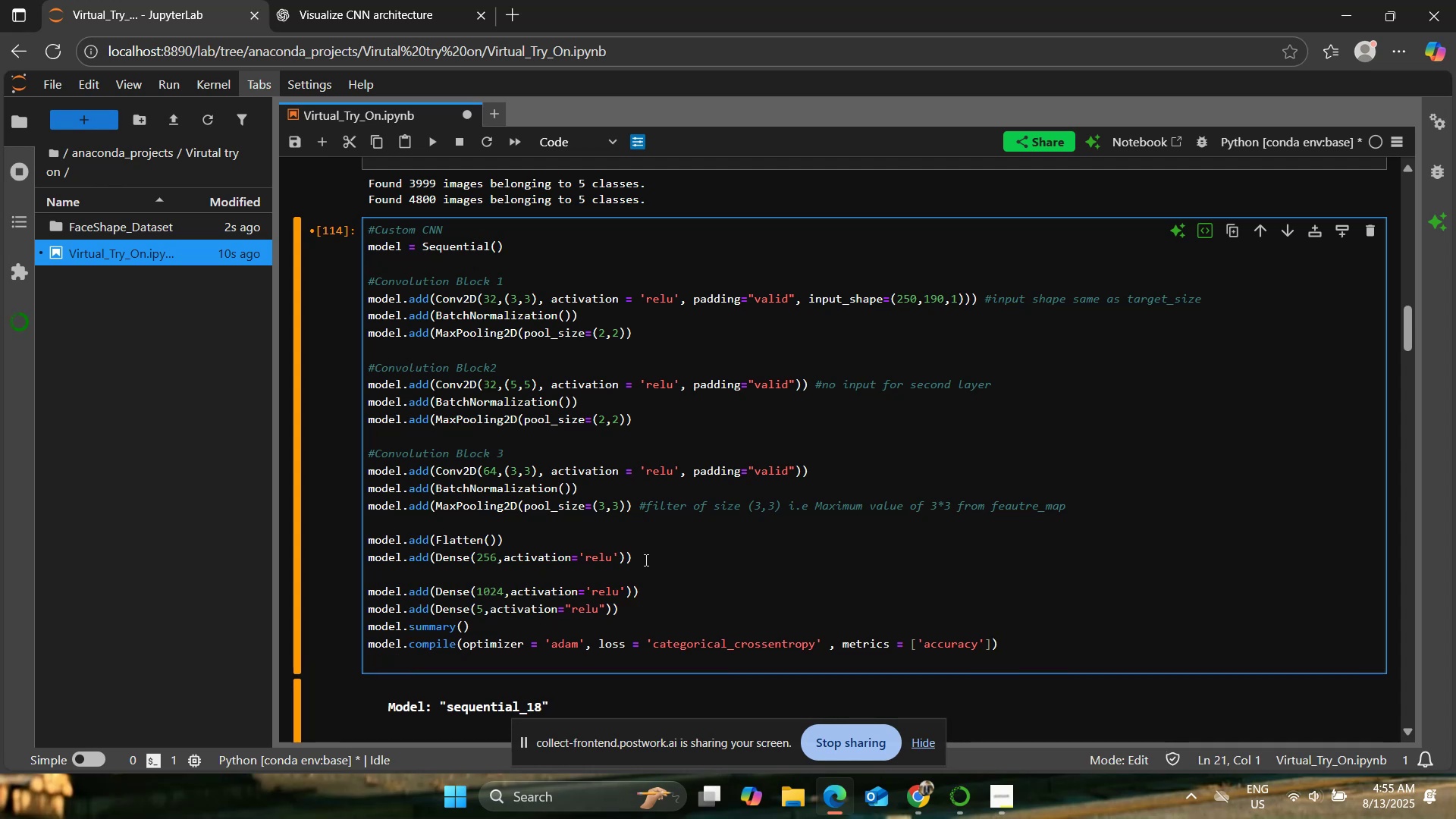 
key(ArrowUp)
 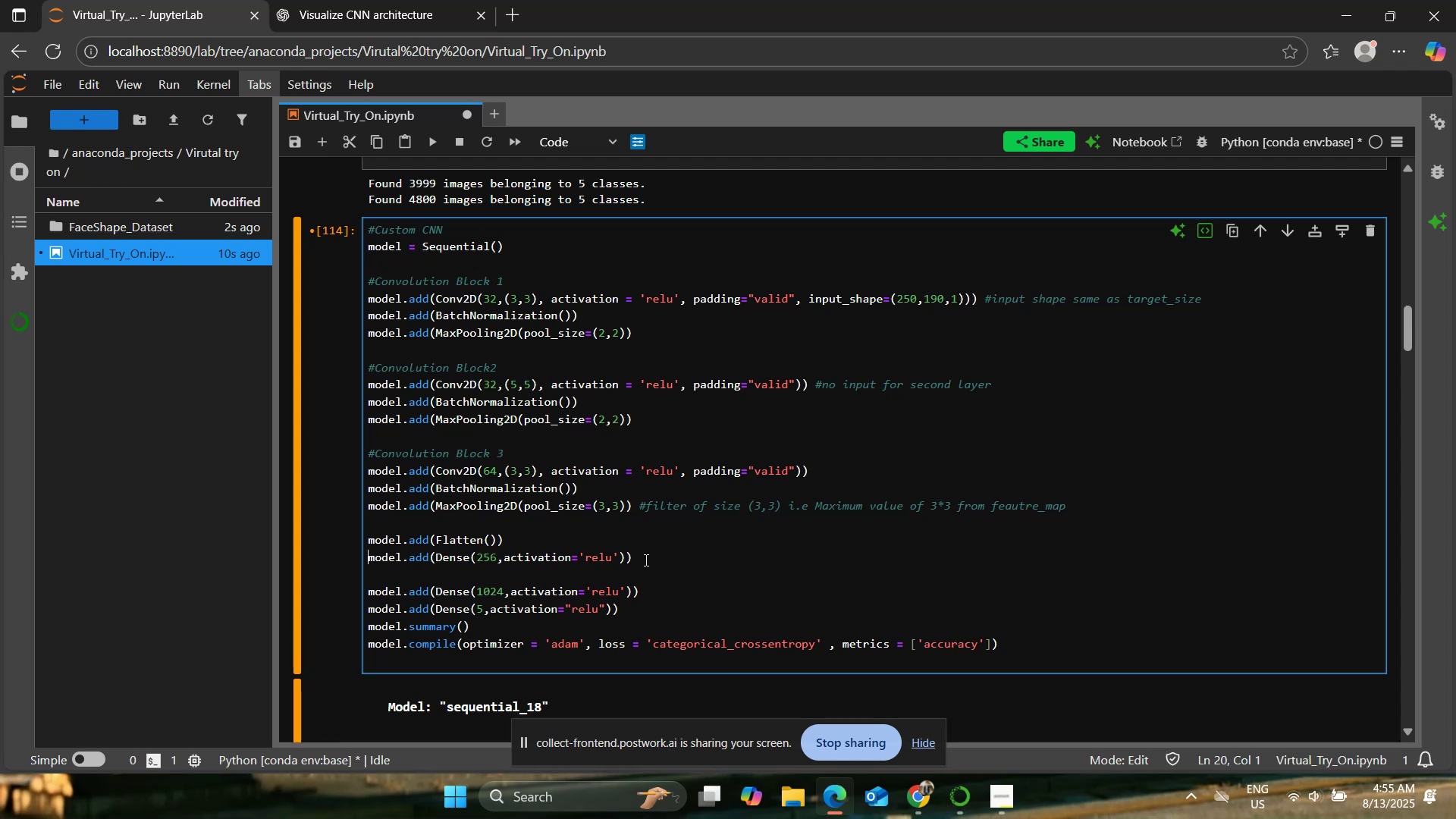 
key(ArrowUp)
 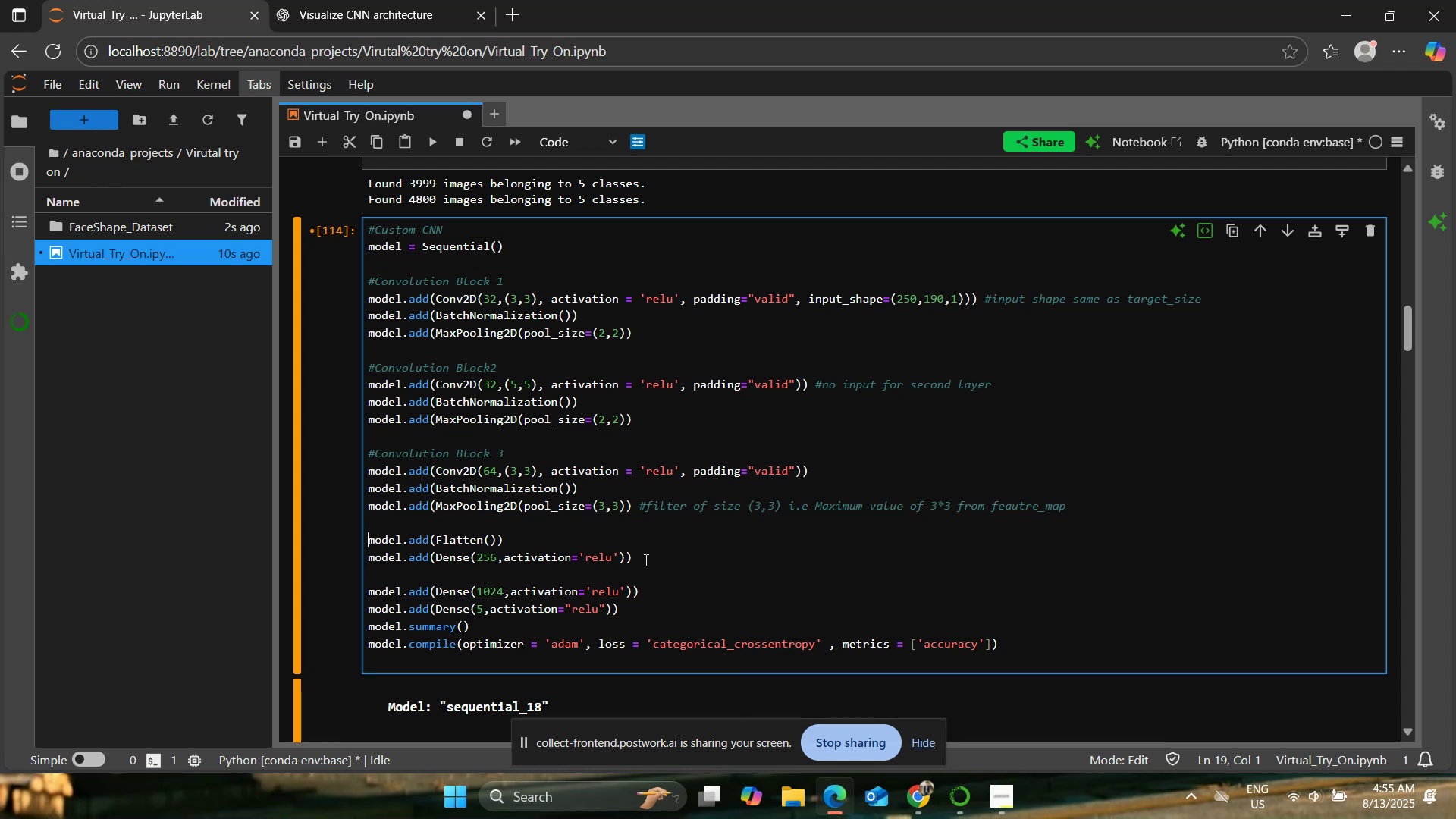 
hold_key(key=ArrowRight, duration=0.93)
 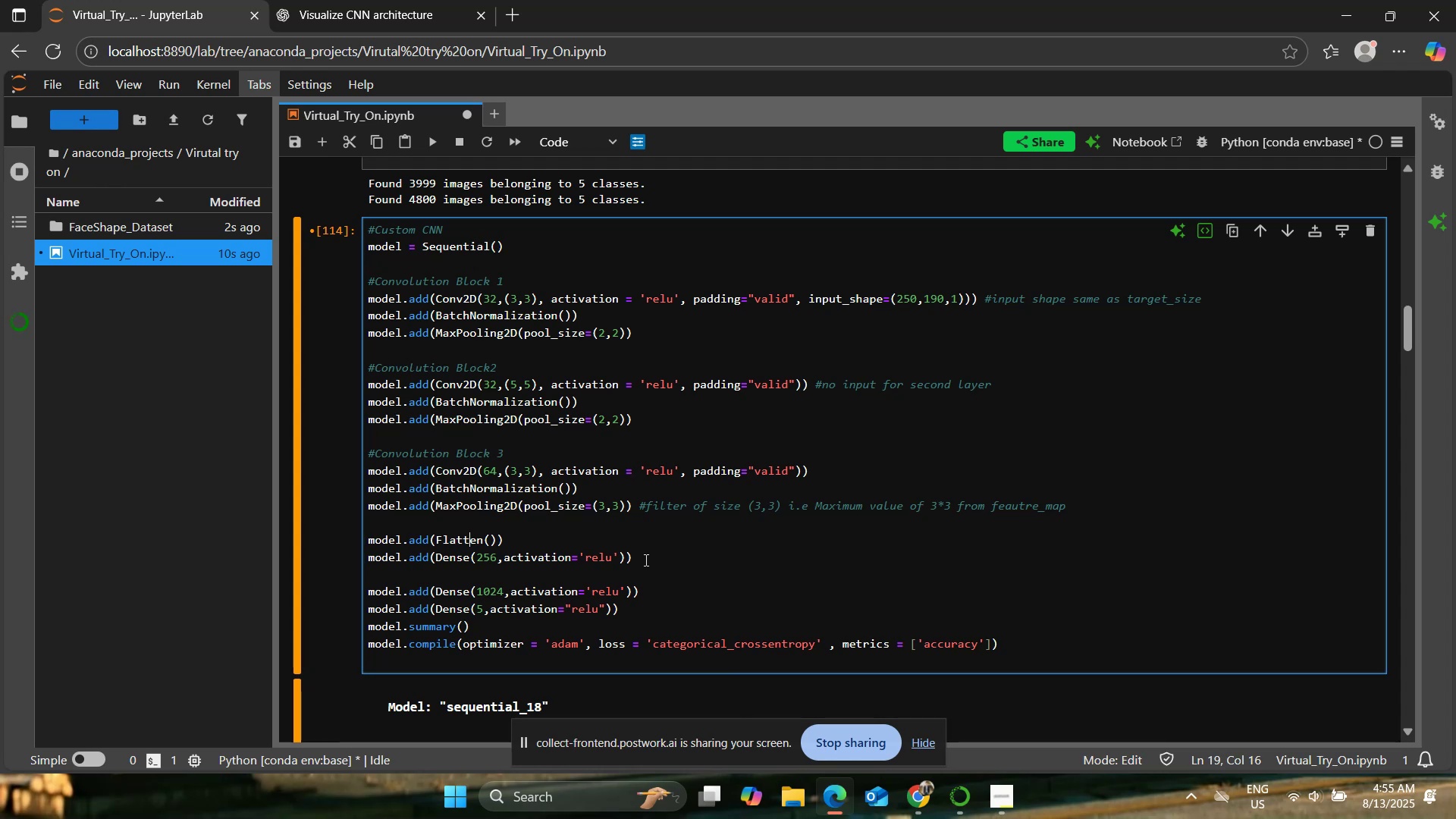 
key(ArrowRight)
 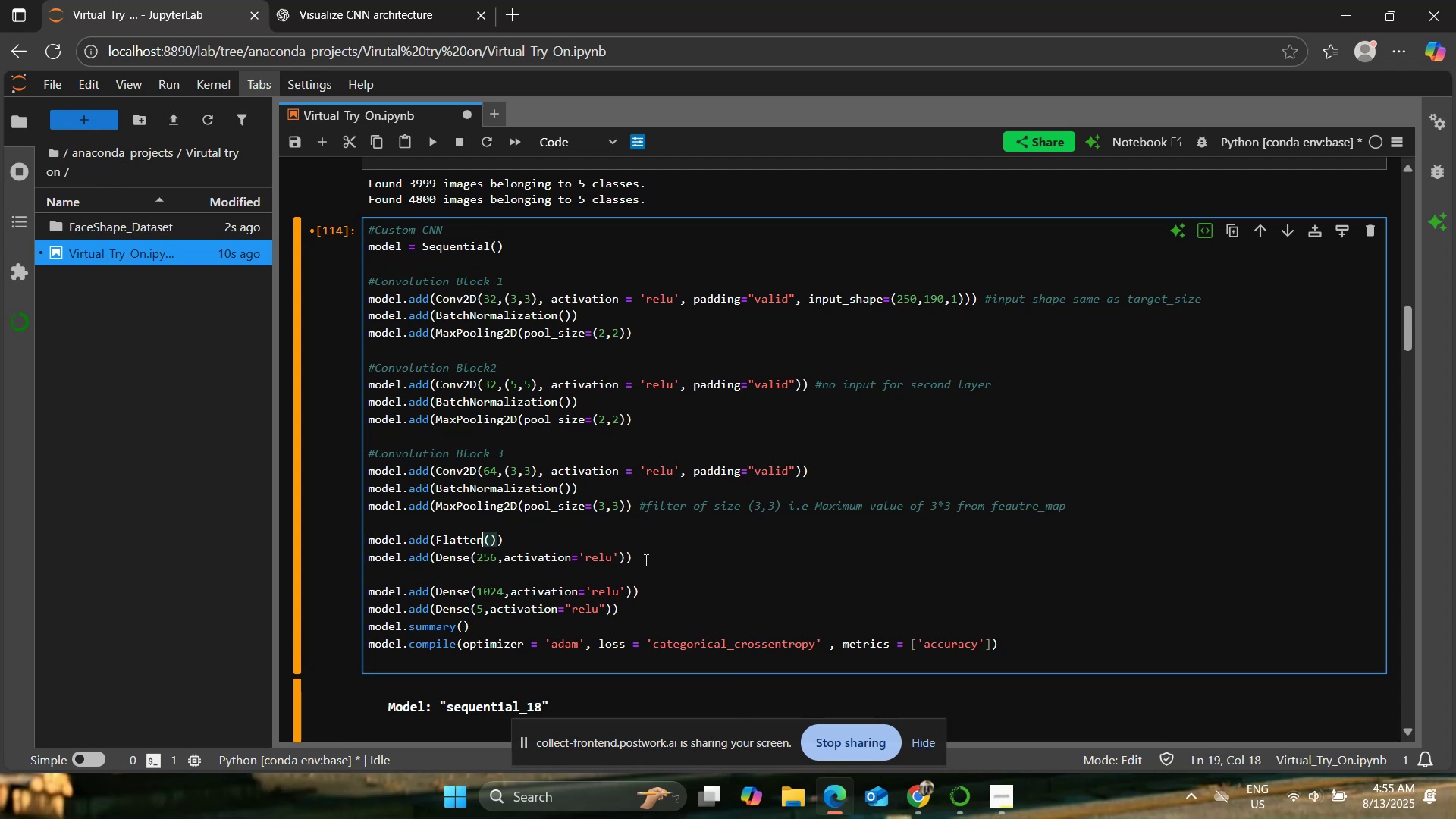 
key(ArrowRight)
 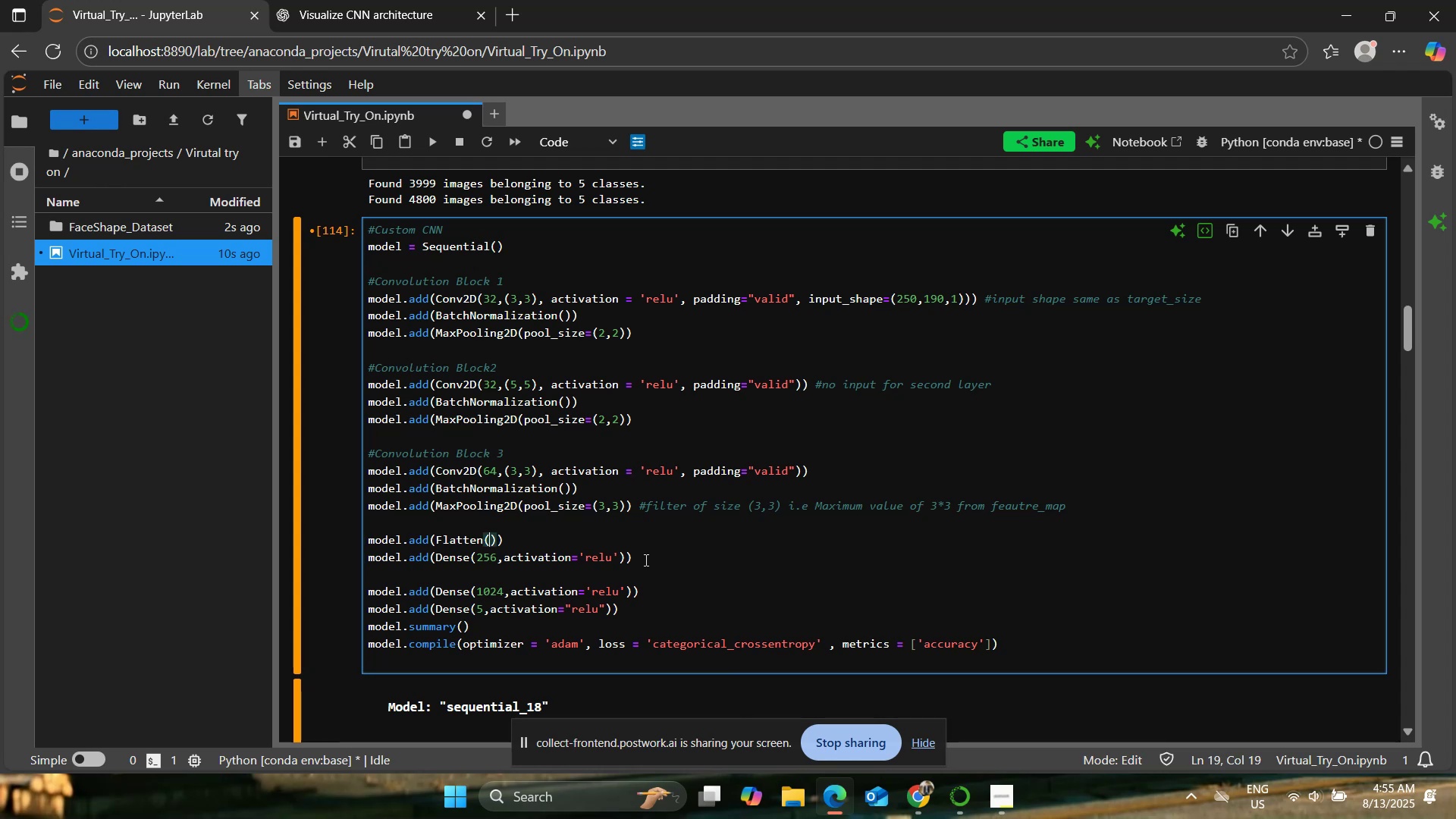 
key(ArrowRight)
 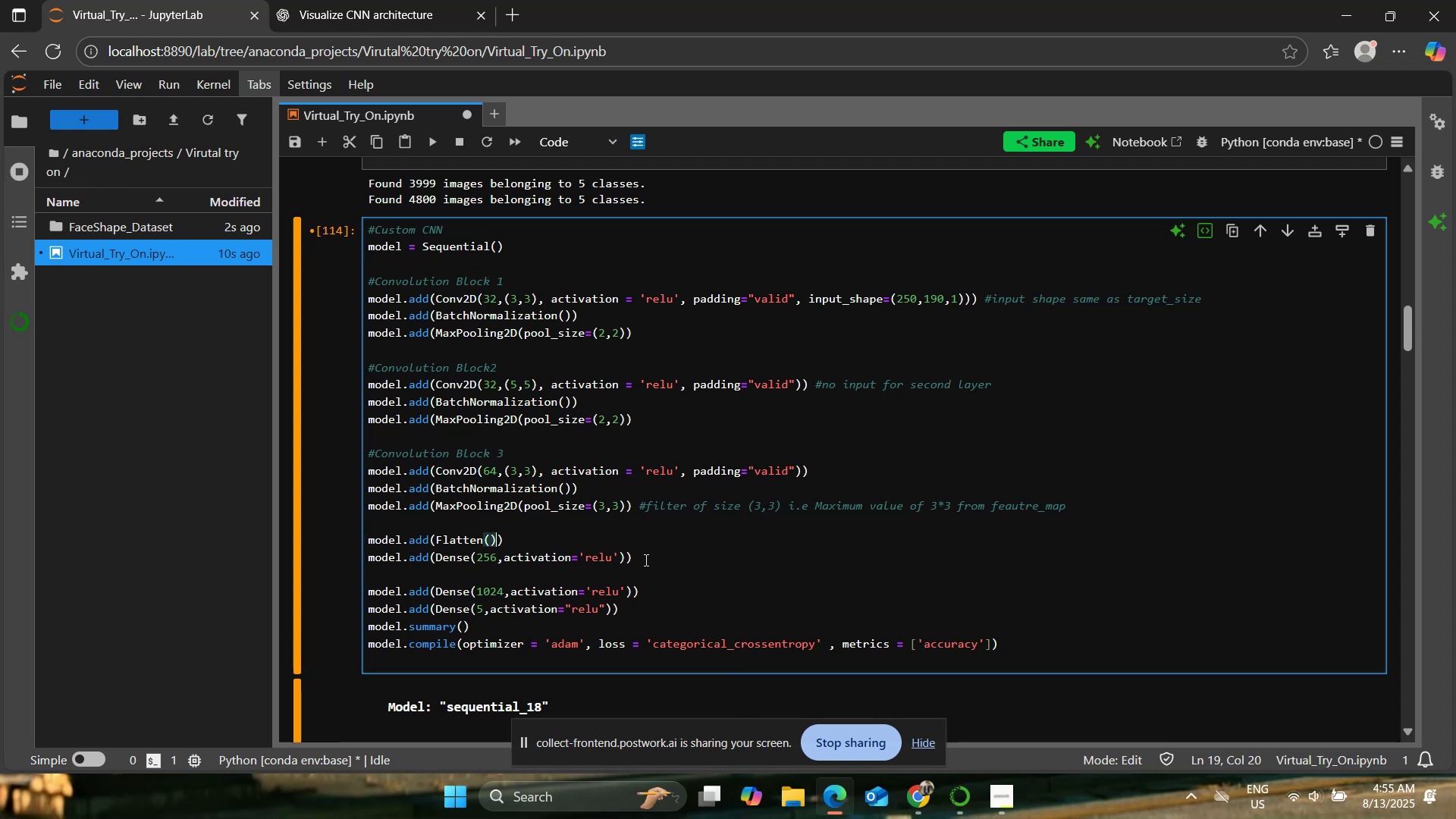 
key(ArrowRight)
 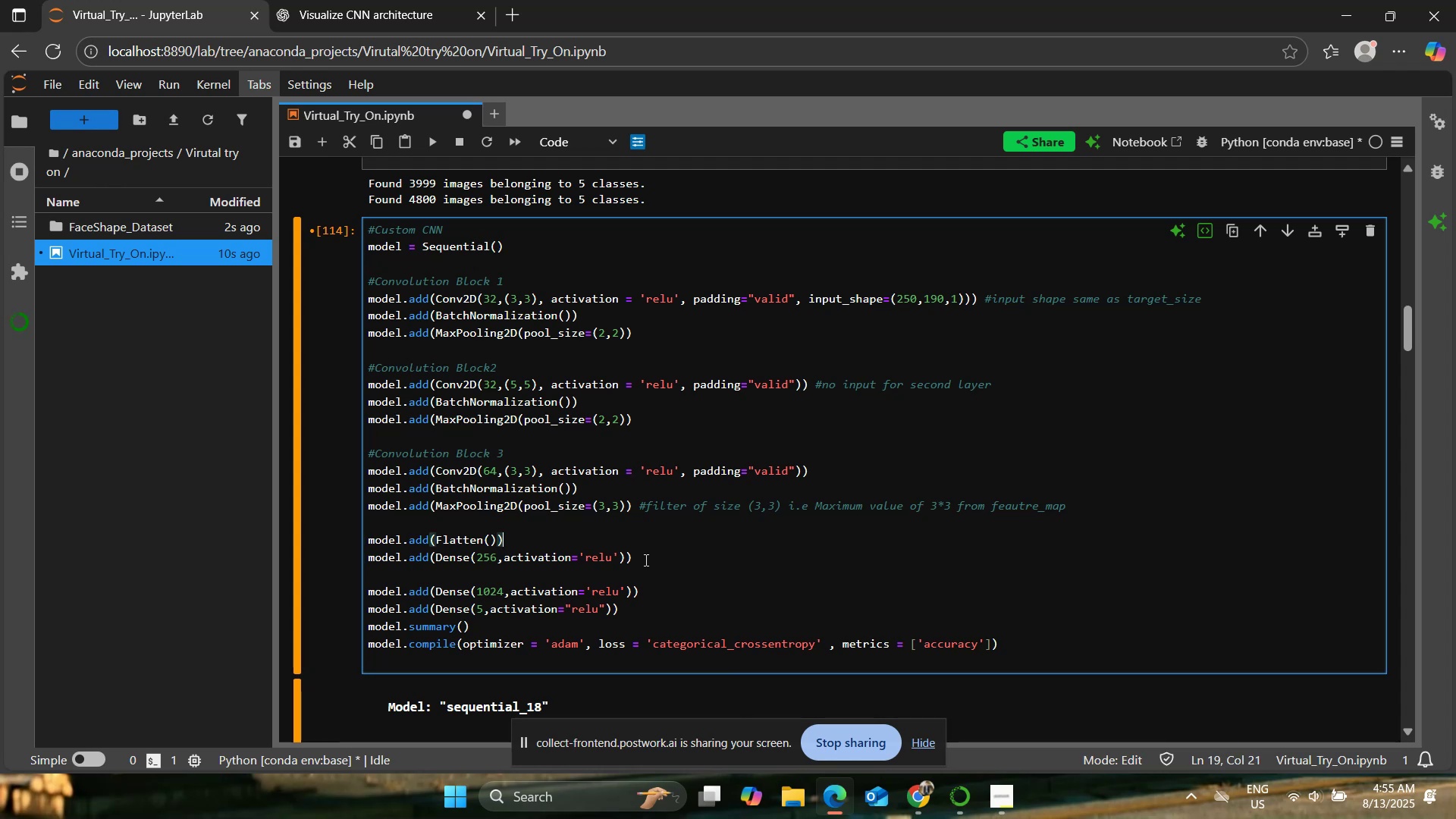 
key(Enter)
 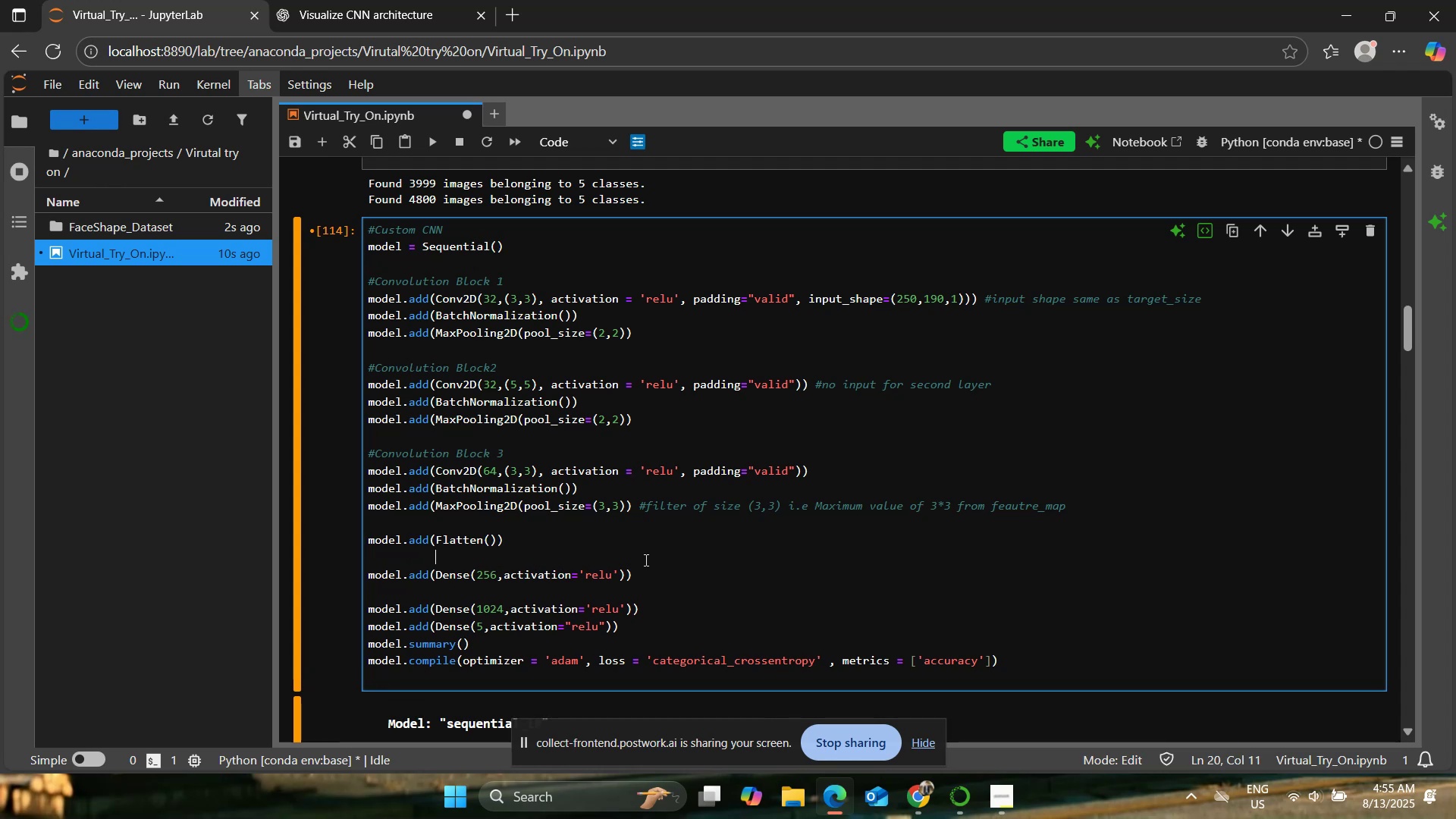 
key(ArrowDown)
 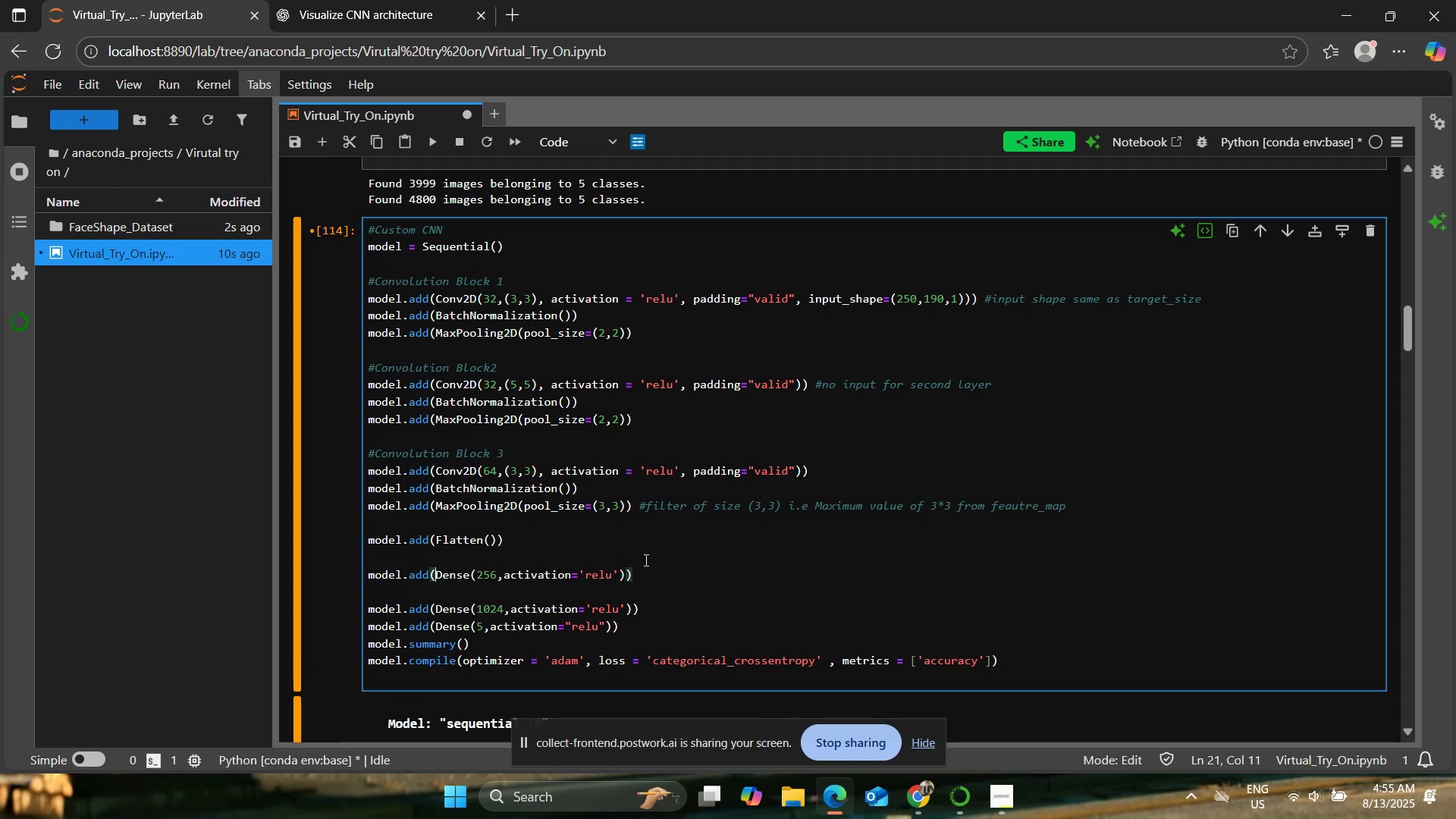 
key(ArrowDown)
 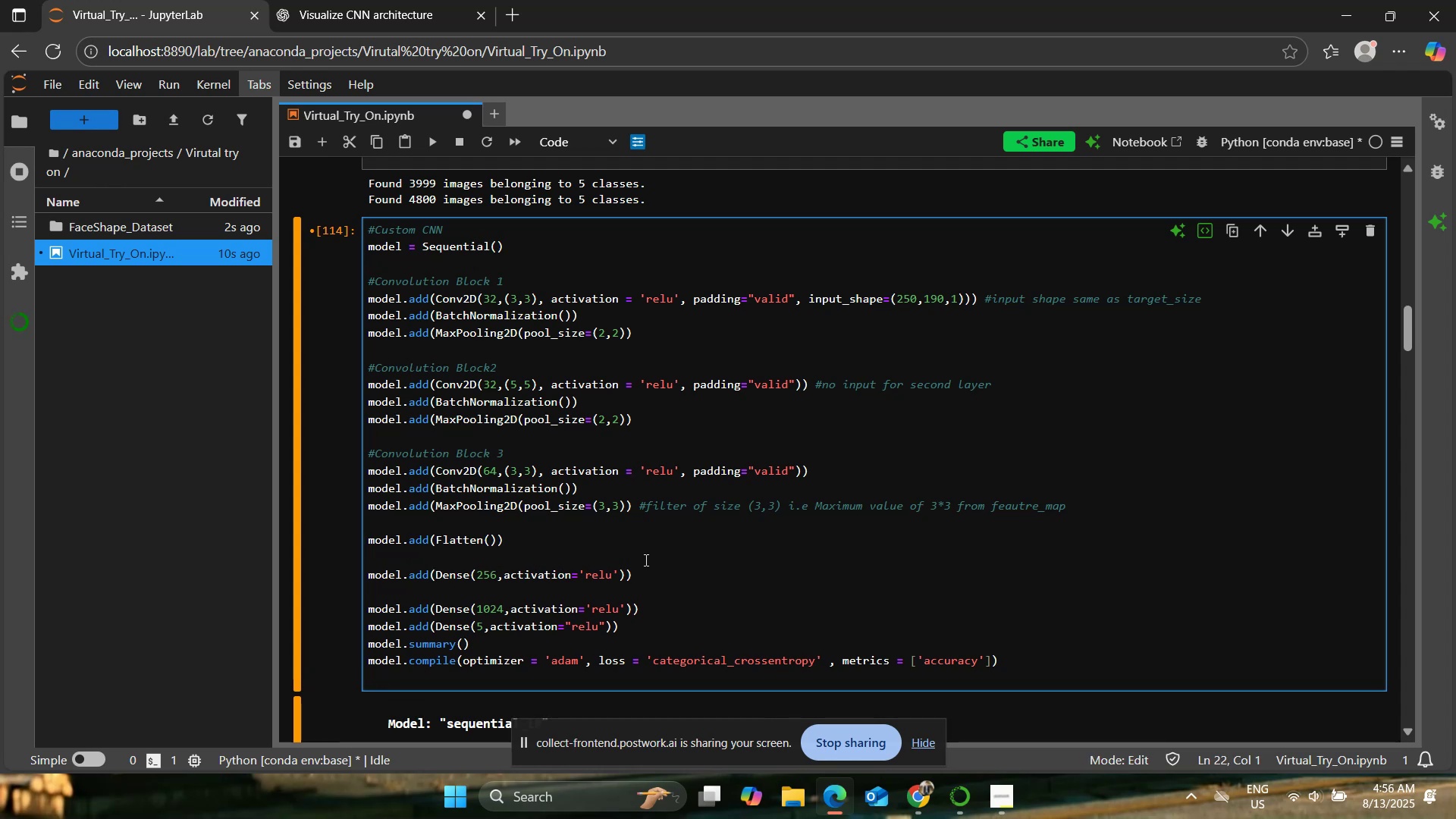 
type(model.)
 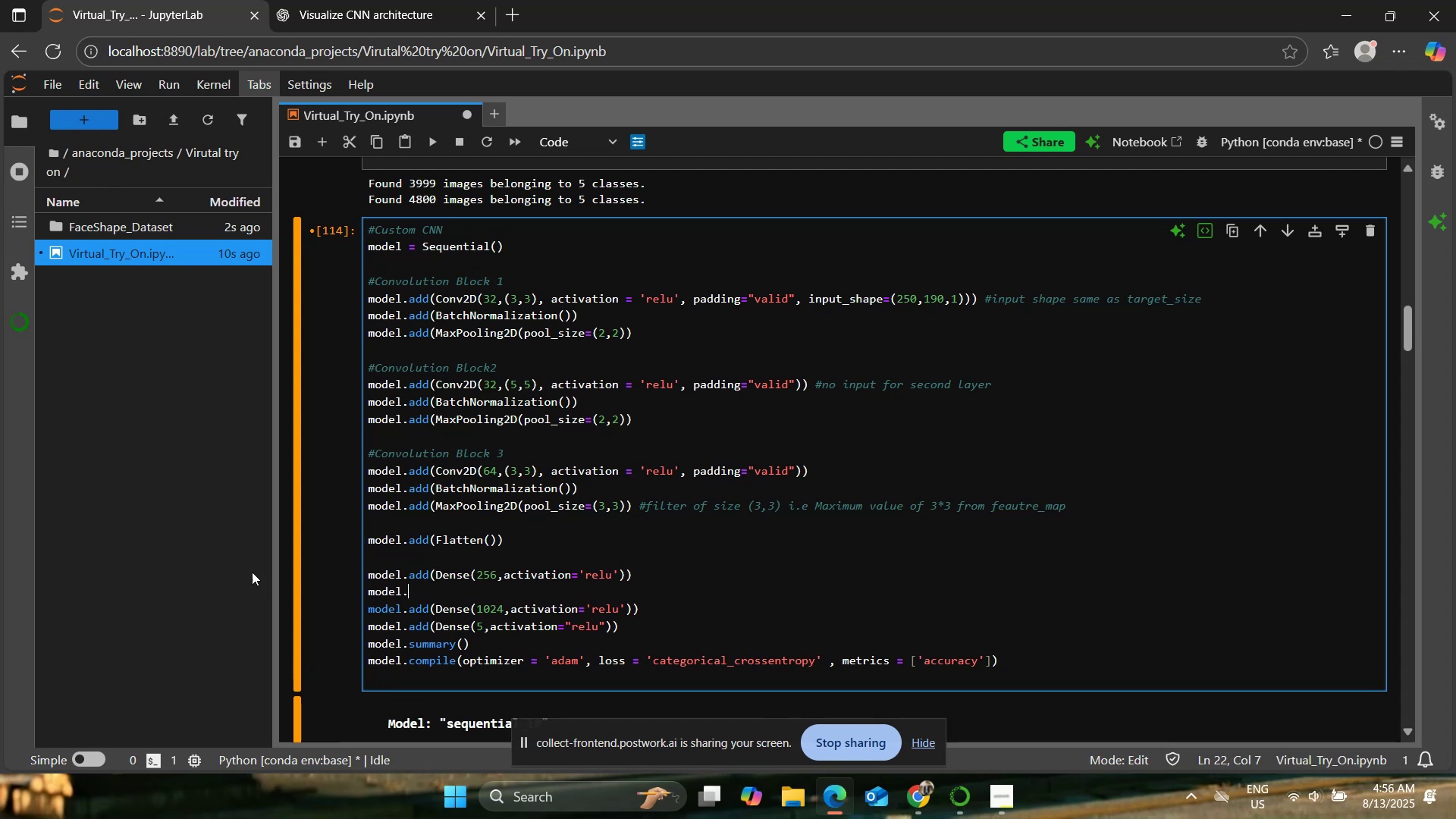 
left_click([314, 0])
 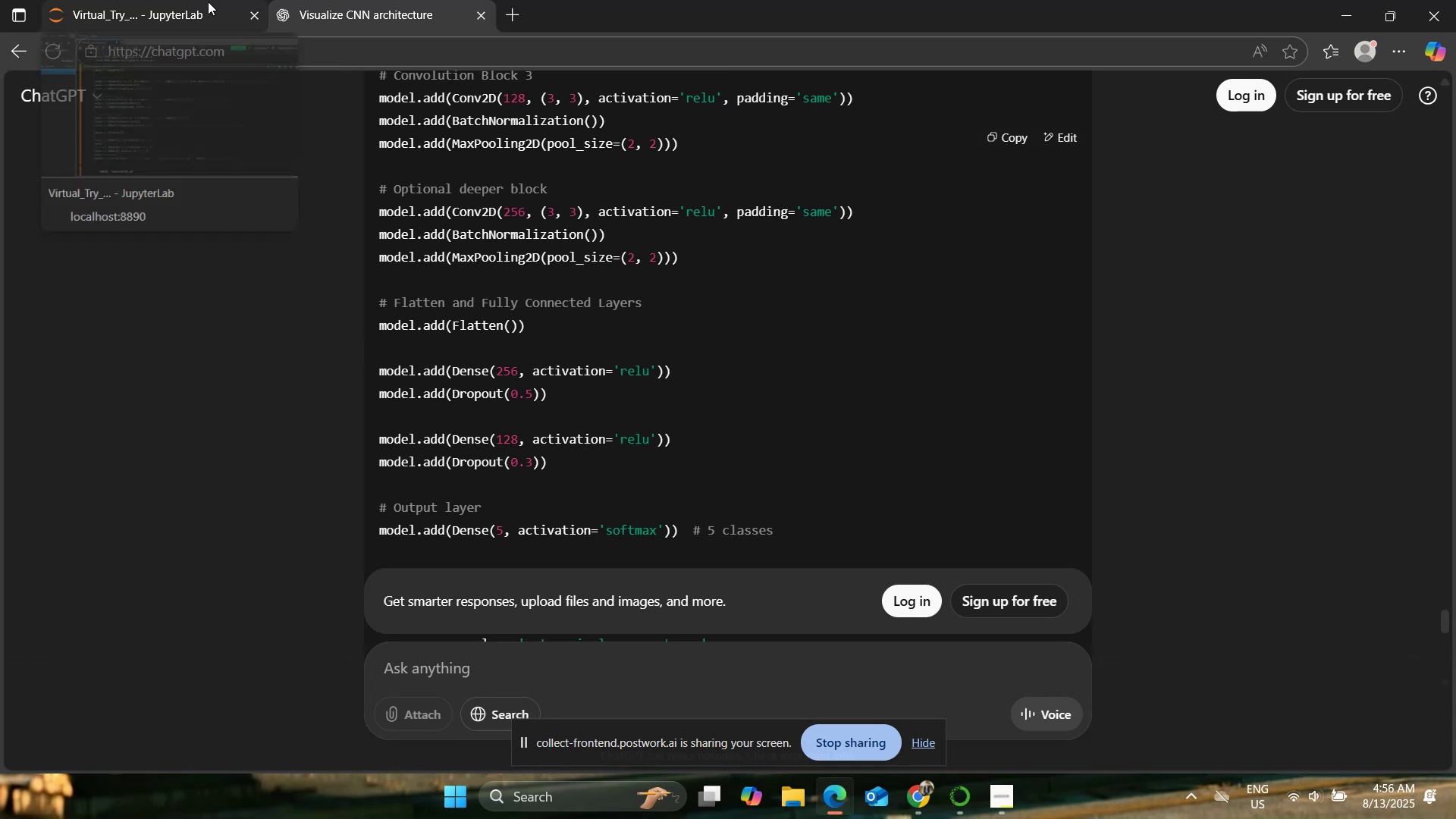 
left_click([209, 2])
 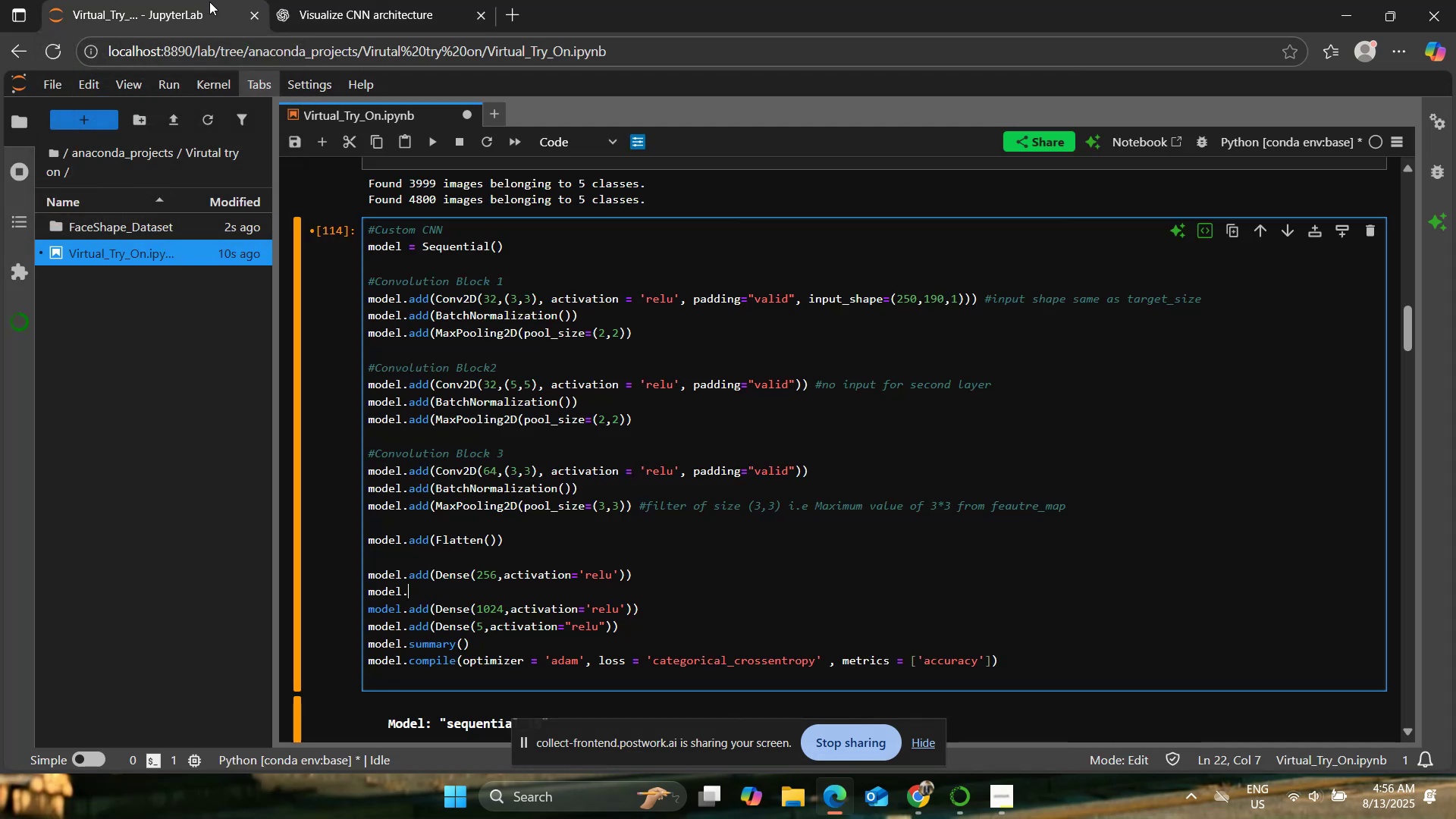 
type((Drop)
 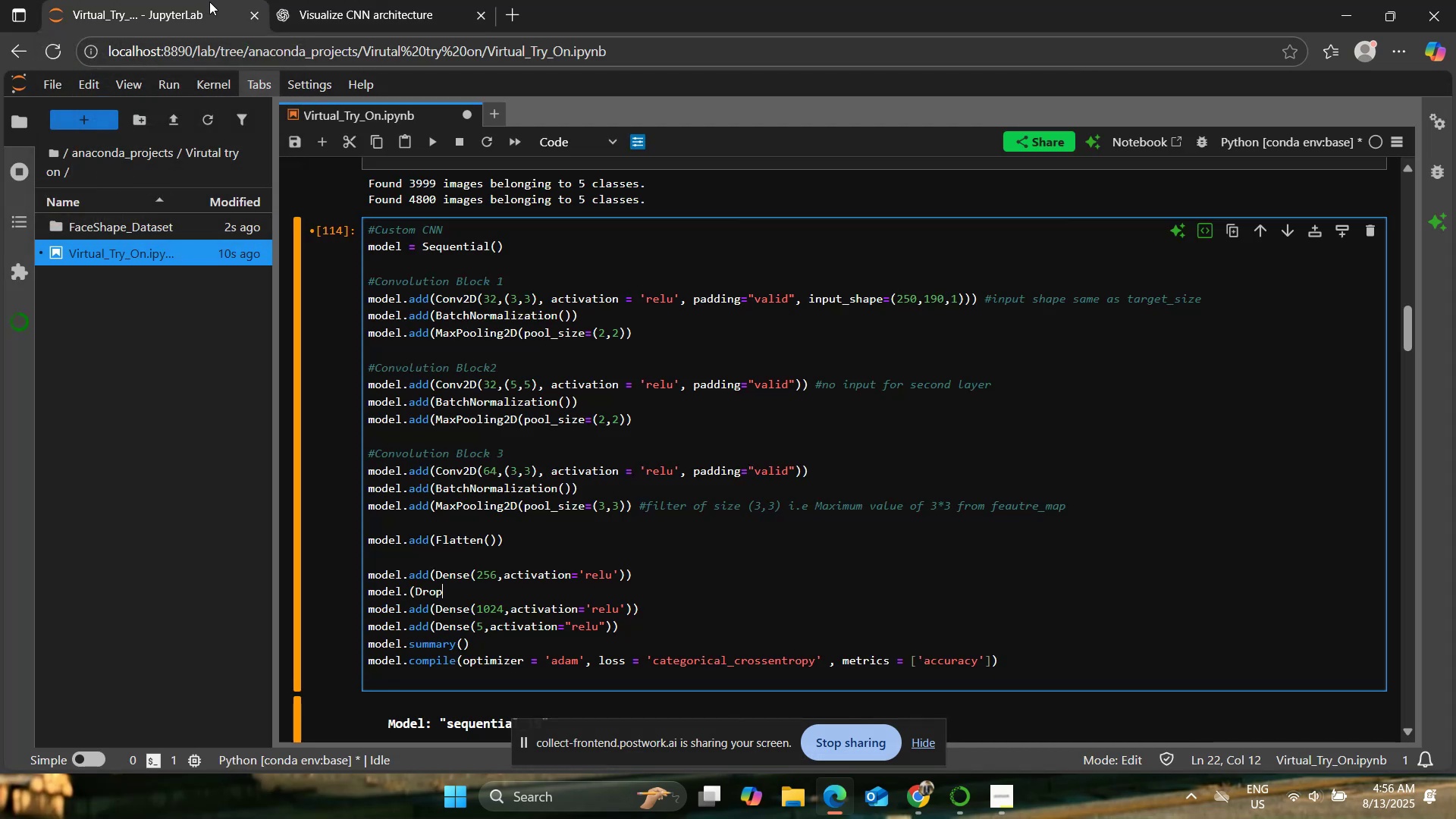 
left_click([302, 0])
 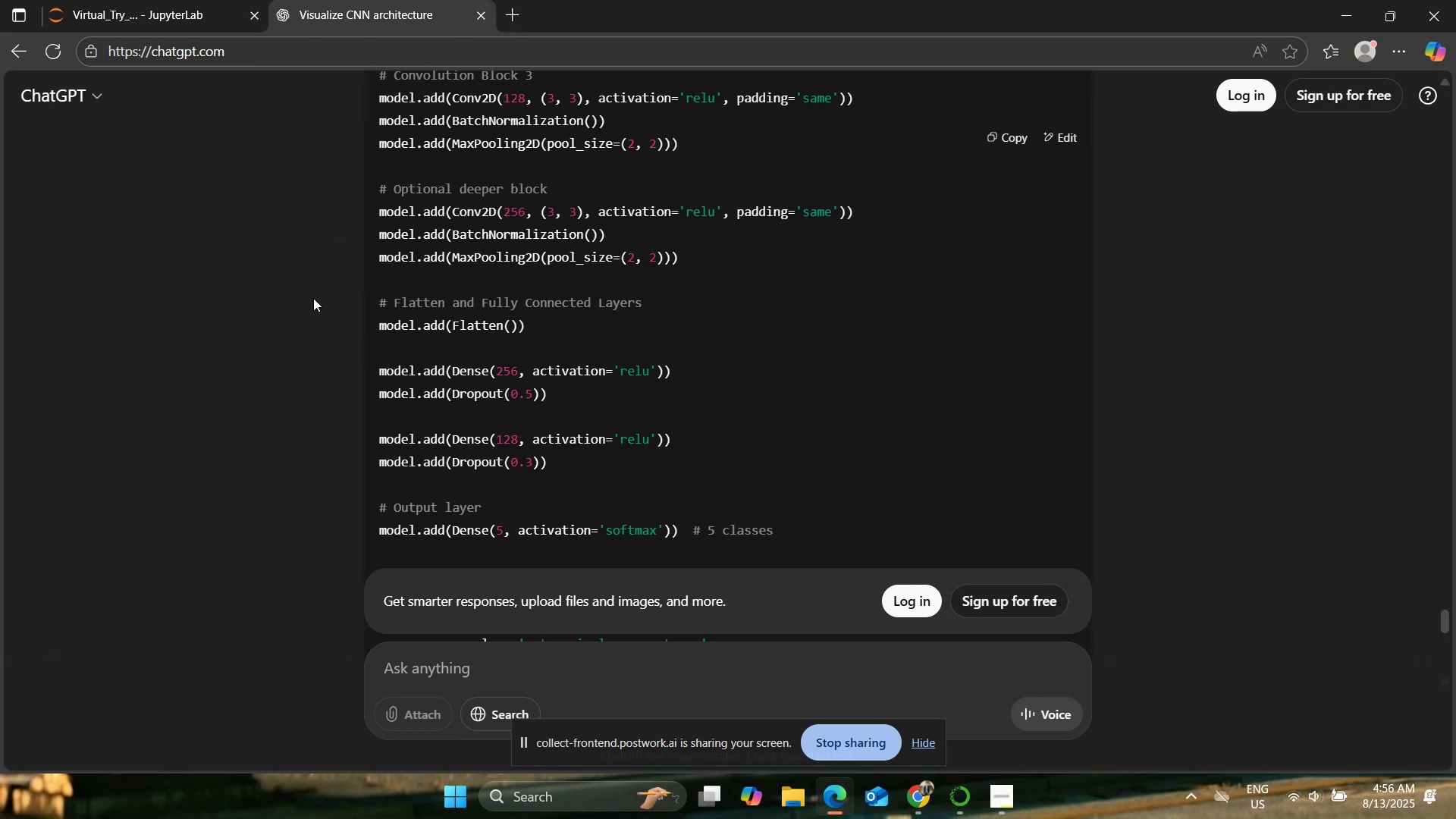 
scroll: coordinate [448, 331], scroll_direction: up, amount: 4.0
 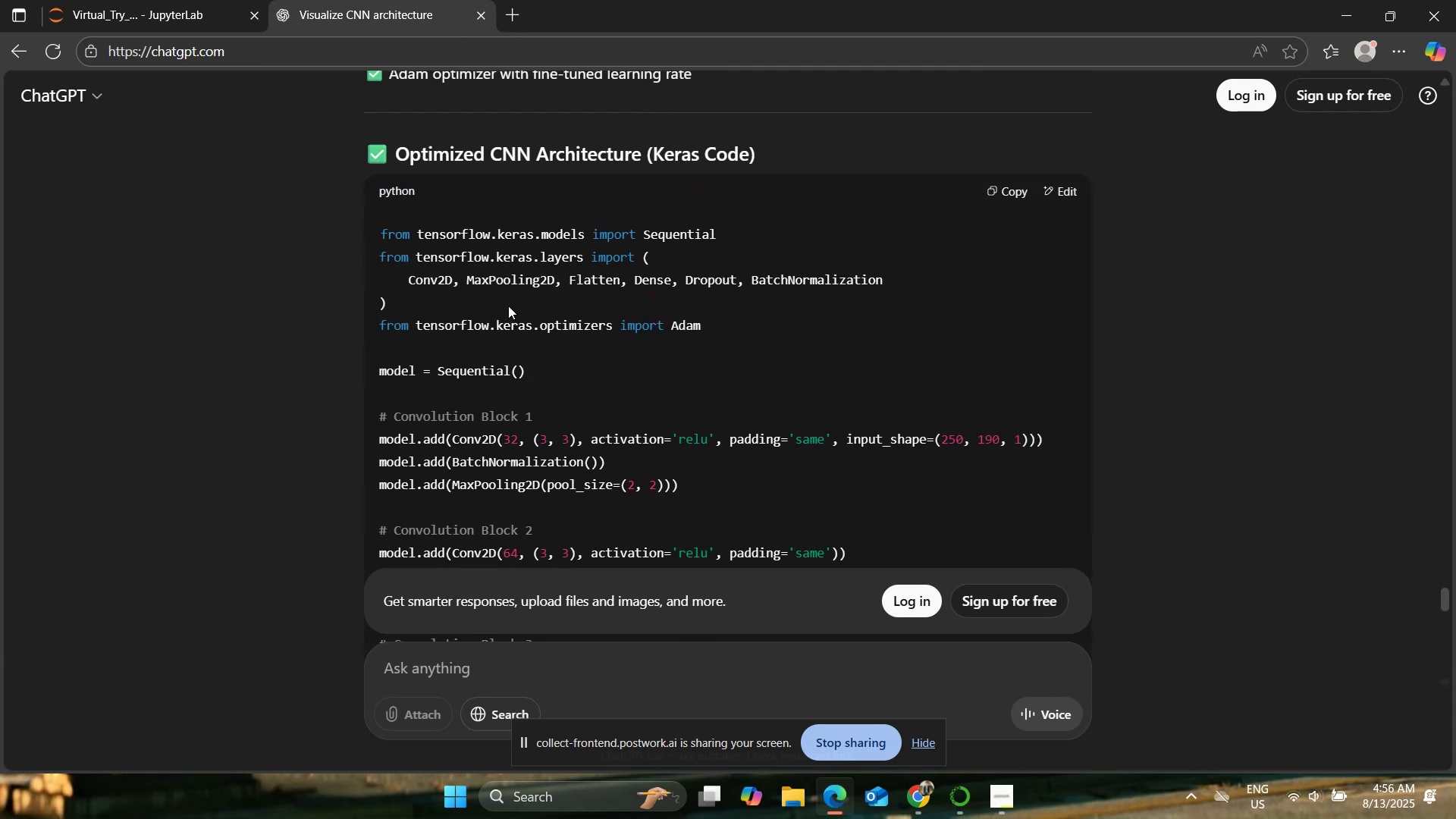 
left_click([142, 0])
 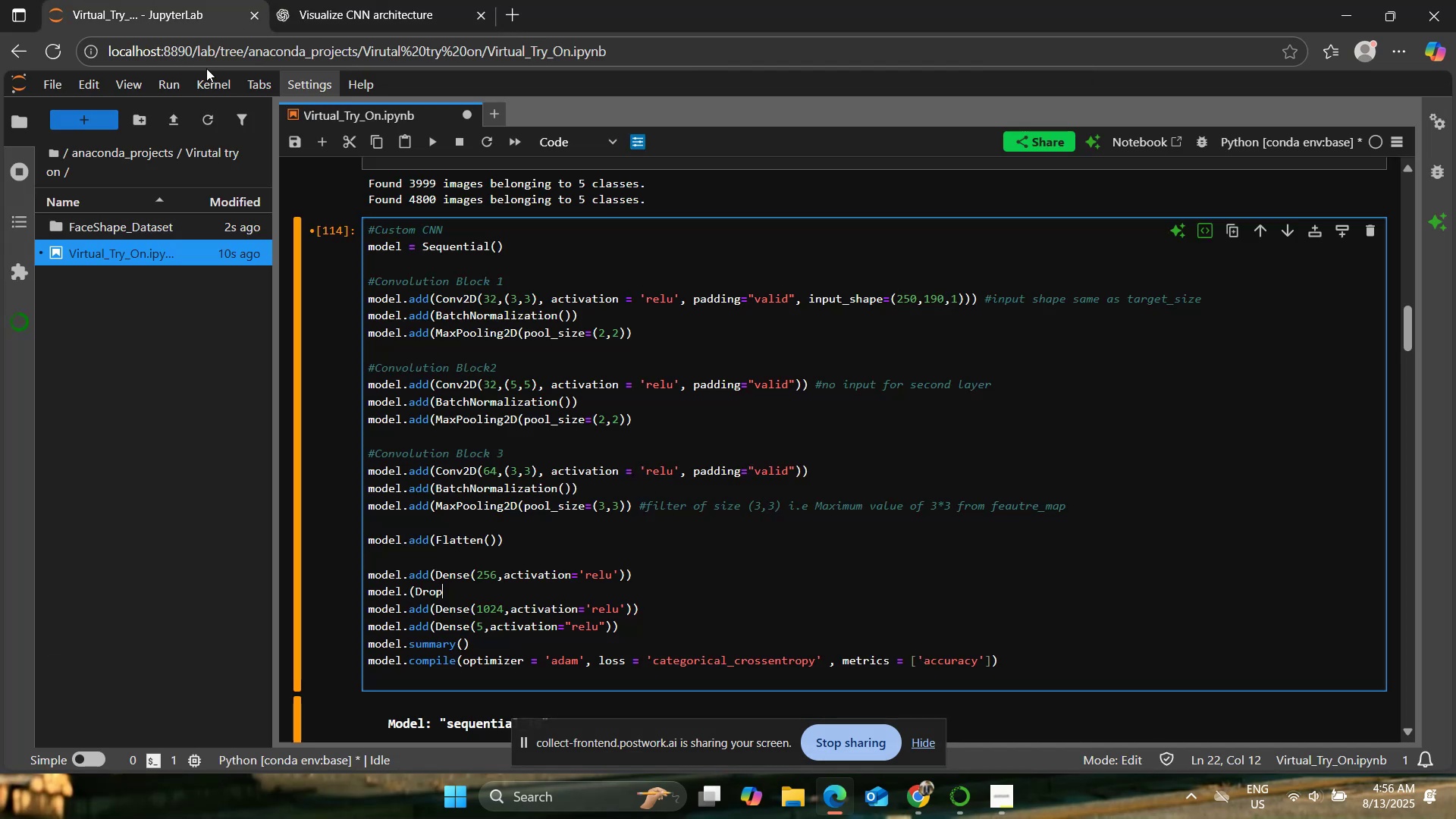 
scroll: coordinate [546, 435], scroll_direction: up, amount: 10.0
 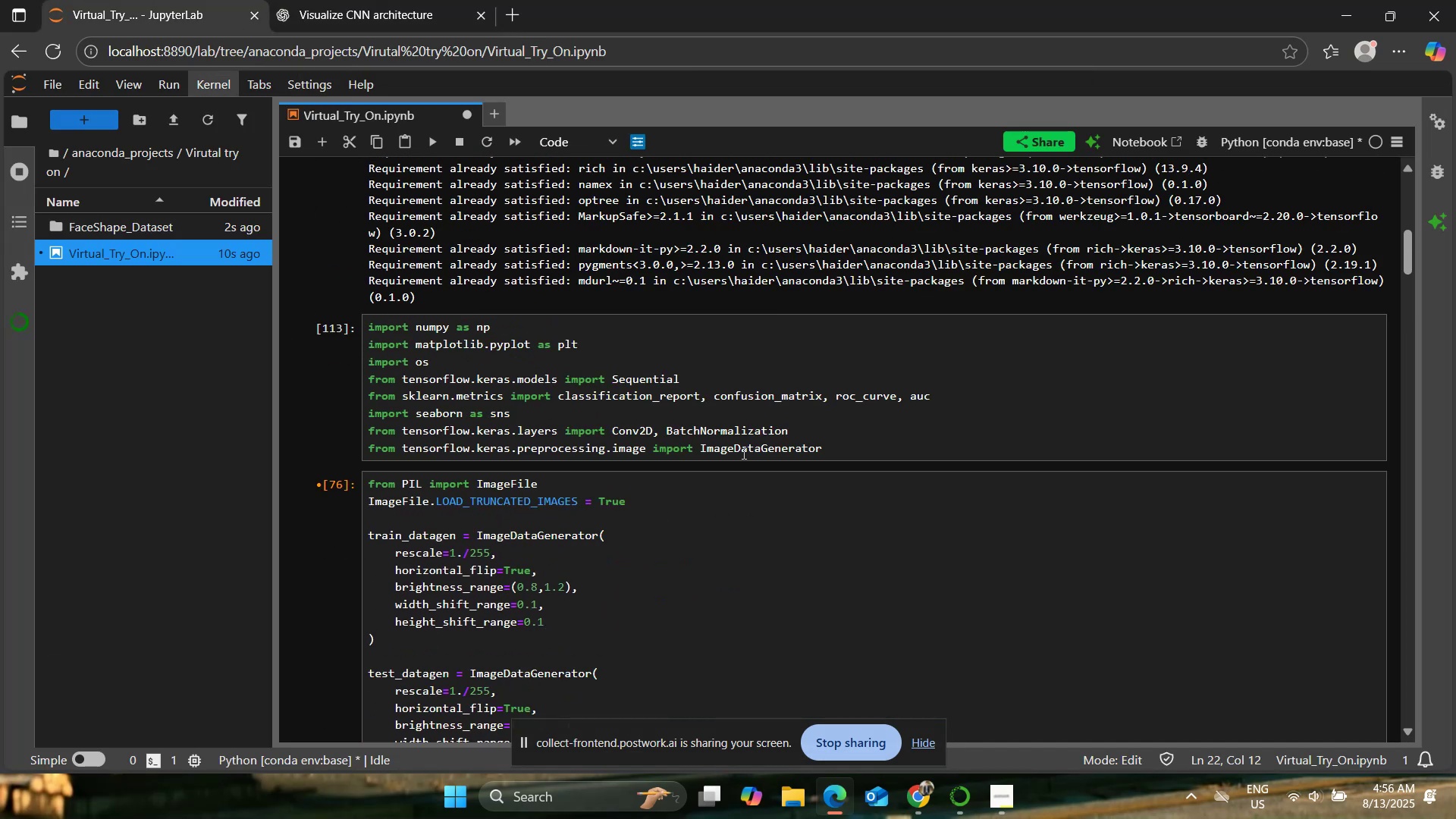 
left_click([799, 426])
 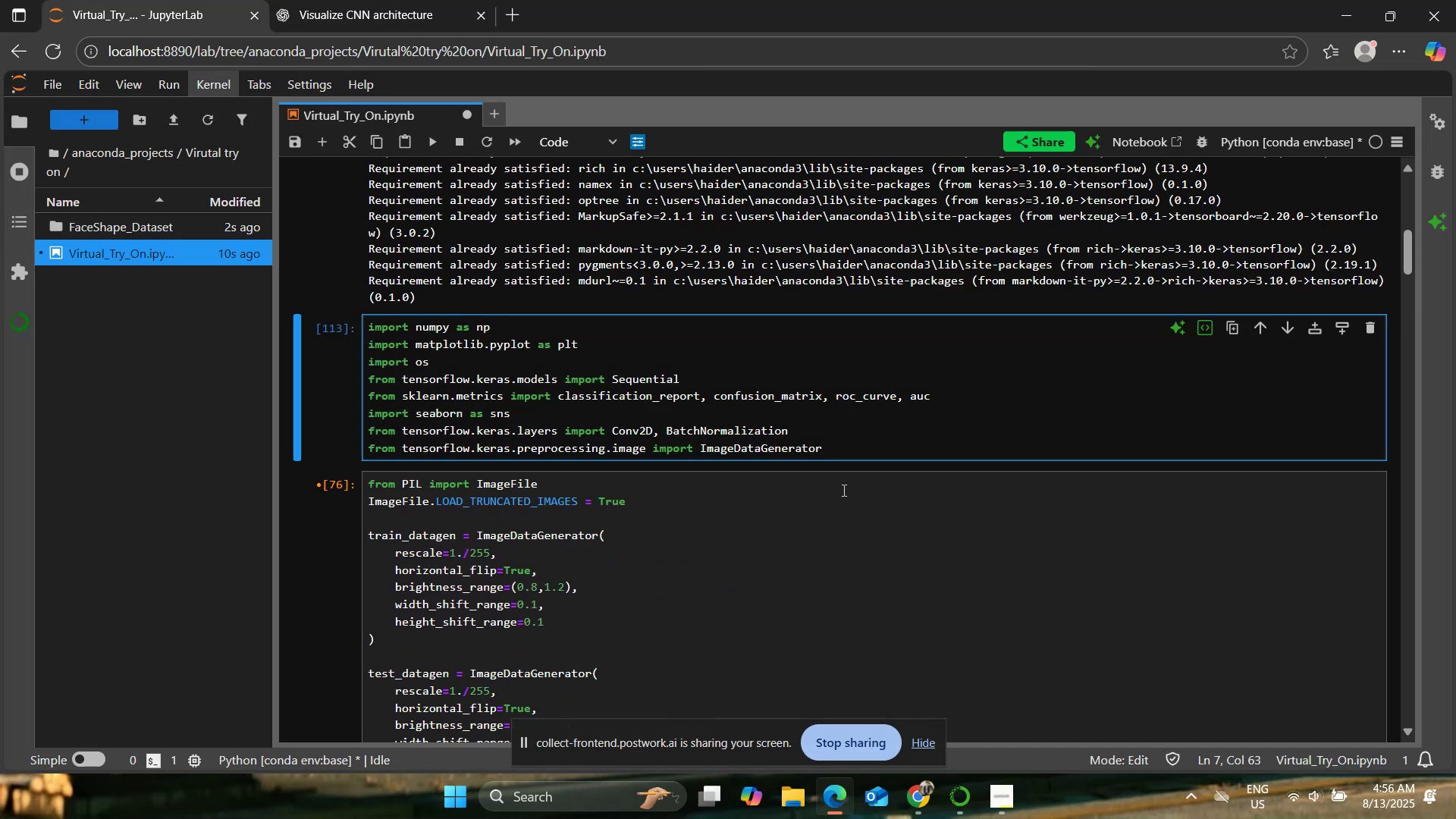 
type(,Dropout)
 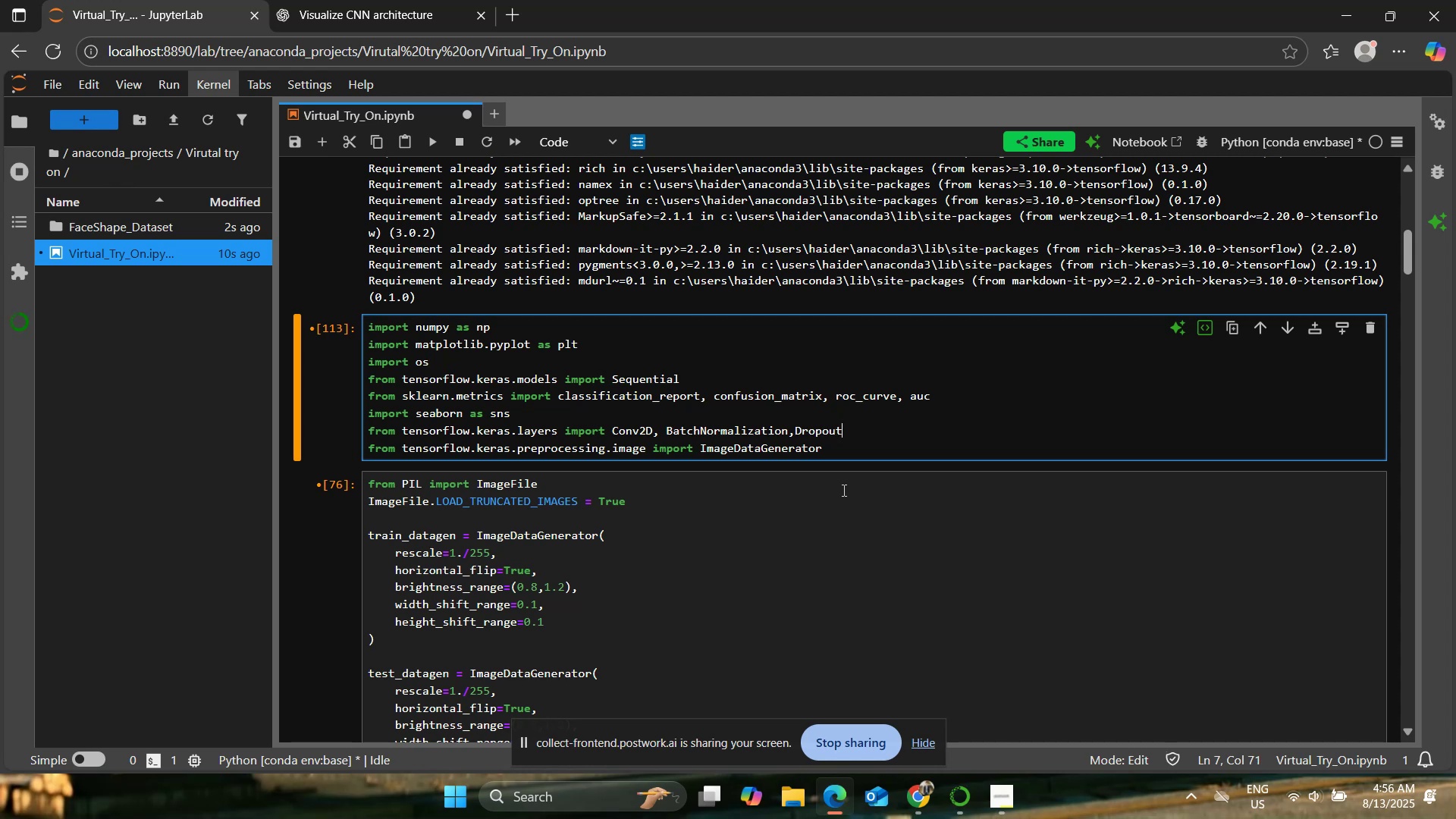 
left_click([350, 0])
 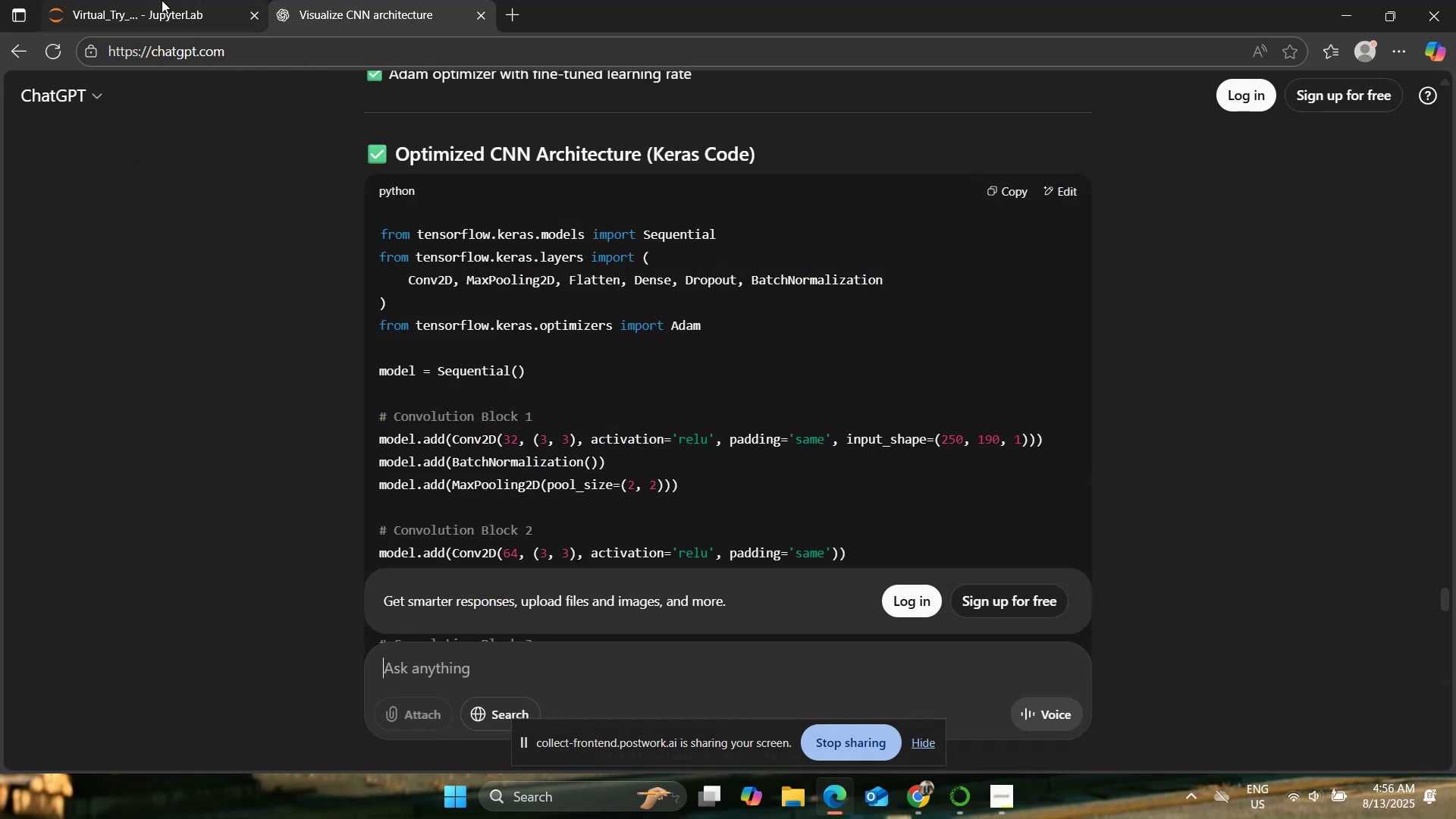 
left_click([165, 0])
 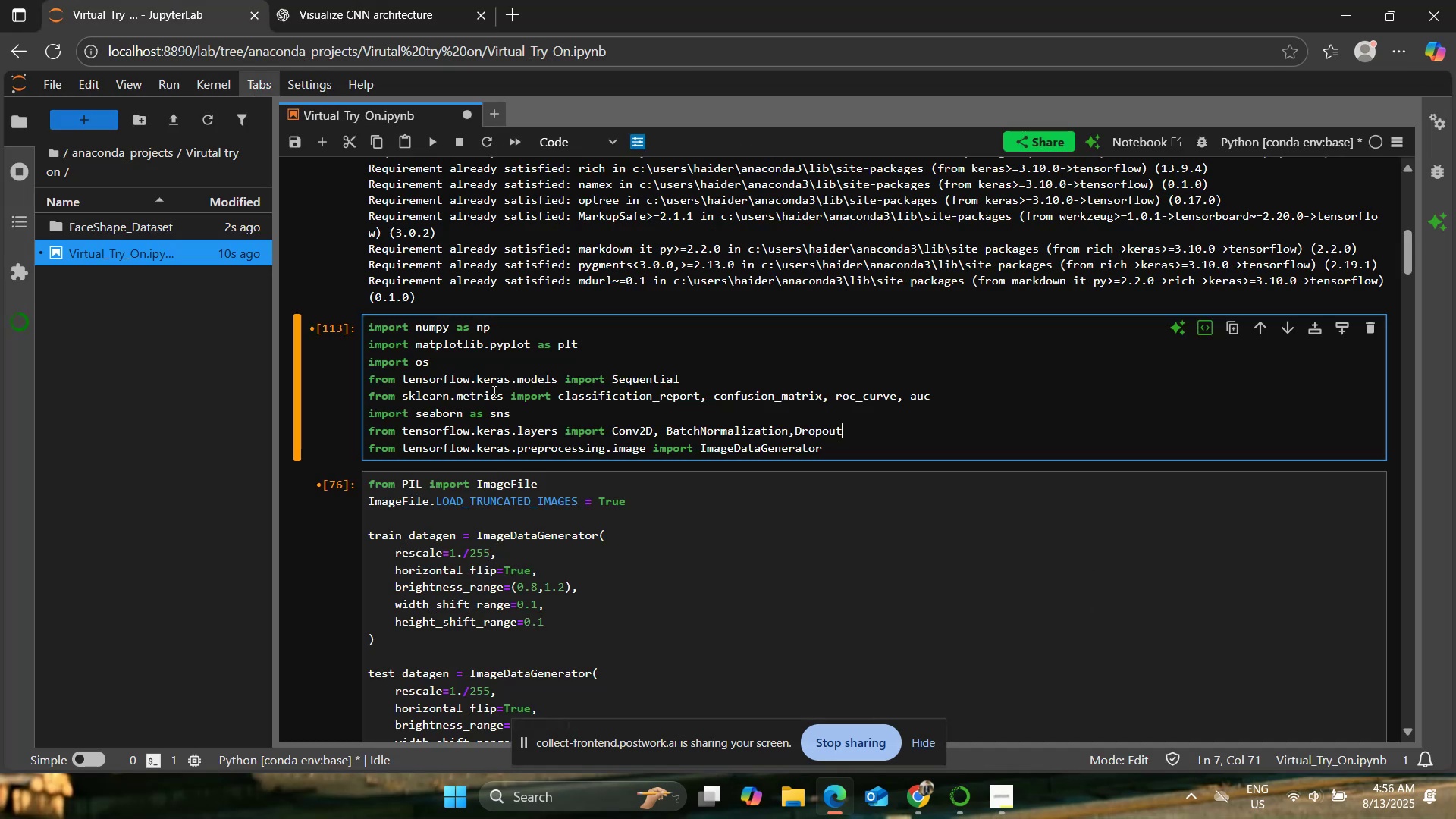 
scroll: coordinate [533, 344], scroll_direction: down, amount: 15.0
 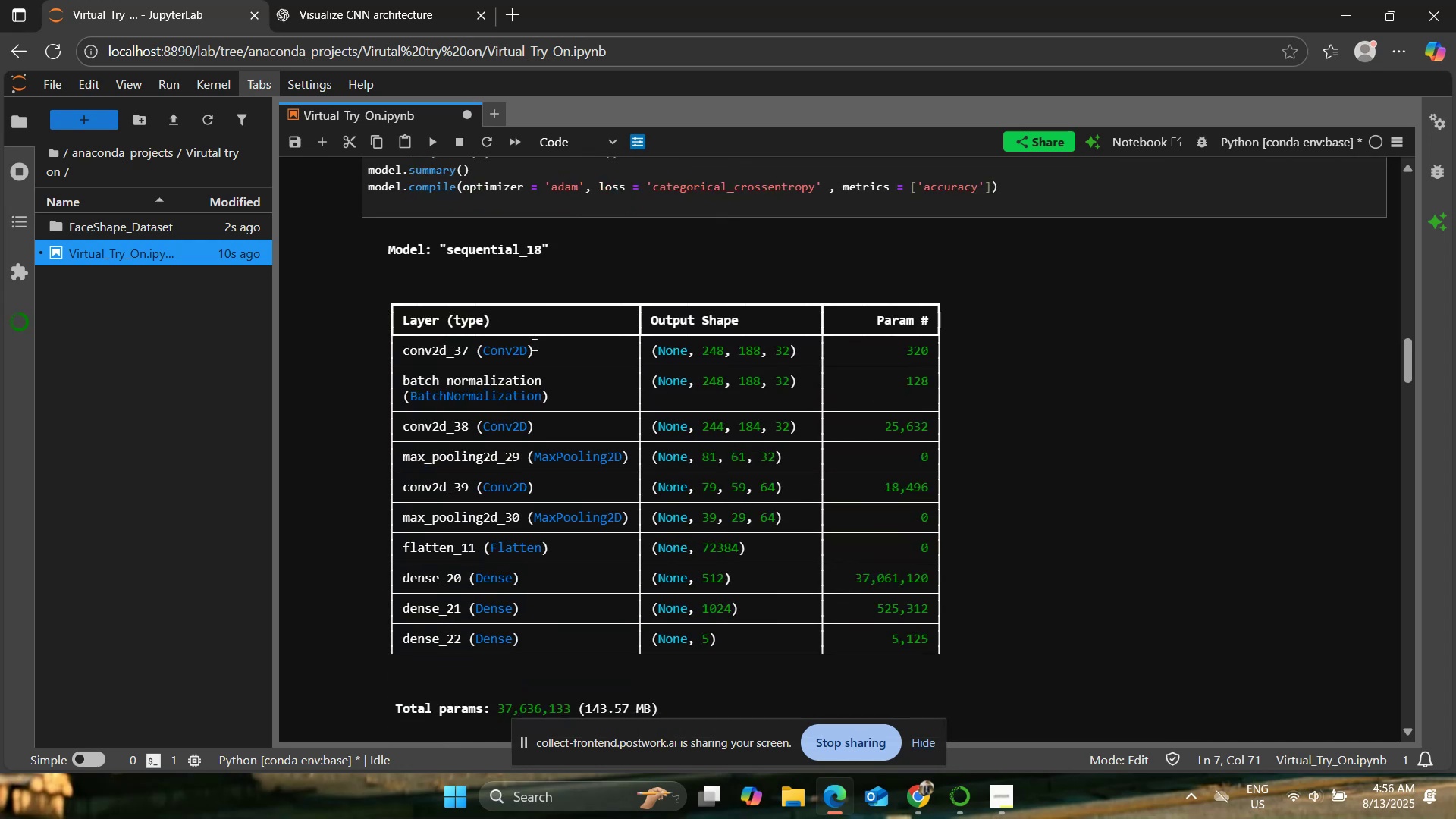 
scroll: coordinate [533, 344], scroll_direction: up, amount: 4.0
 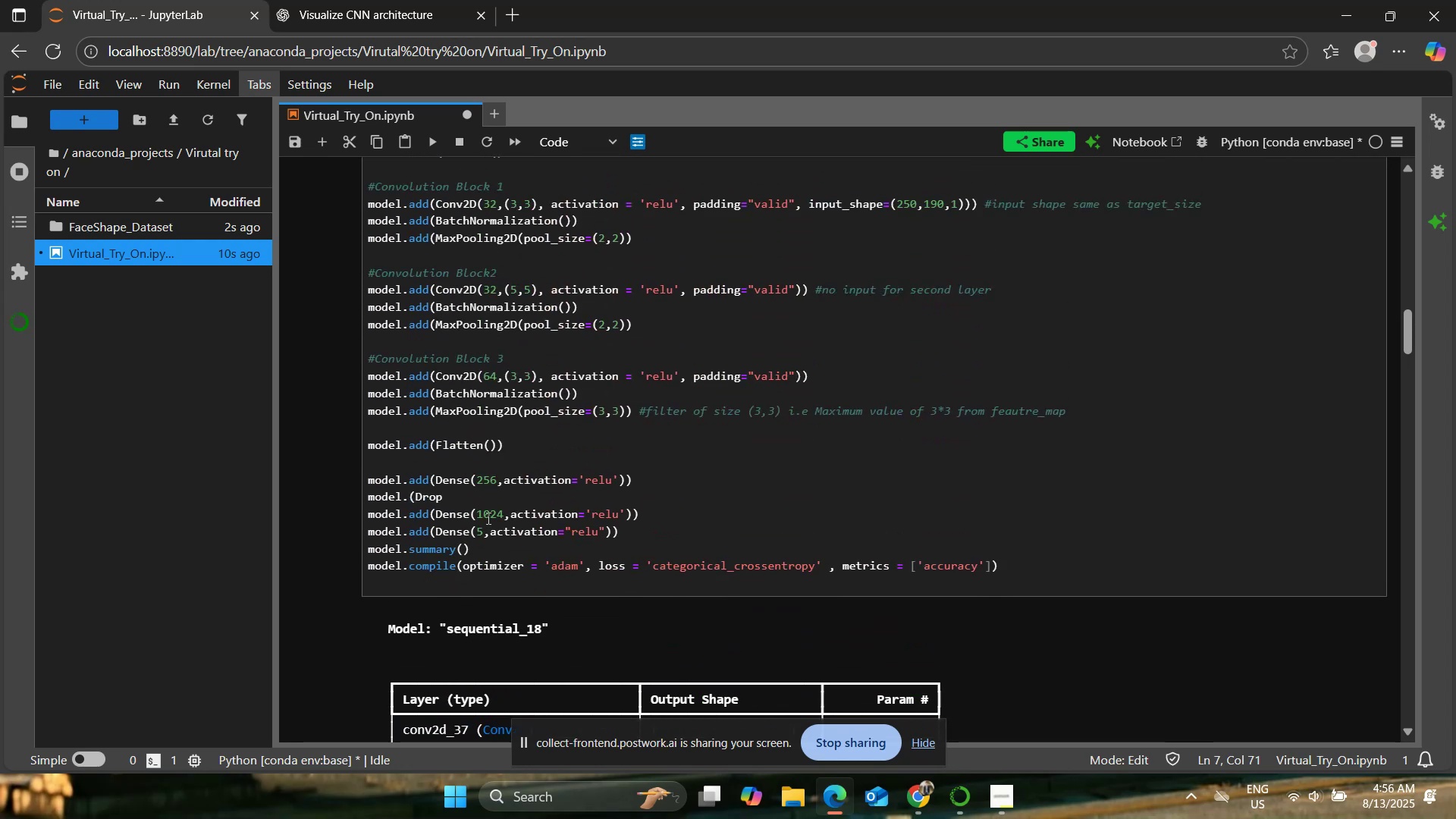 
left_click([472, 498])
 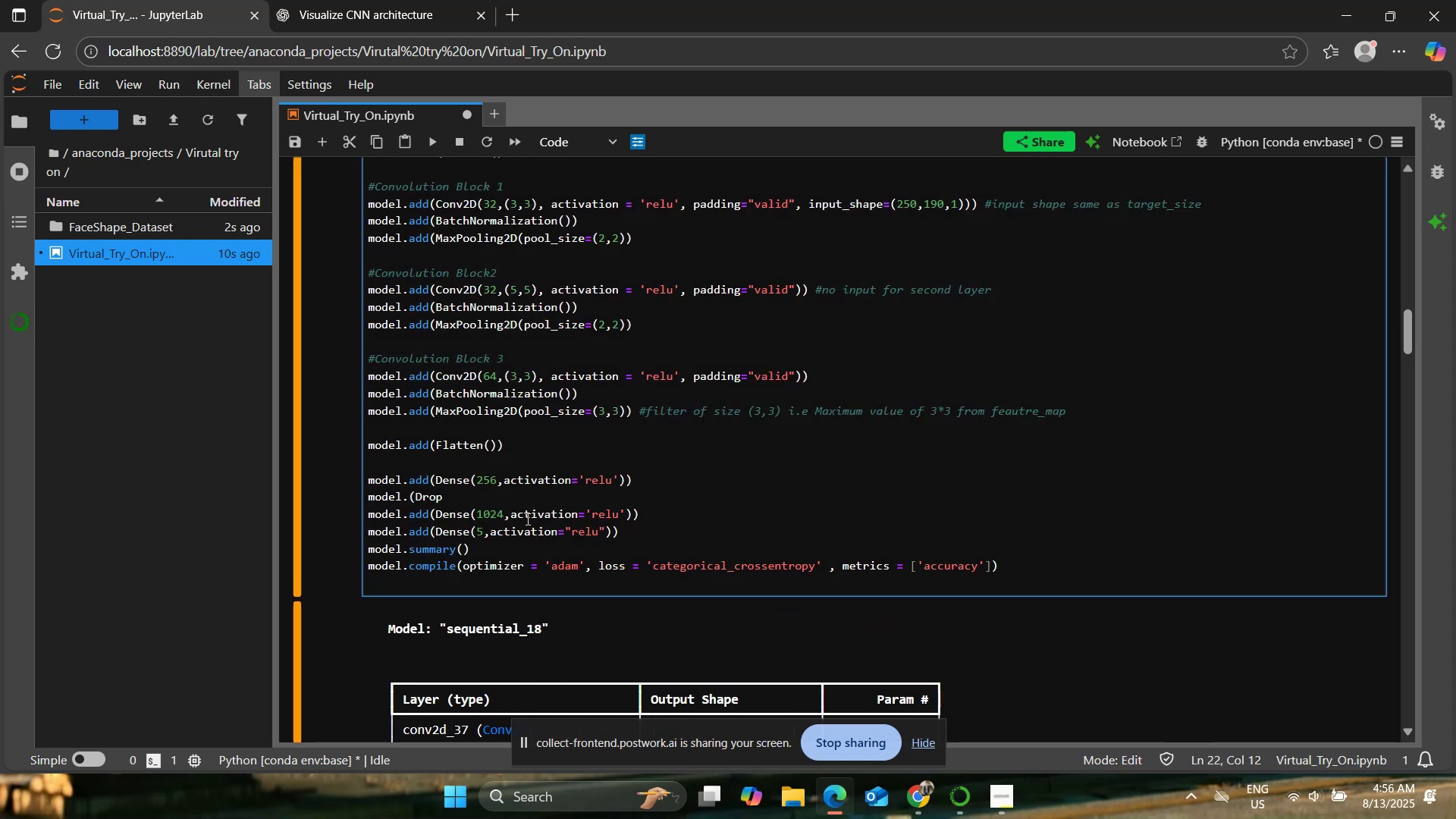 
type(out(0.5)))
 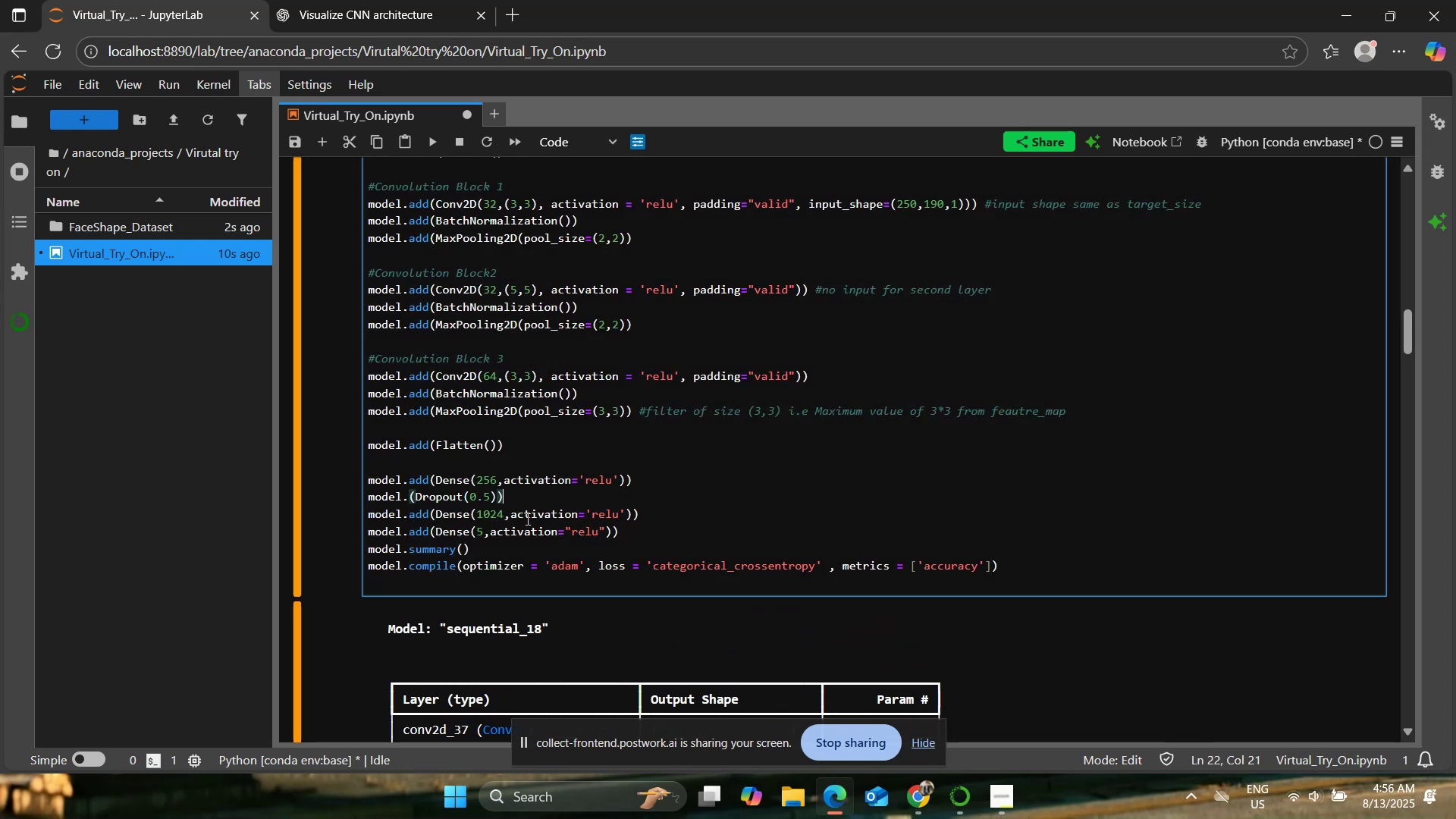 
wait(6.6)
 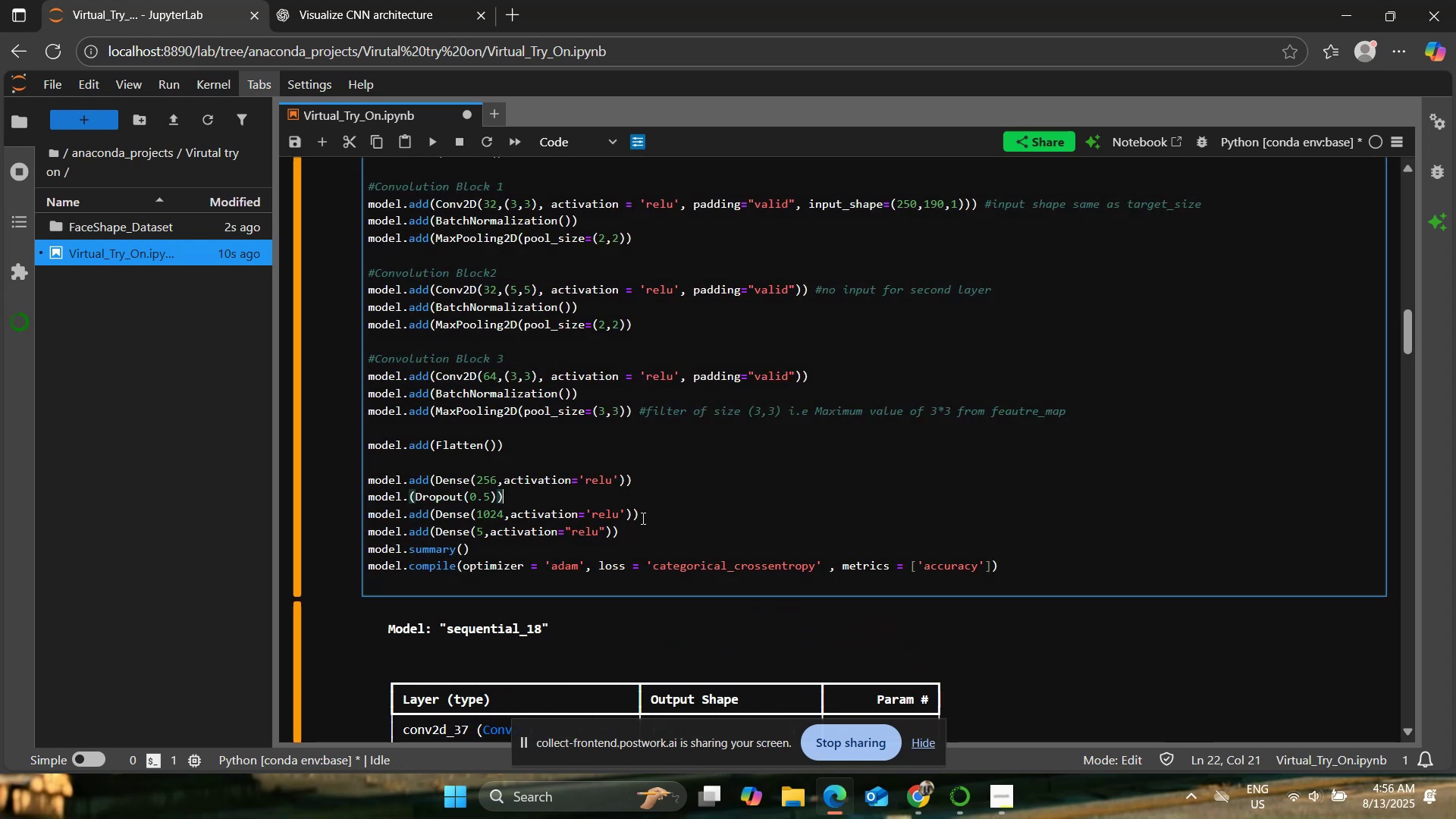 
left_click([648, 531])
 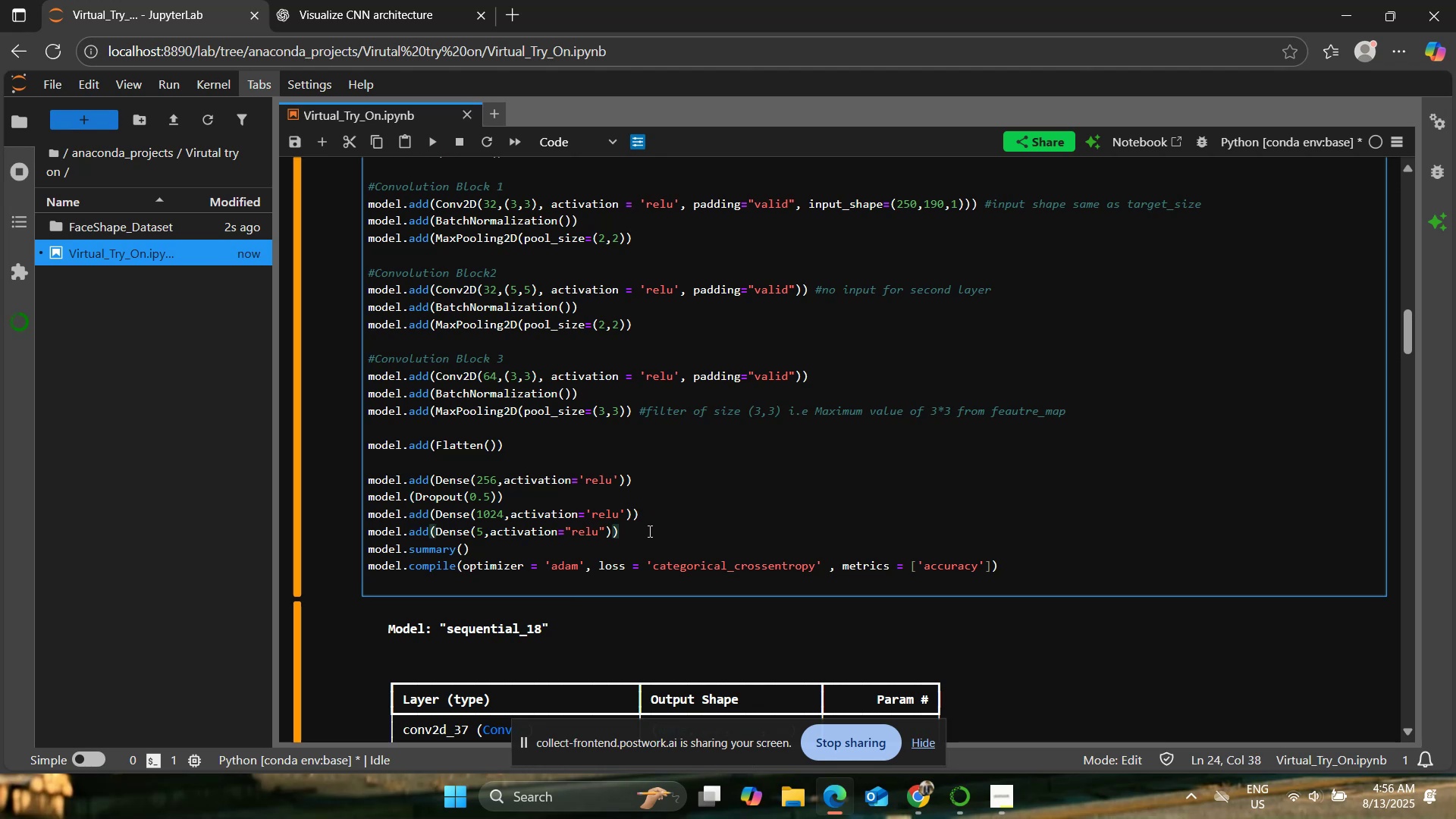 
hold_key(key=Backspace, duration=1.32)
 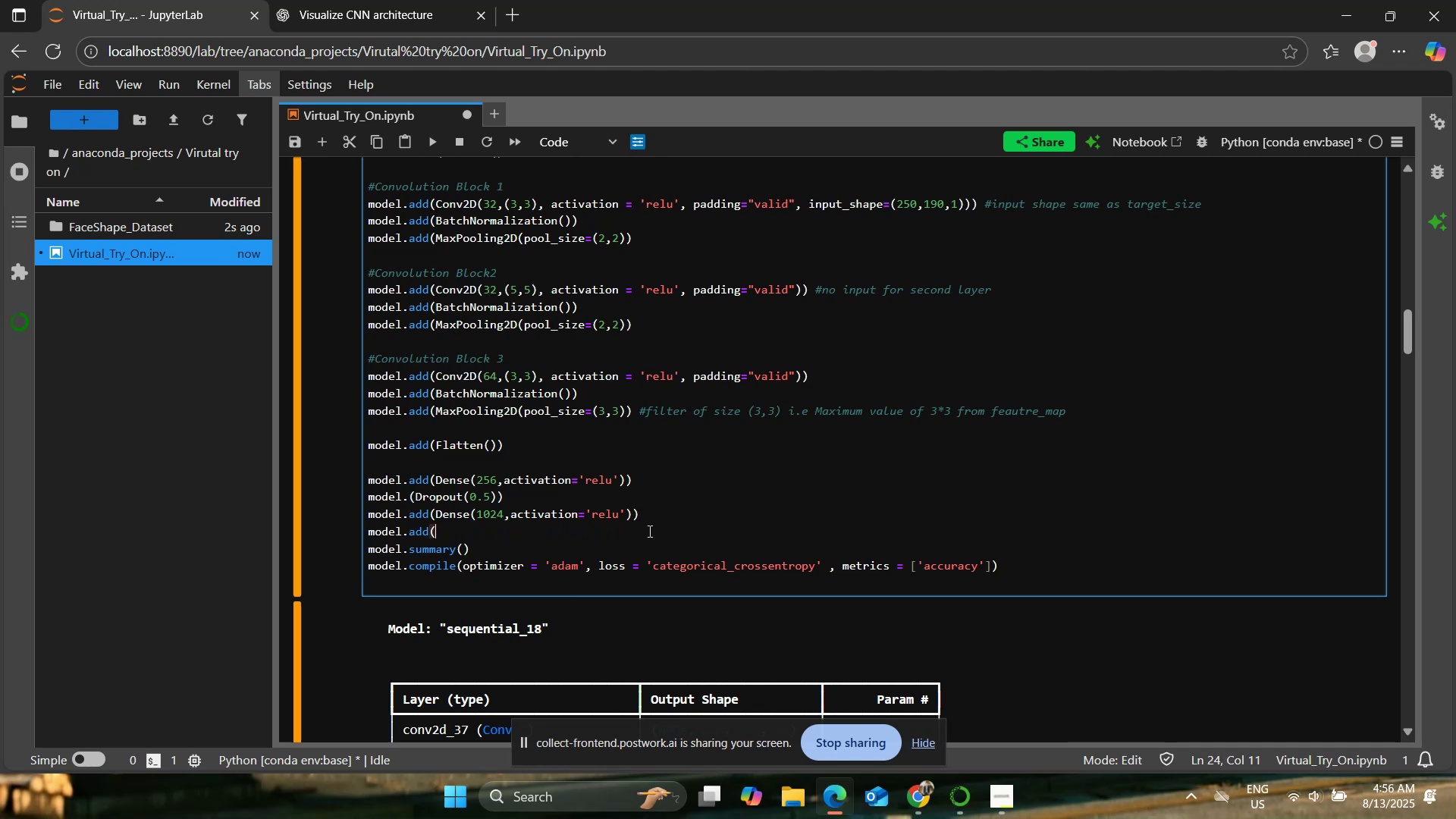 
key(Backspace)
 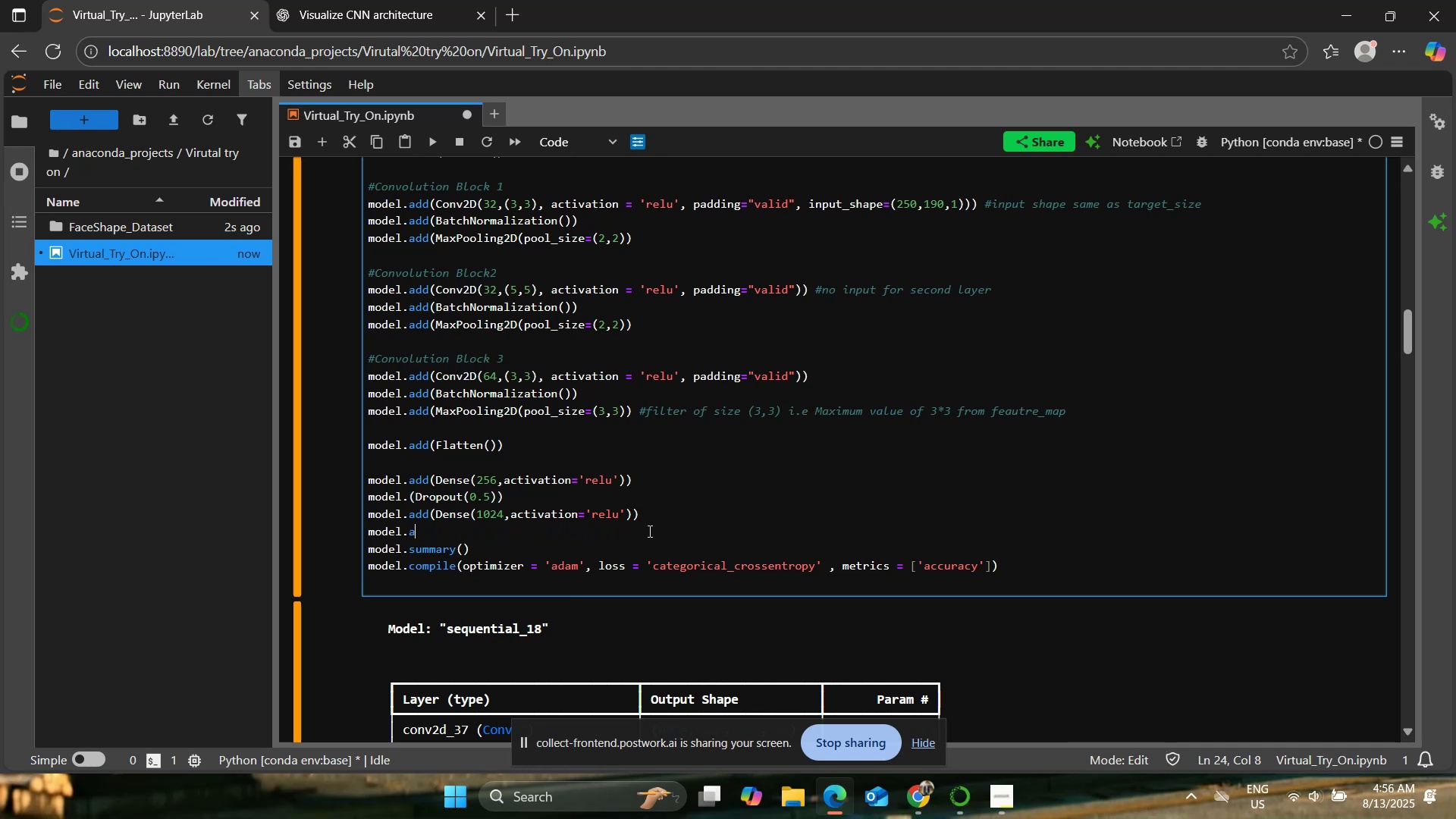 
key(Backspace)
 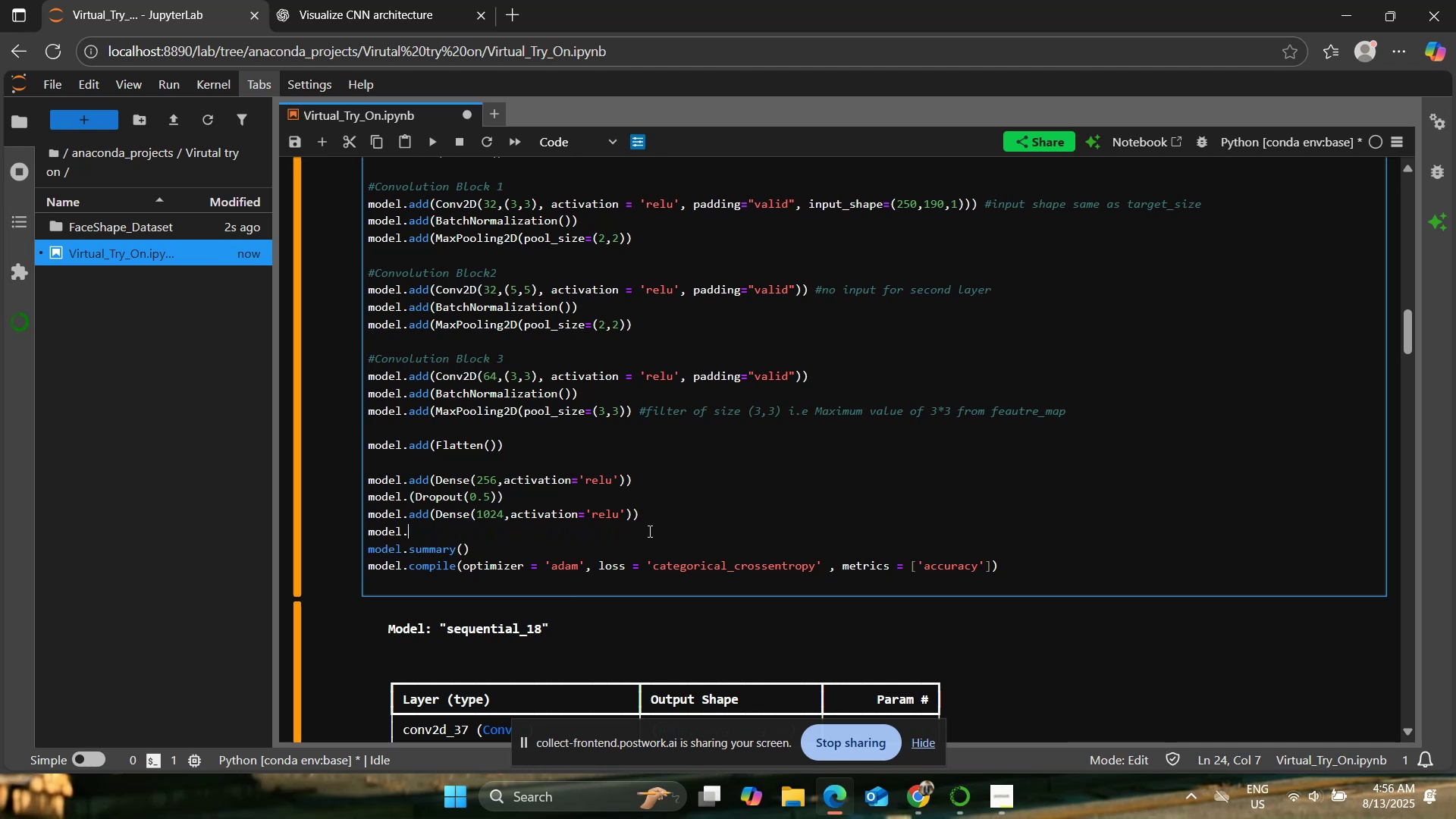 
key(Backspace)
 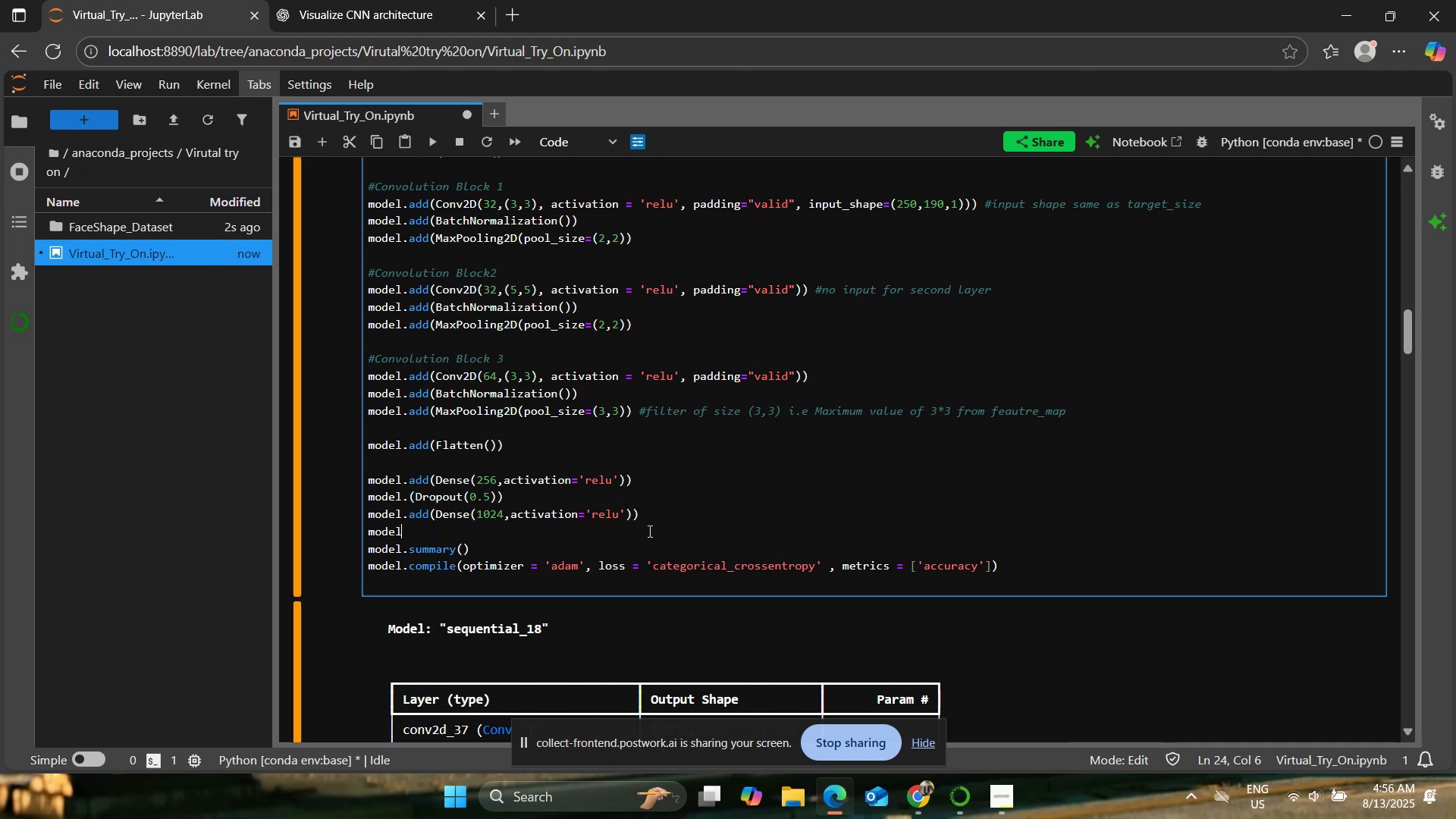 
key(Backspace)
 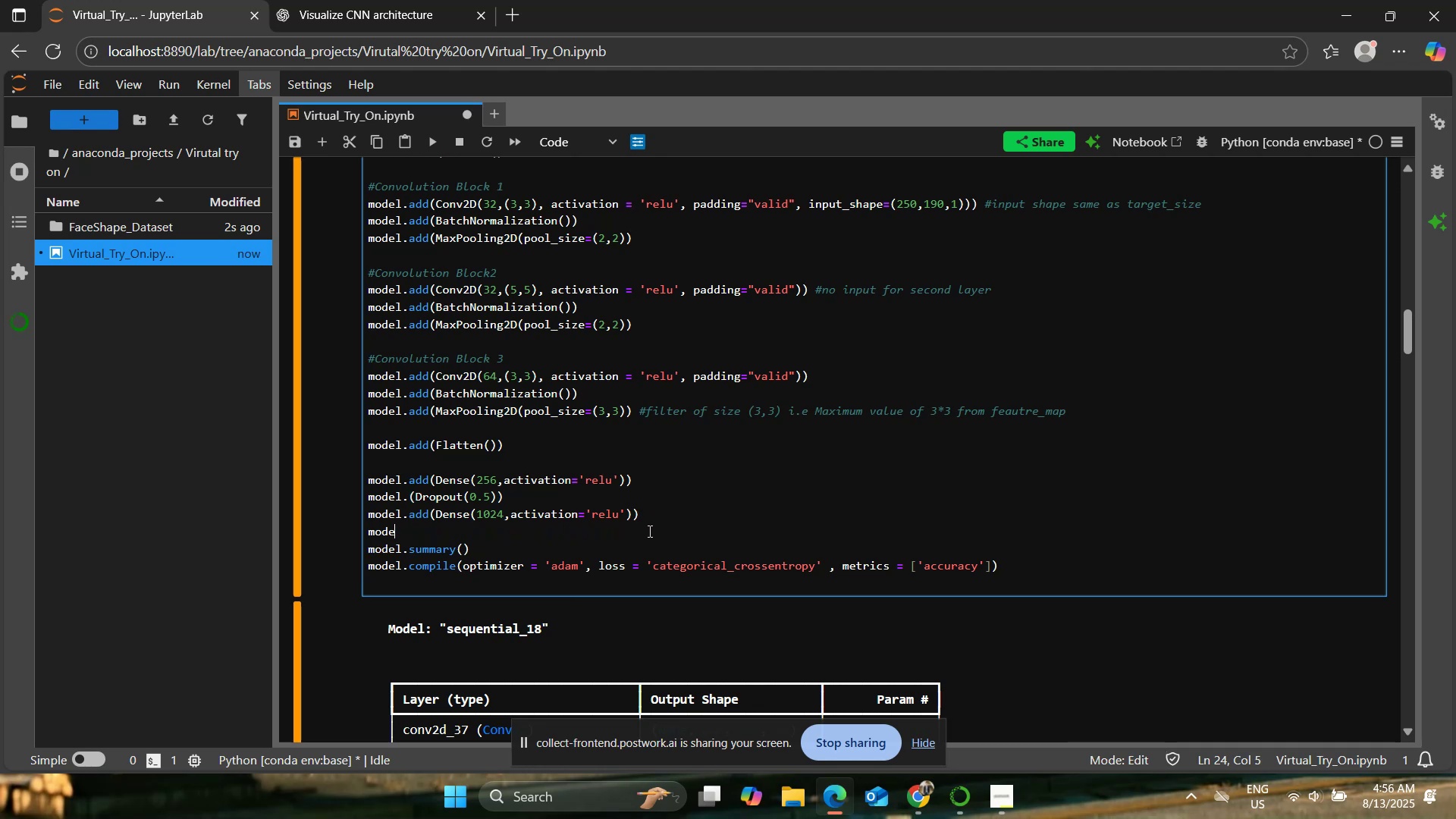 
key(Backspace)
 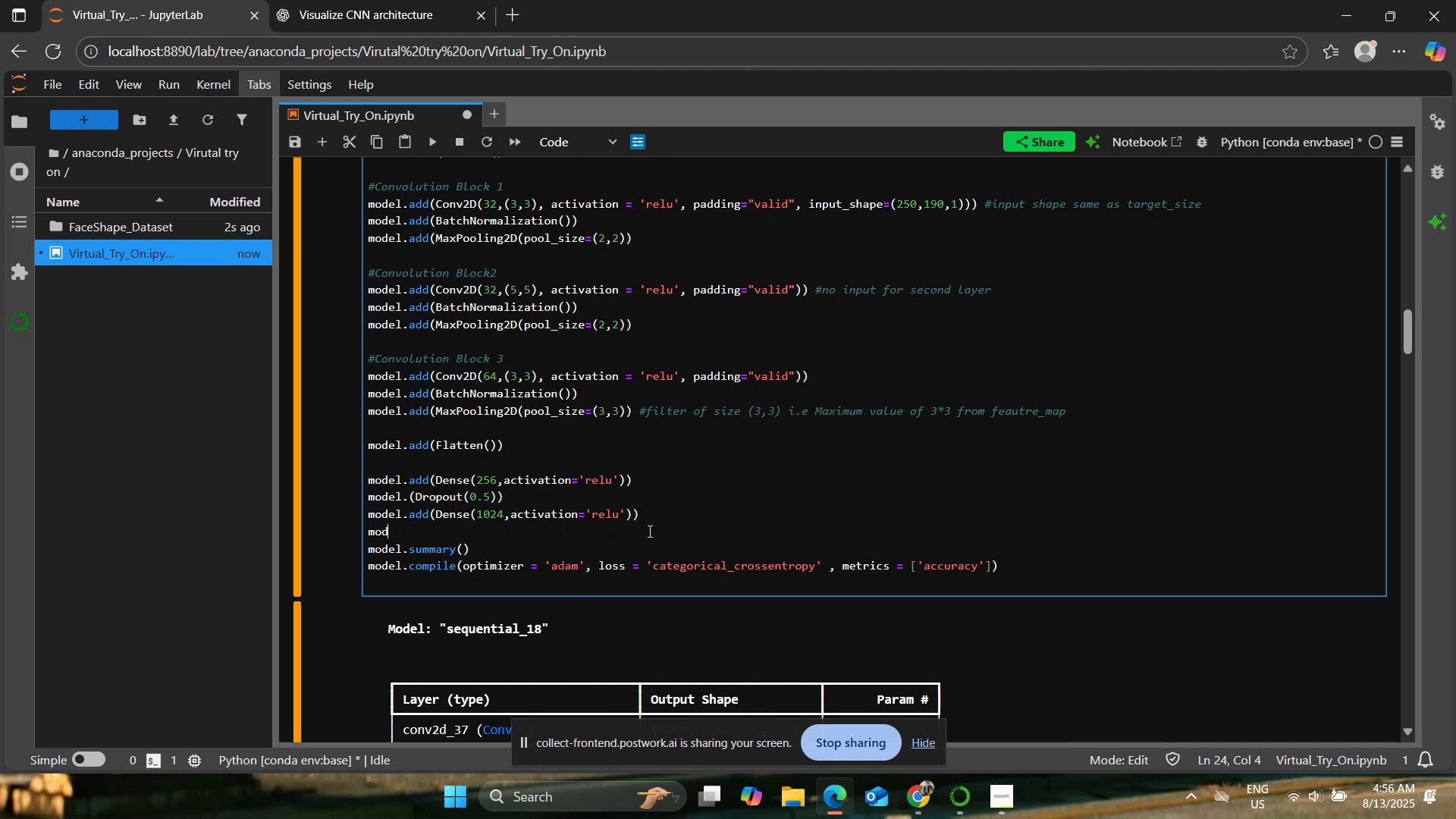 
key(Backspace)
 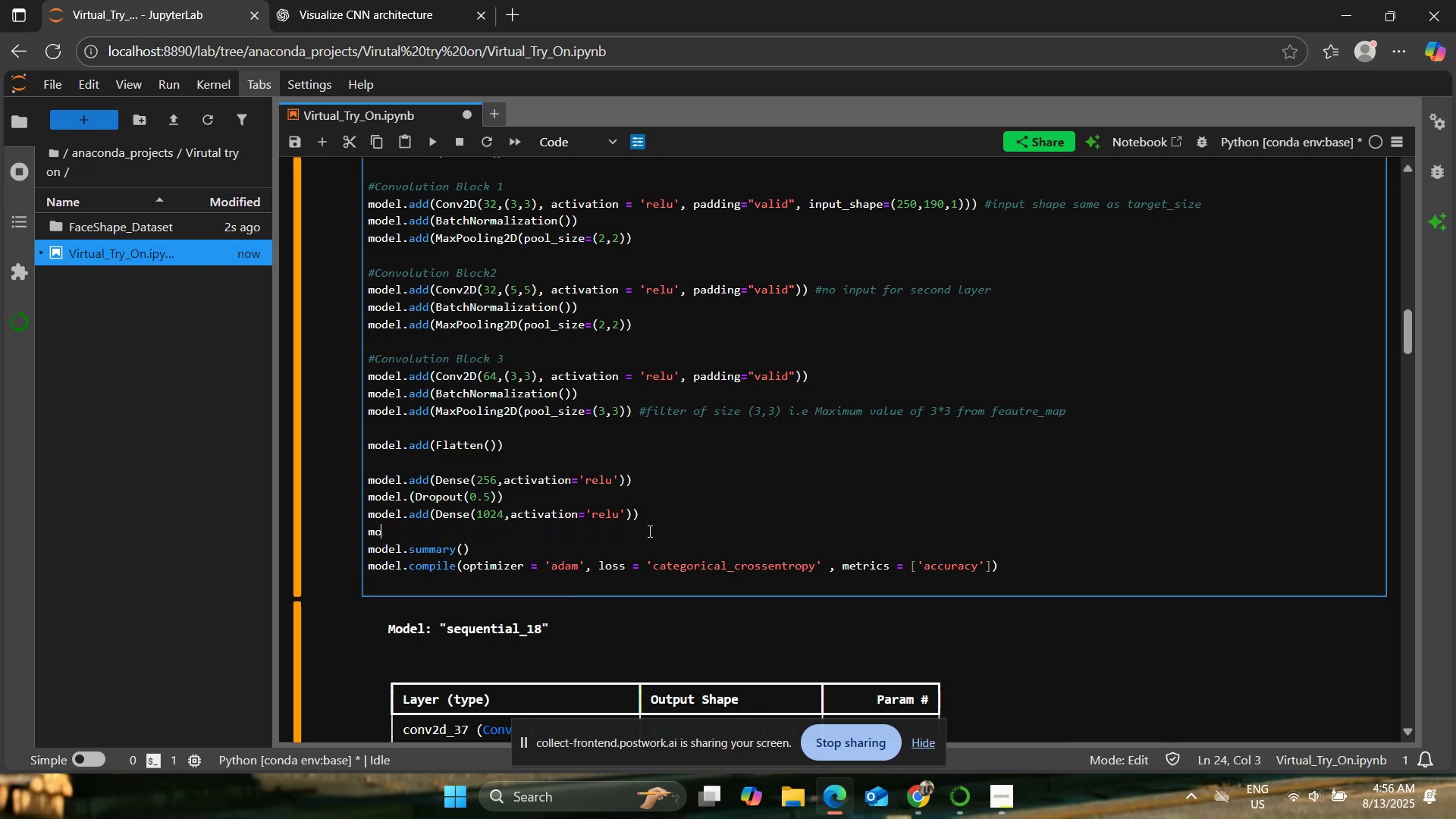 
key(Backspace)
 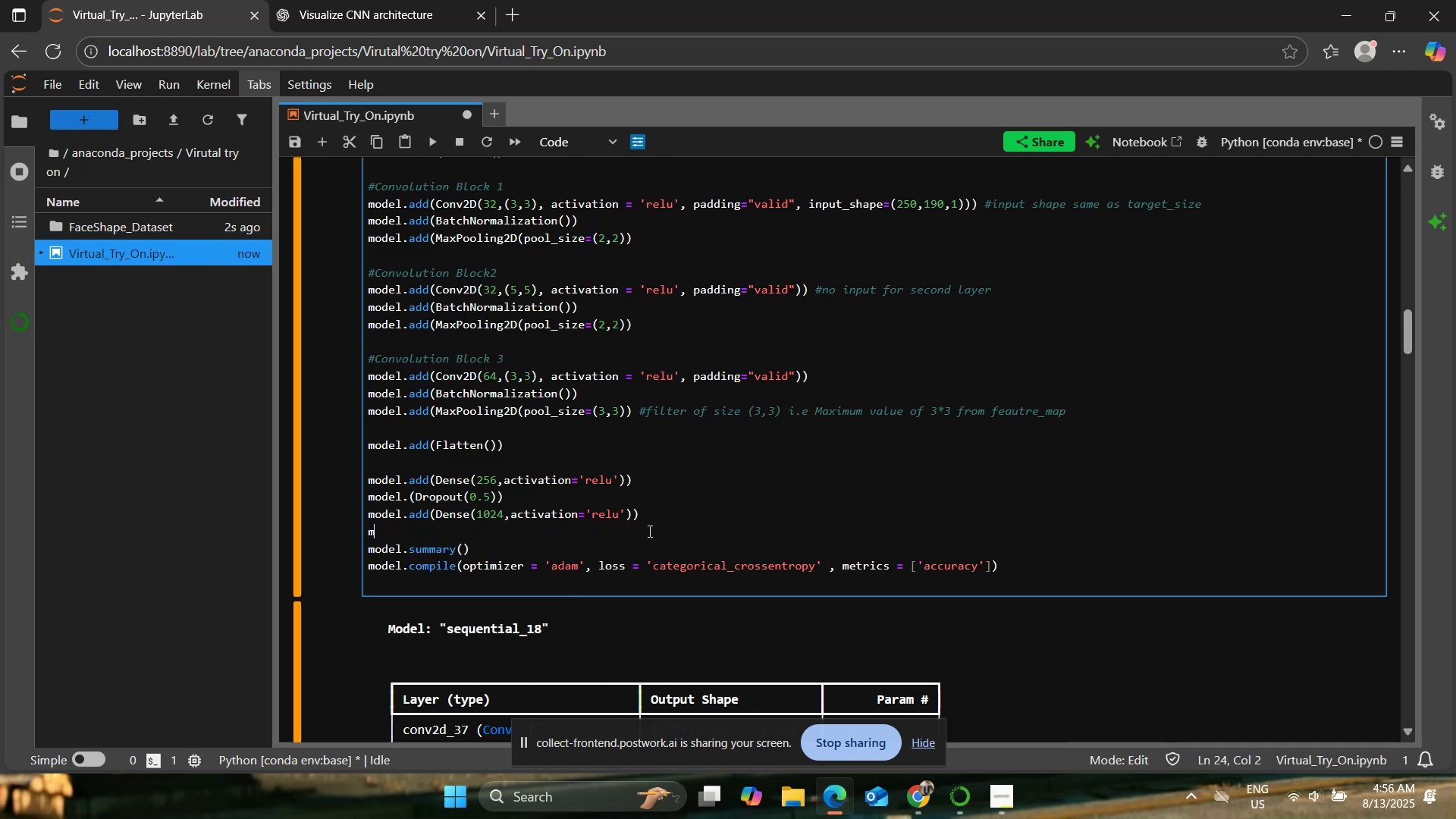 
key(Backspace)
 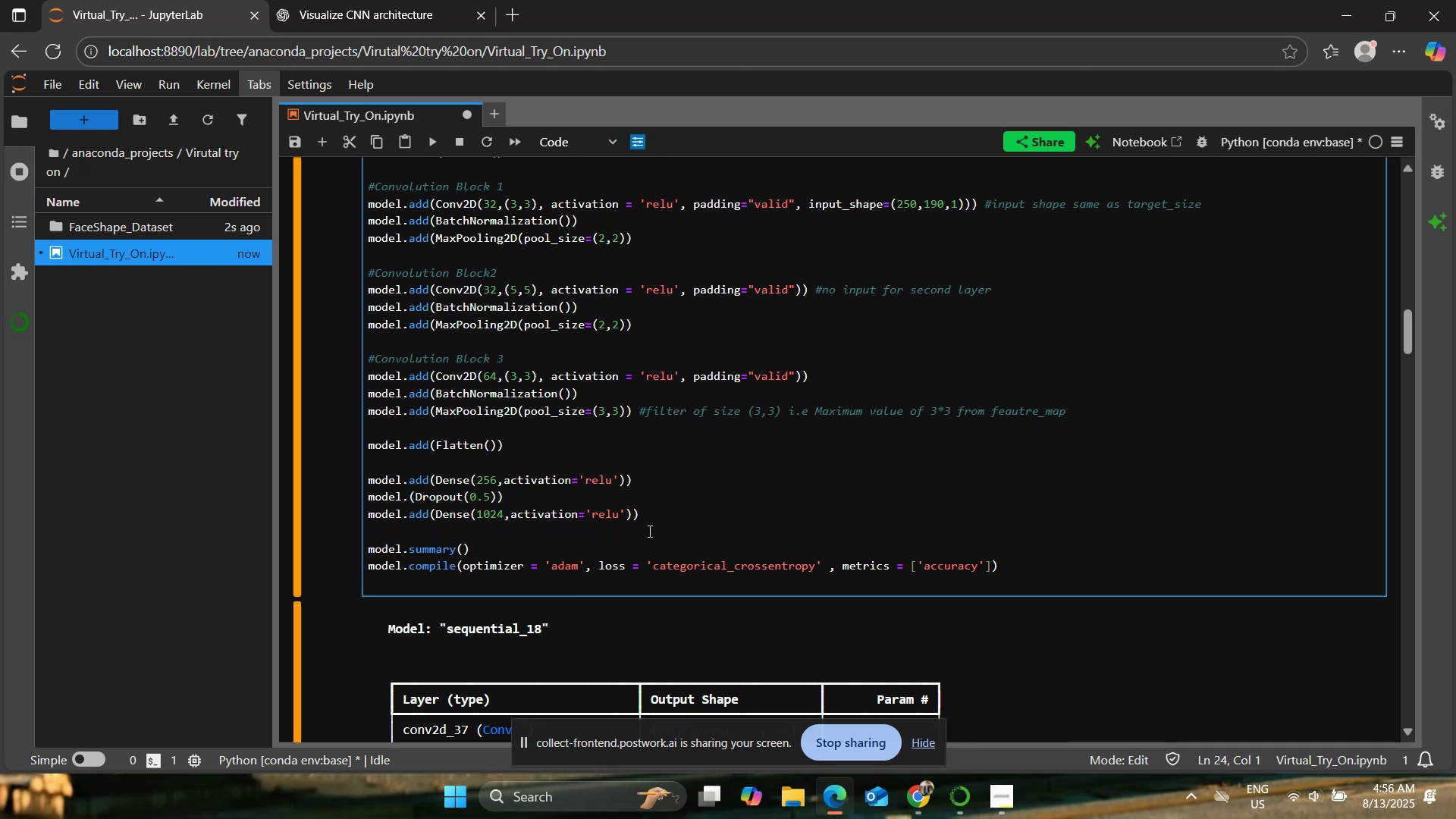 
key(ArrowUp)
 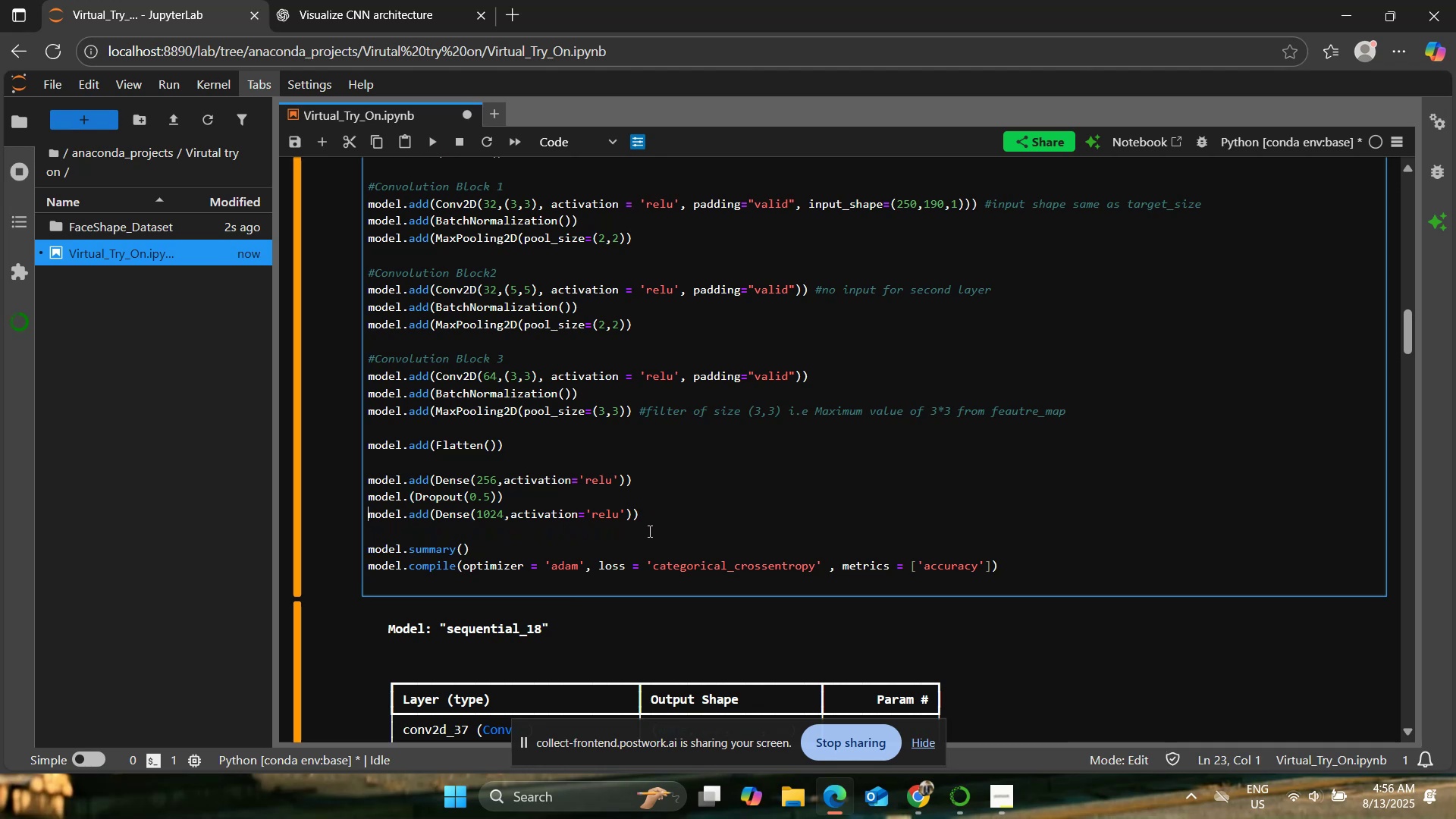 
key(Enter)
 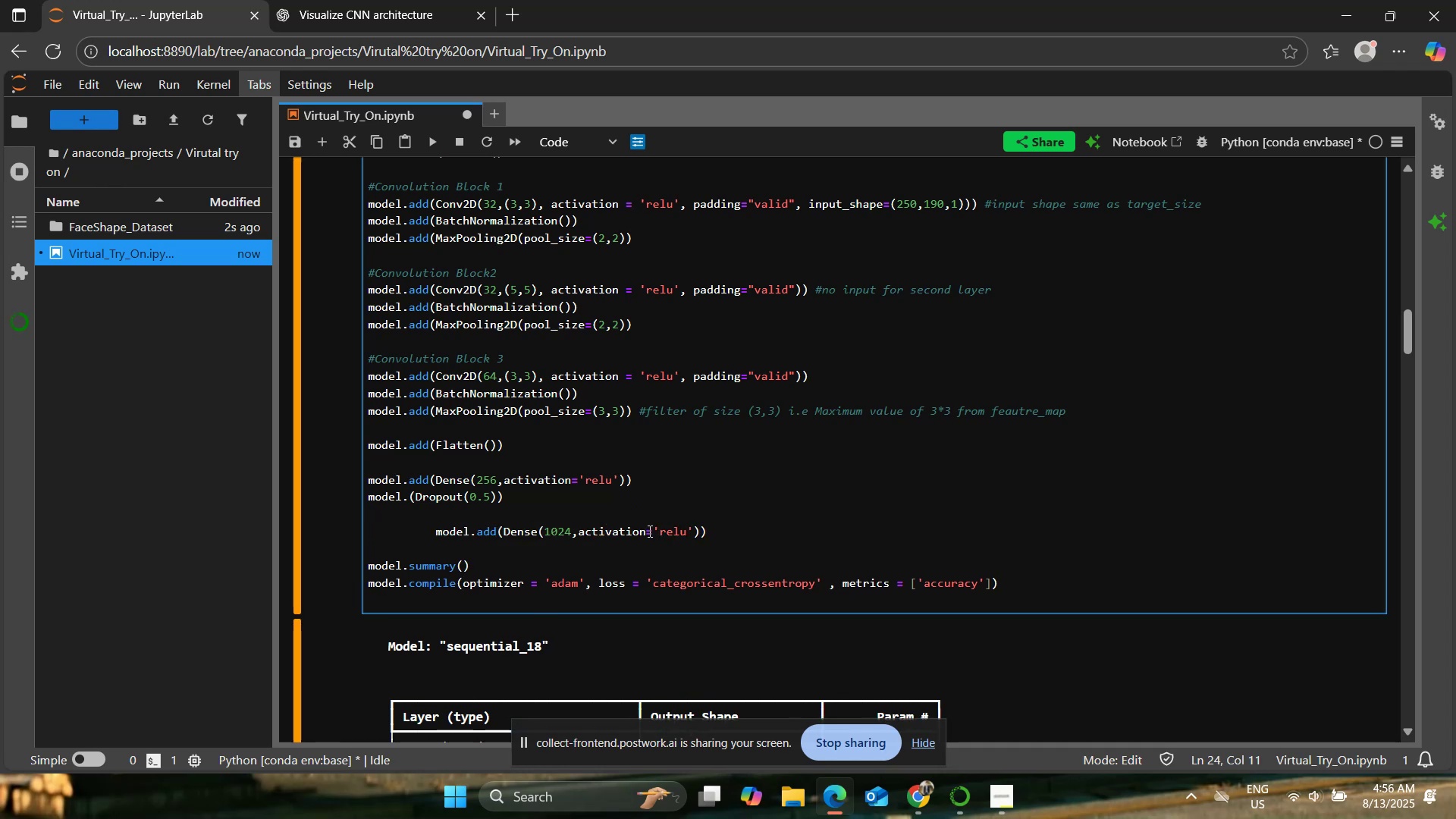 
key(Backspace)
 